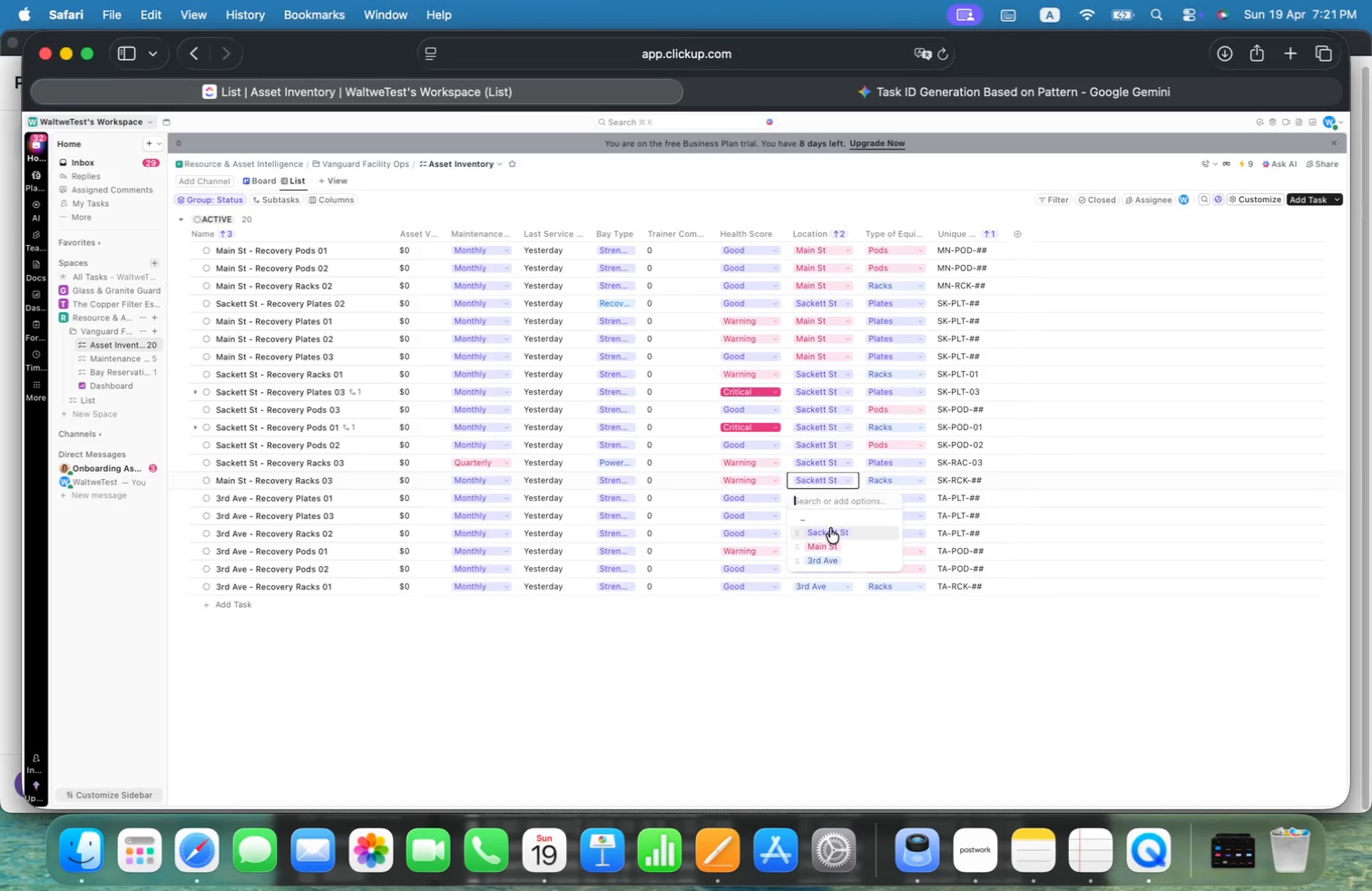 
left_click([830, 543])
 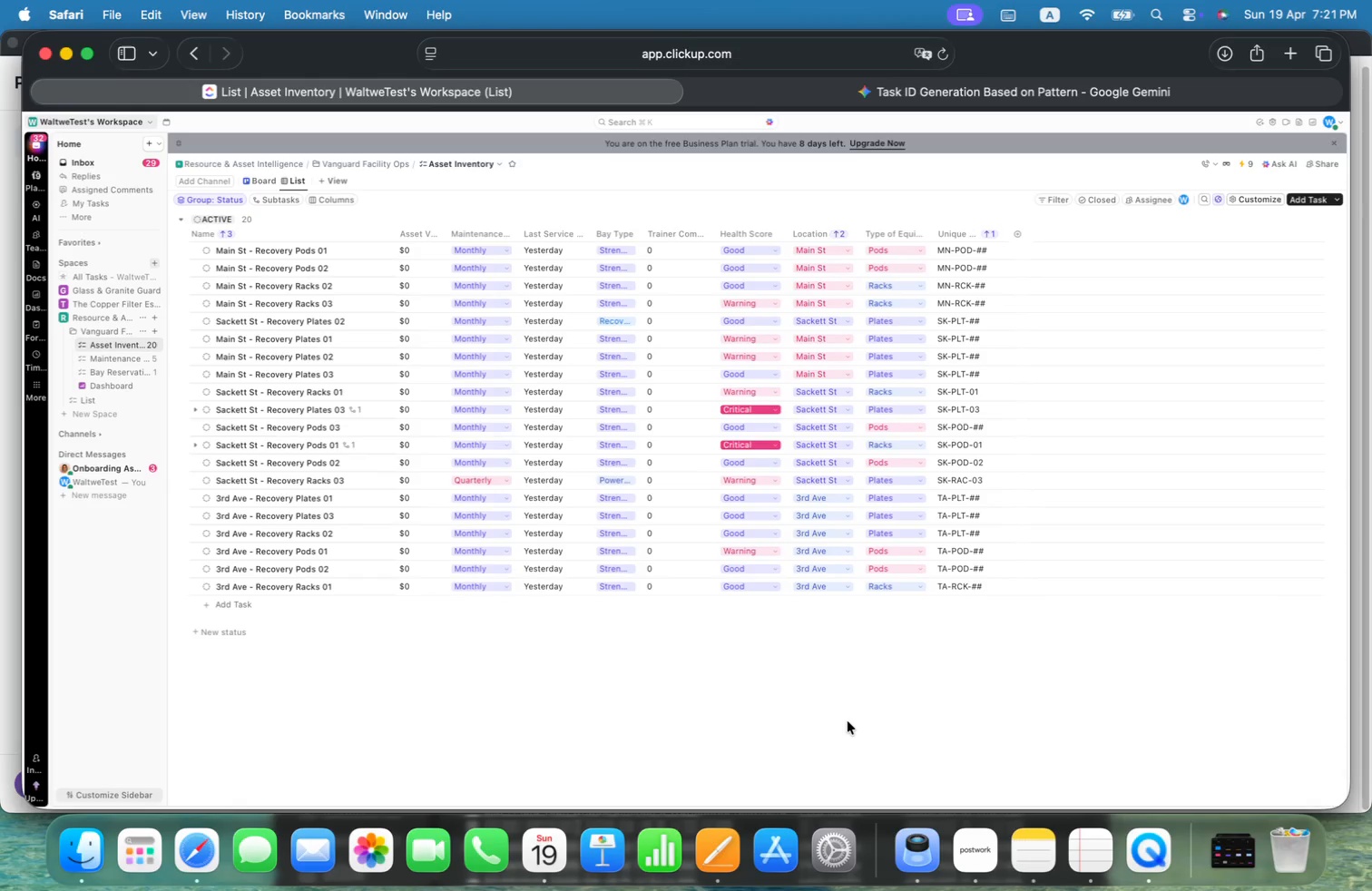 
wait(9.58)
 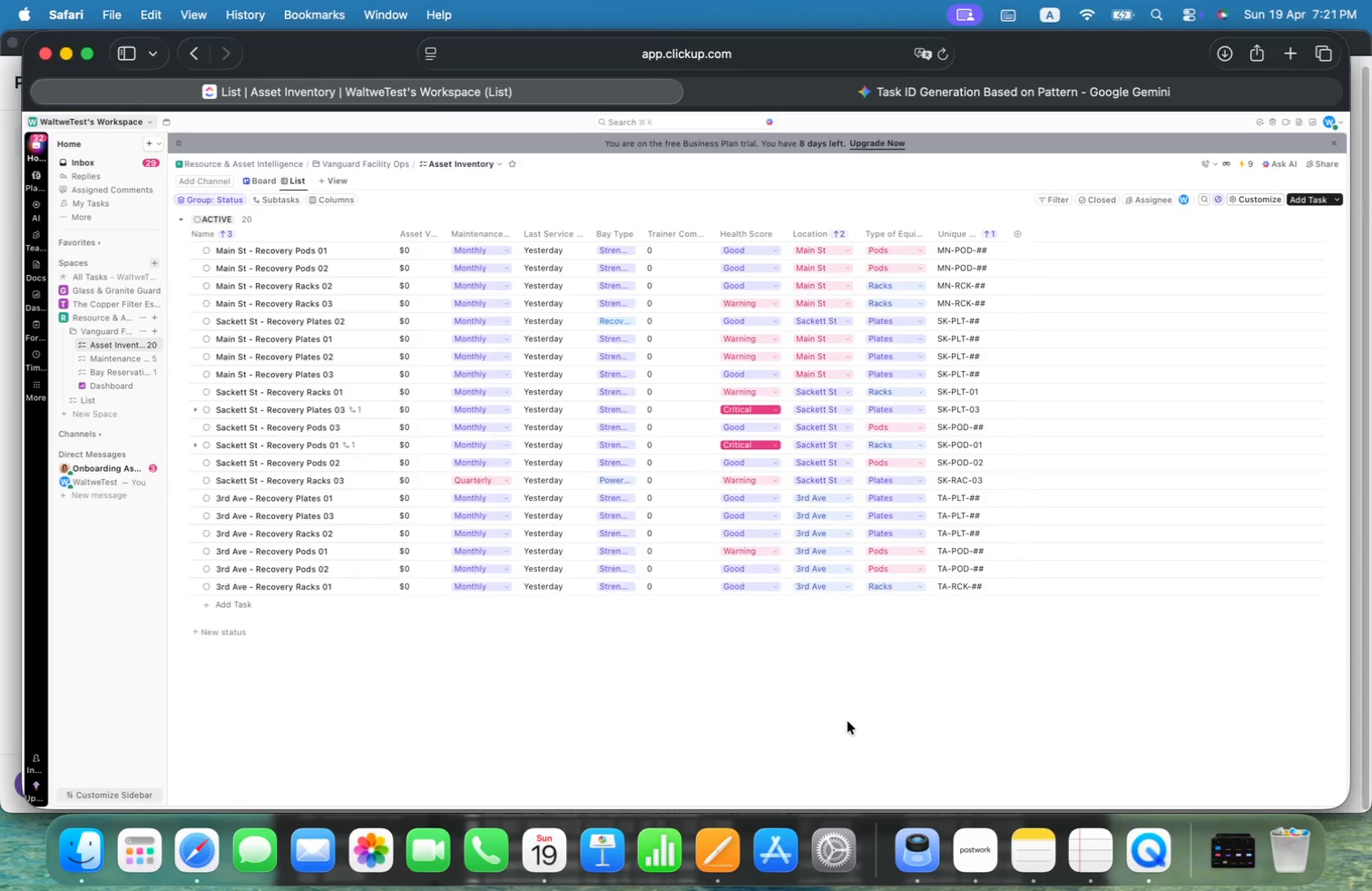 
mouse_move([960, 473])
 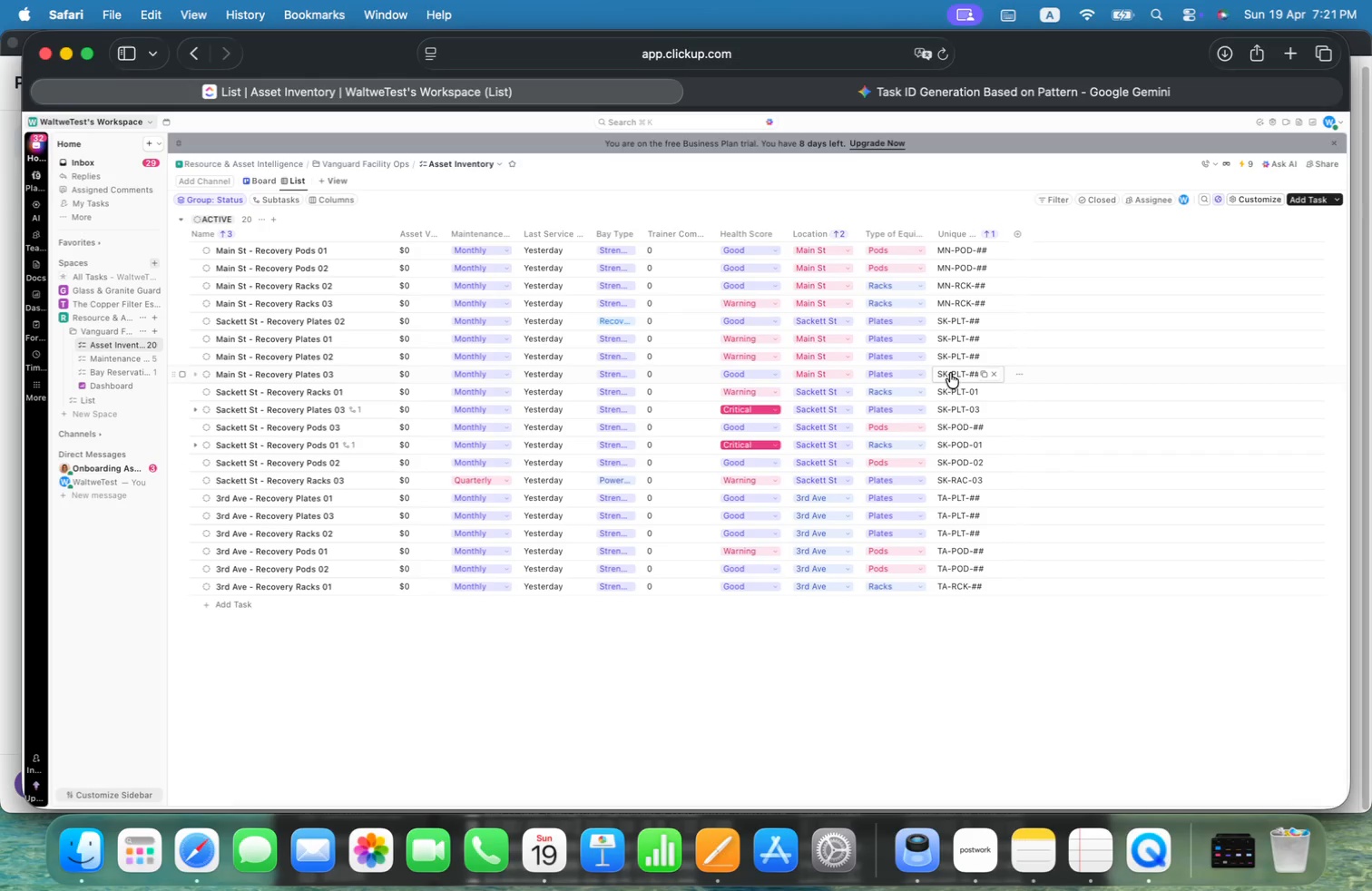 
wait(6.64)
 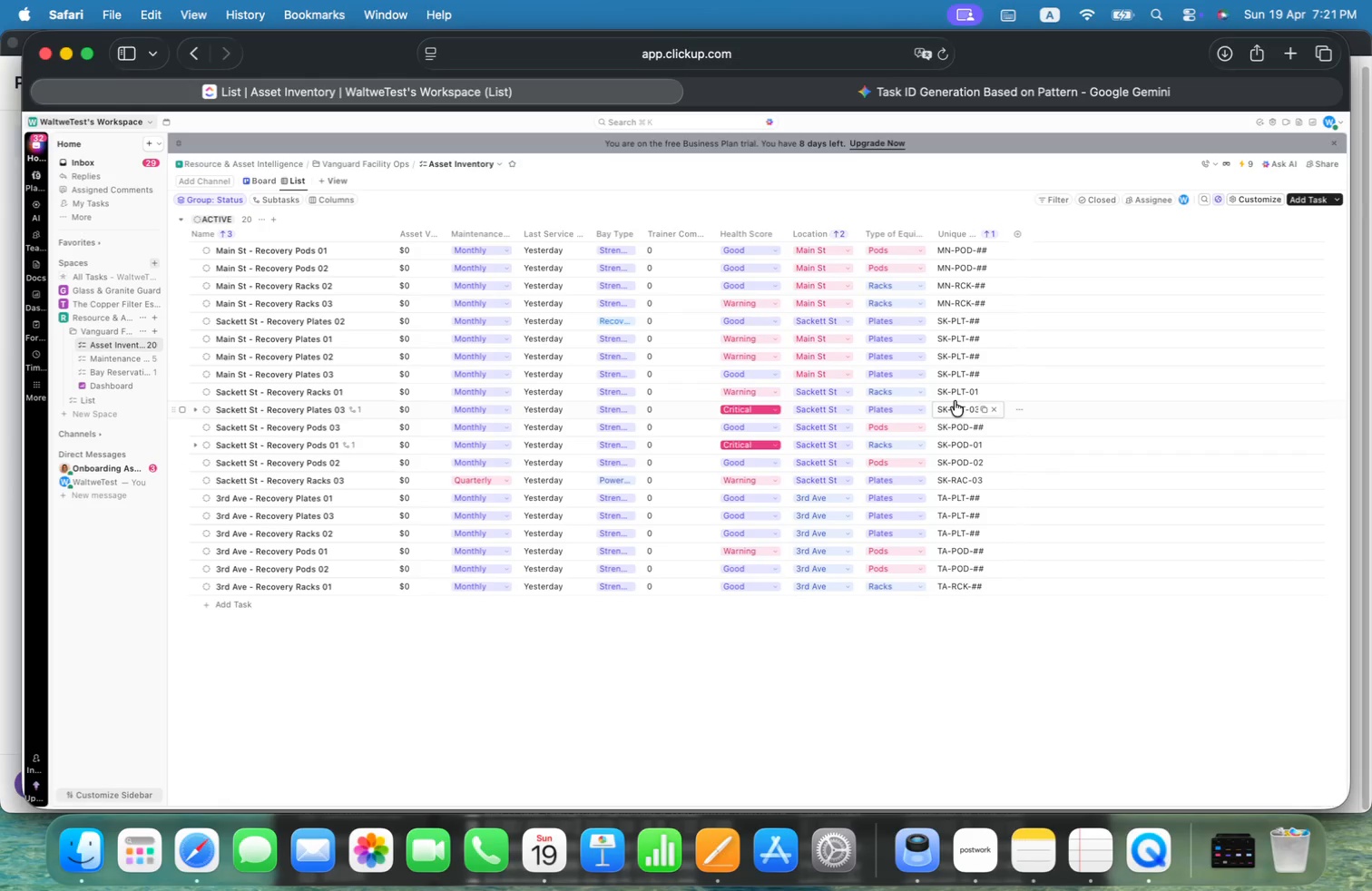 
left_click([848, 372])
 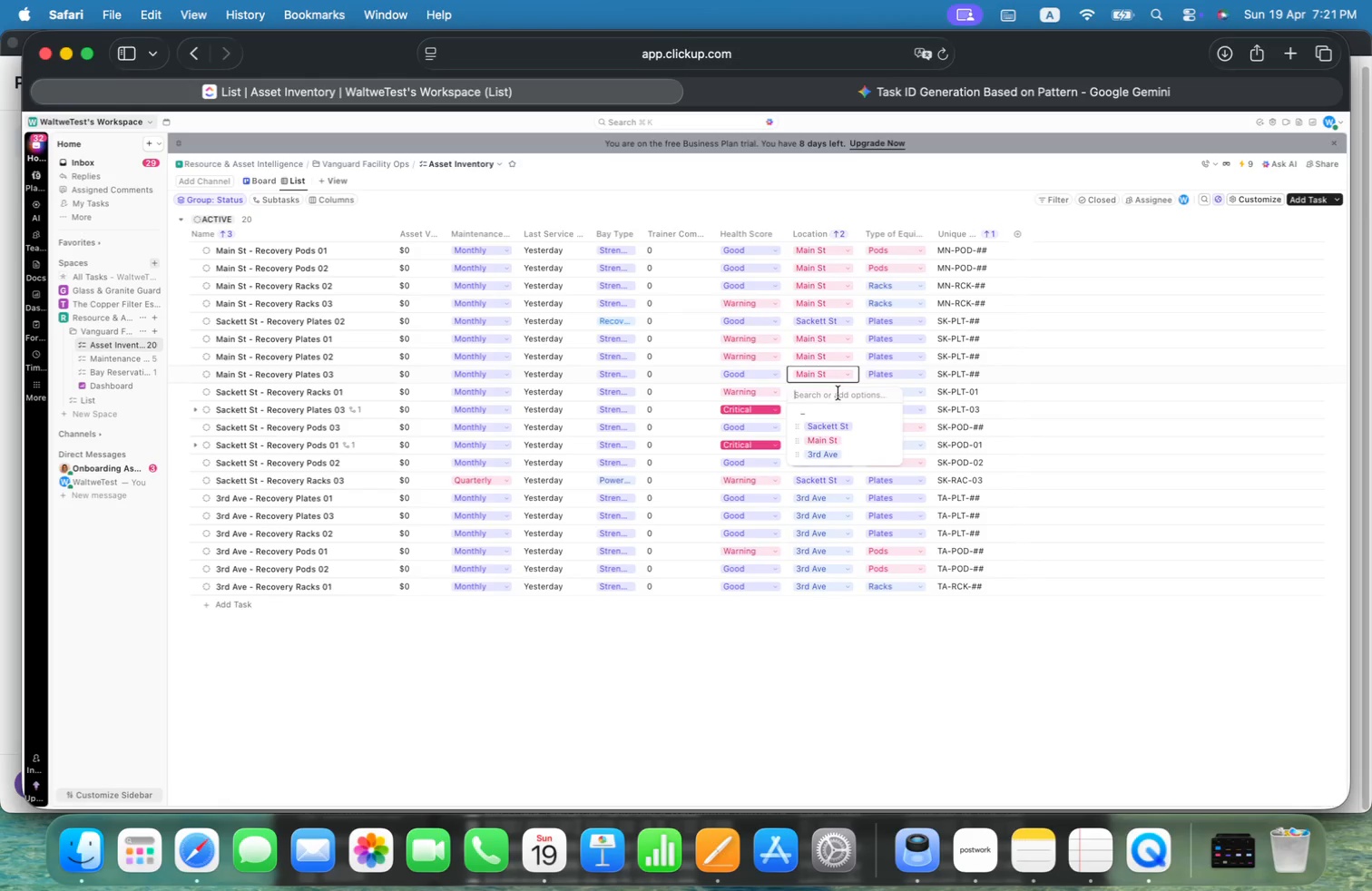 
left_click([838, 419])
 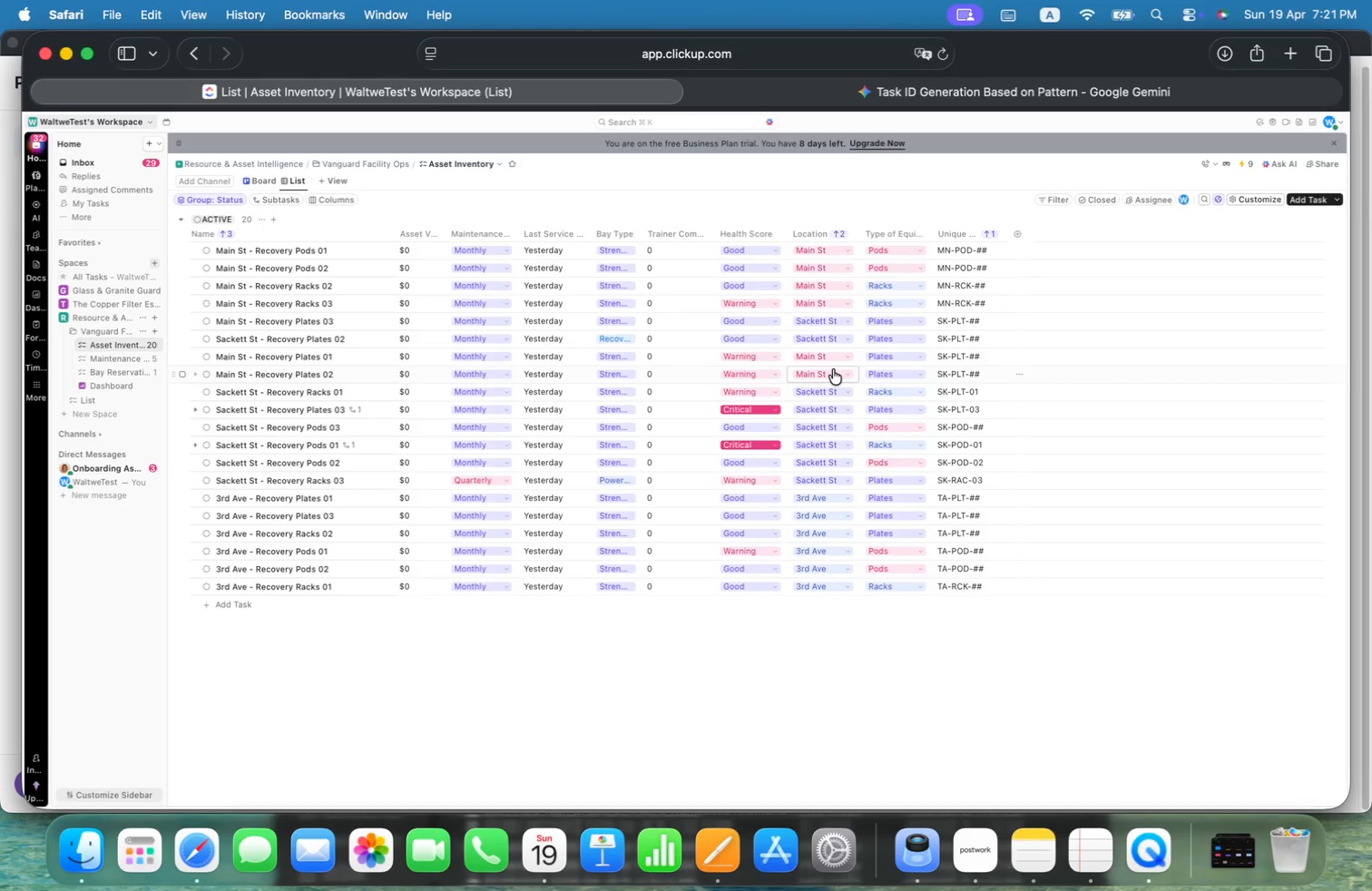 
left_click([833, 369])
 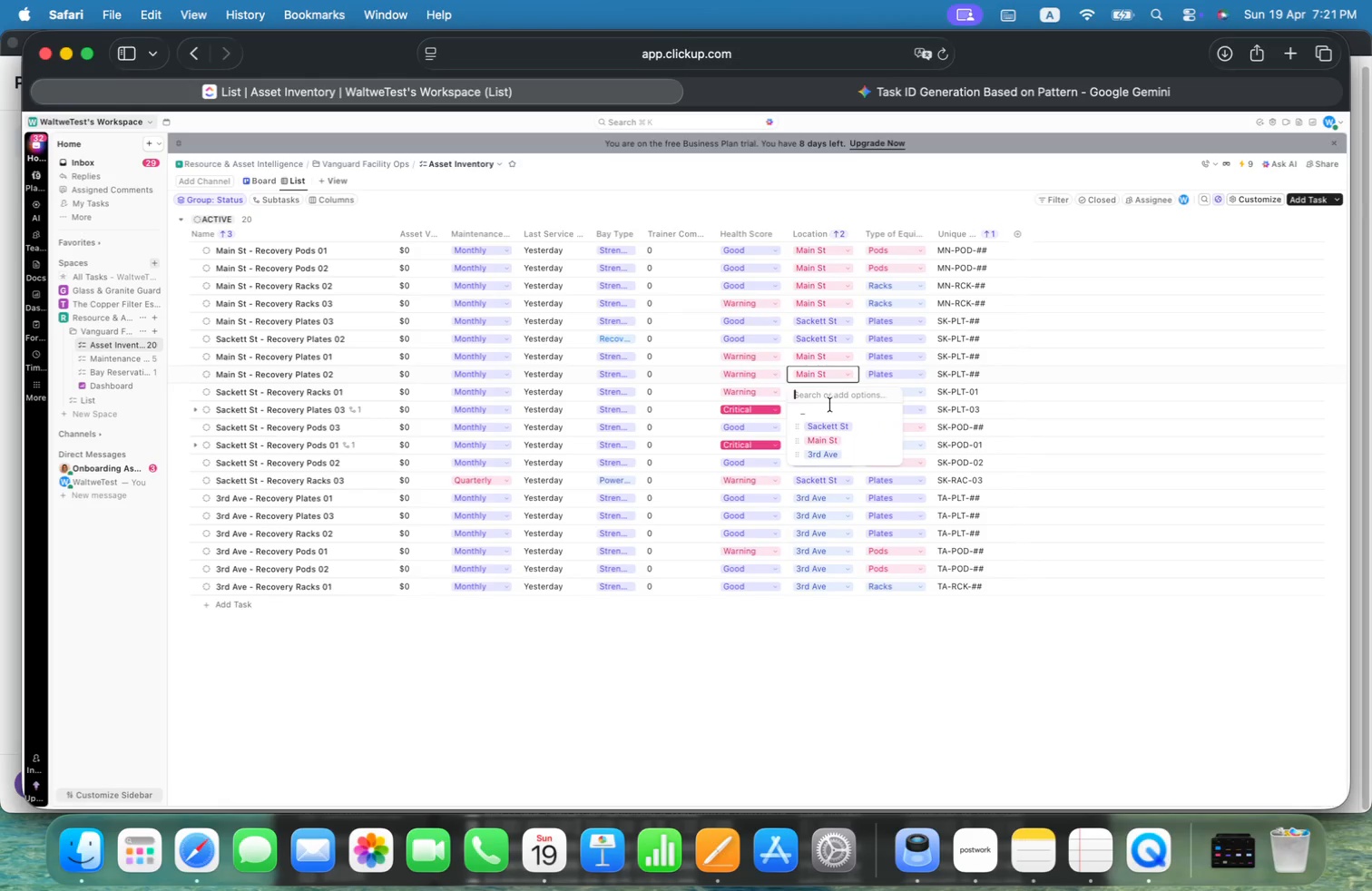 
left_click([831, 423])
 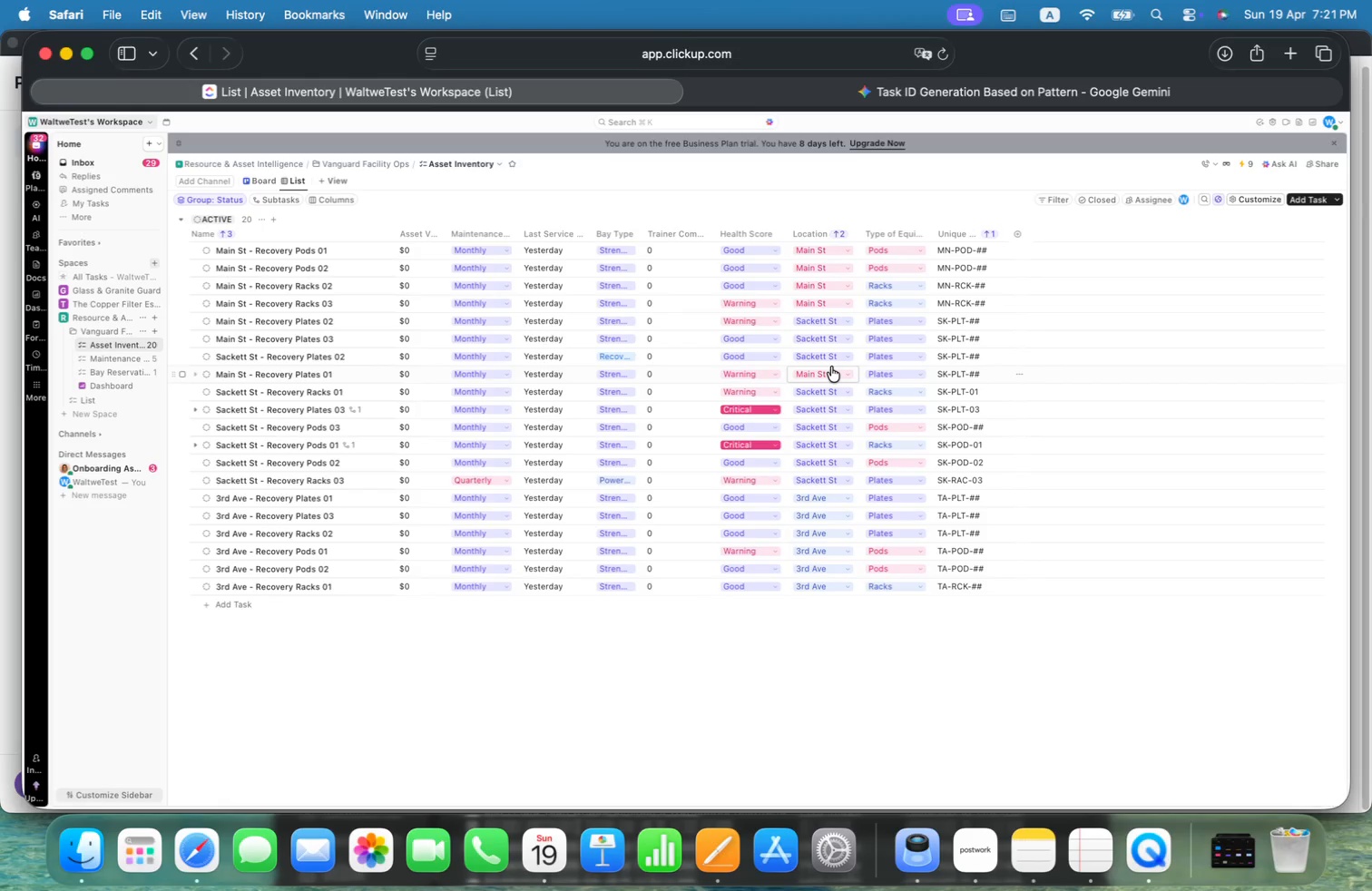 
left_click([831, 370])
 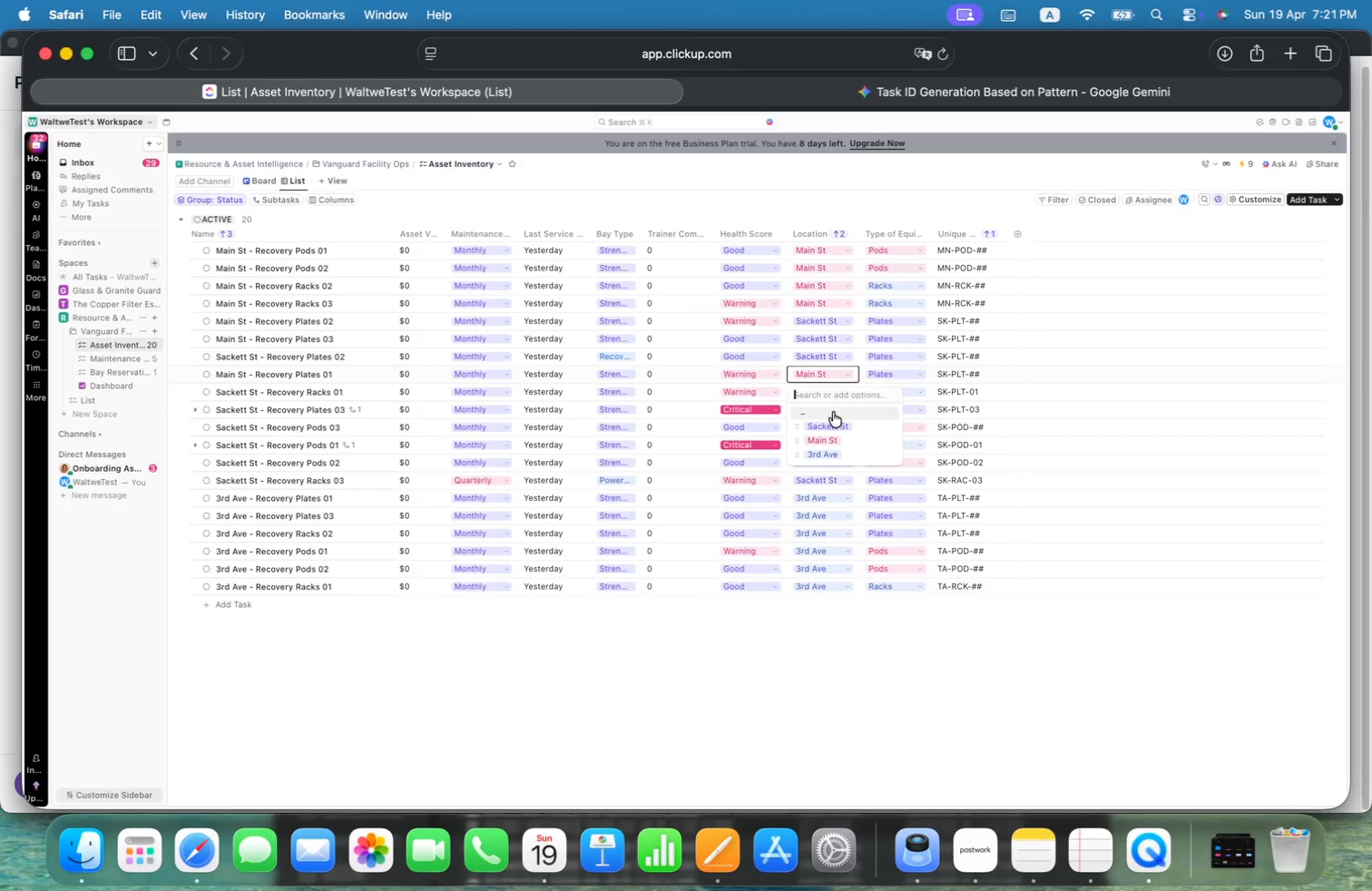 
left_click([833, 420])
 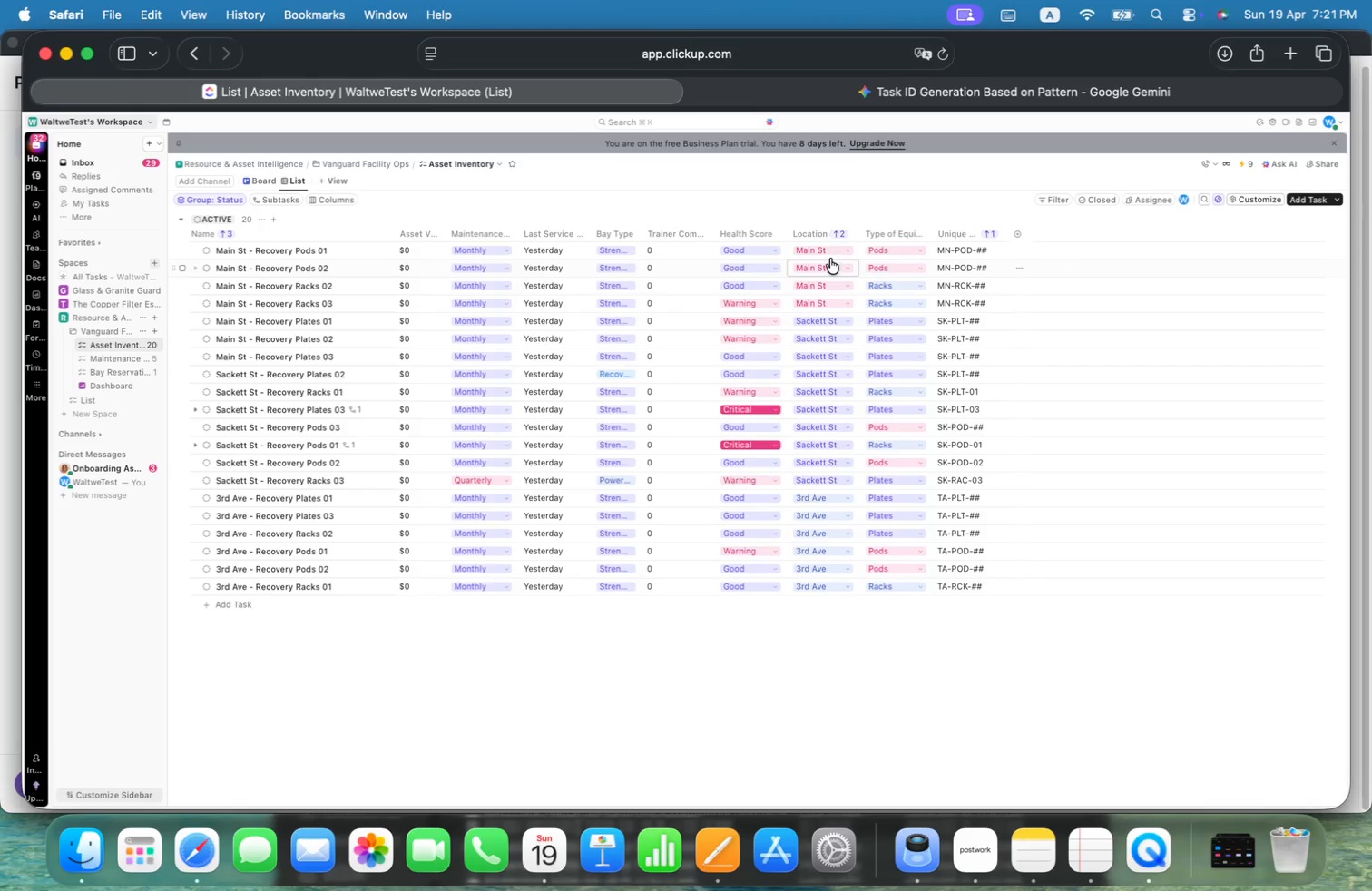 
wait(5.63)
 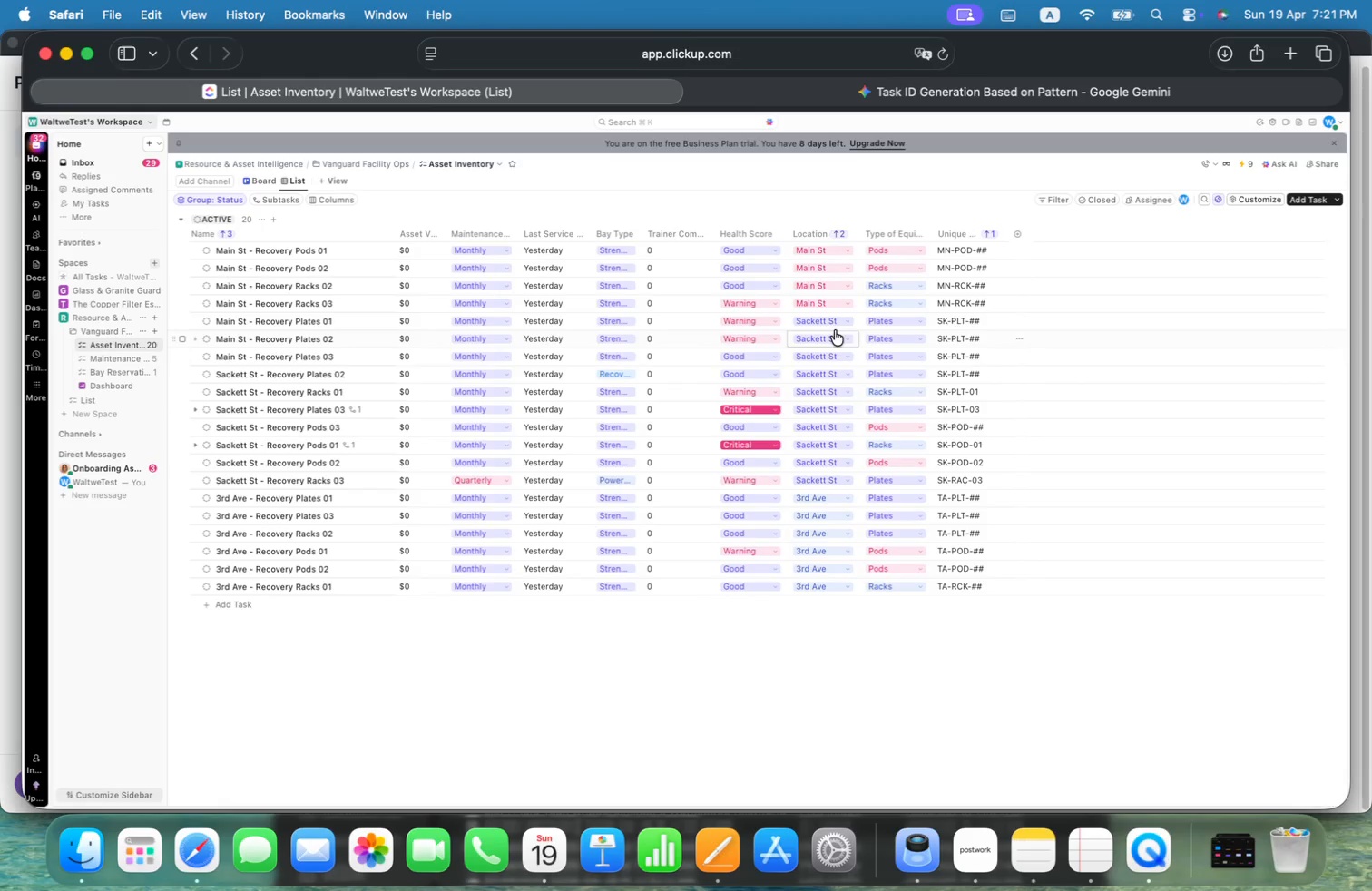 
left_click([832, 323])
 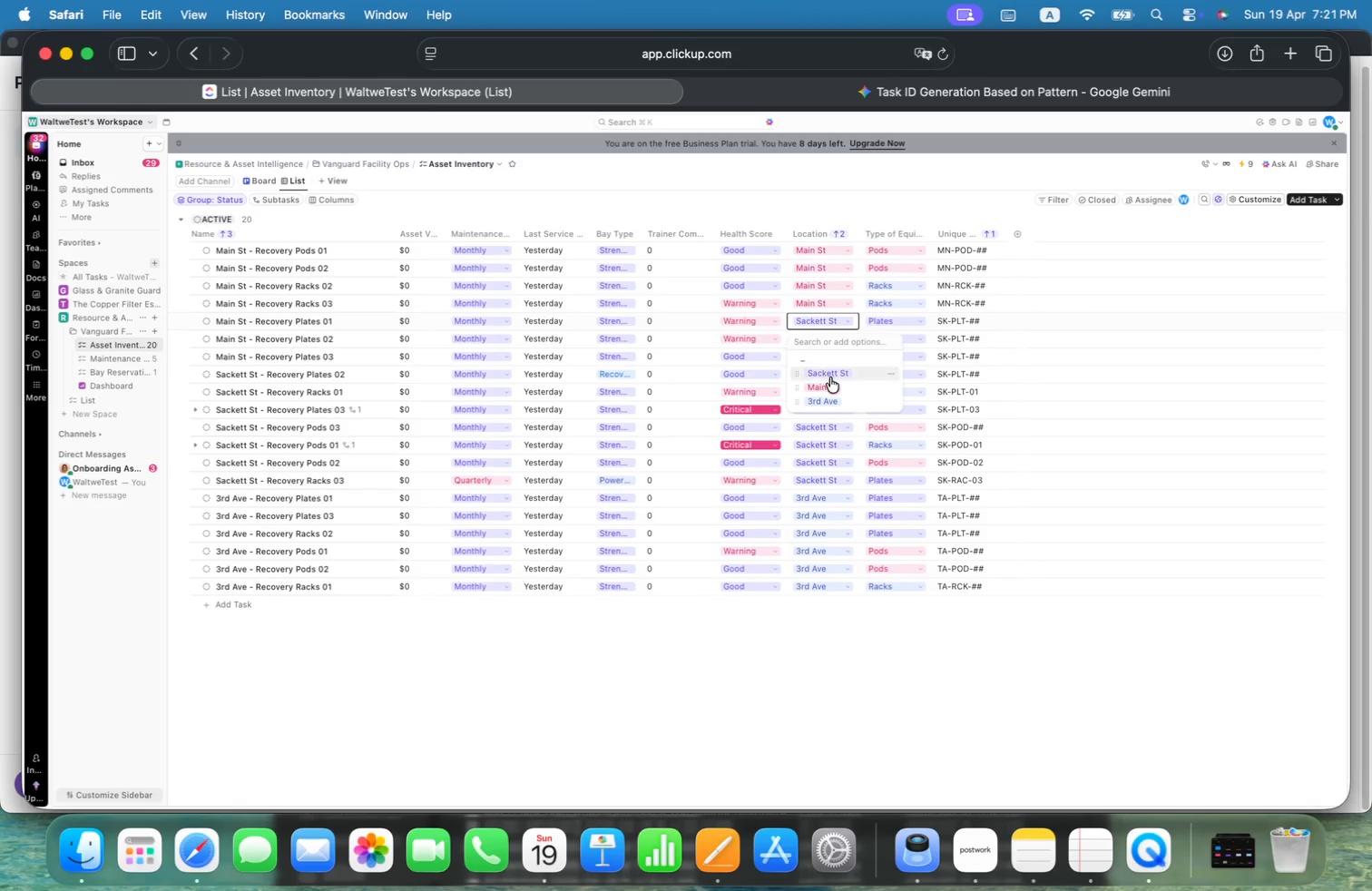 
left_click([832, 384])
 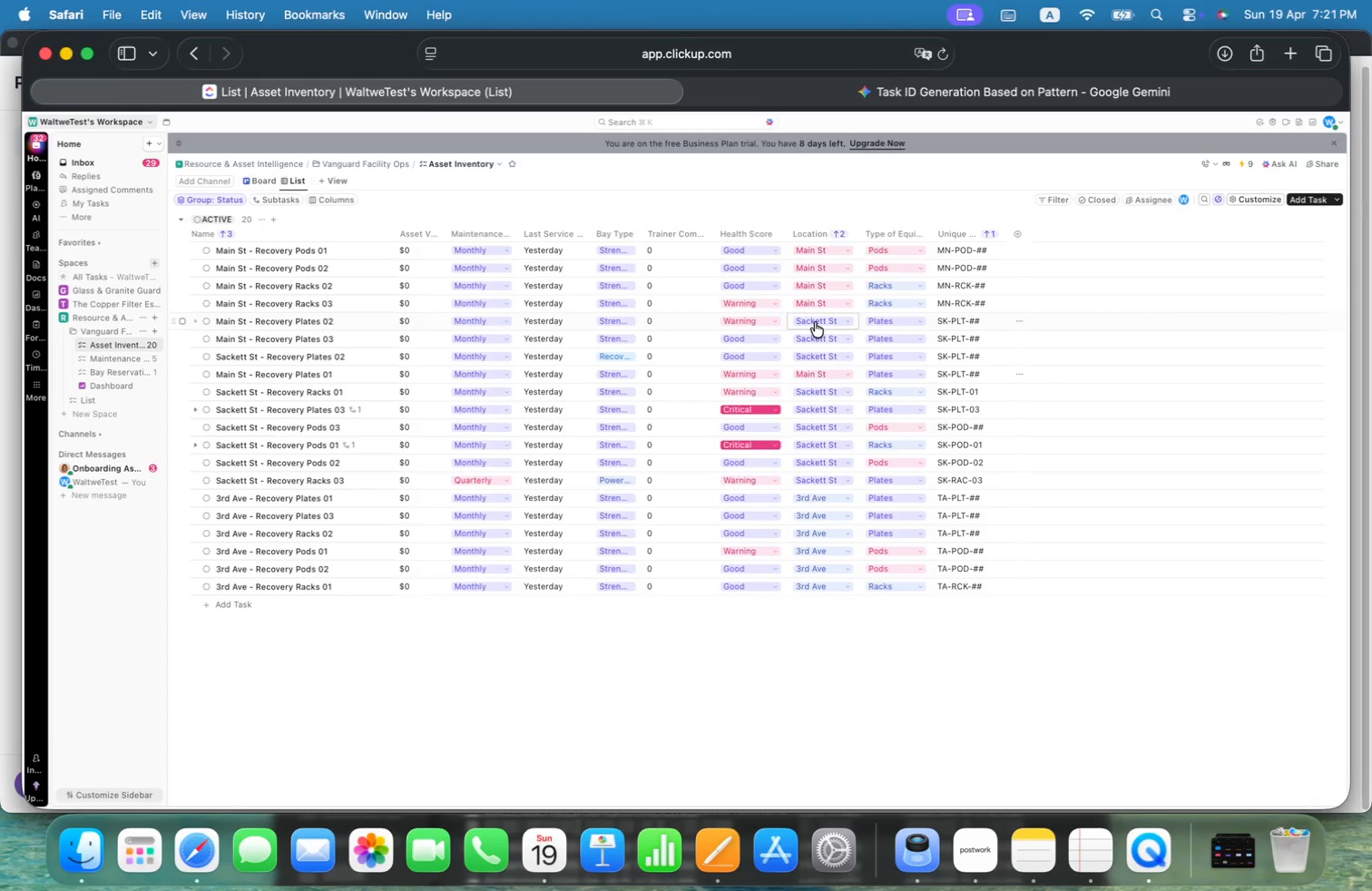 
wait(8.91)
 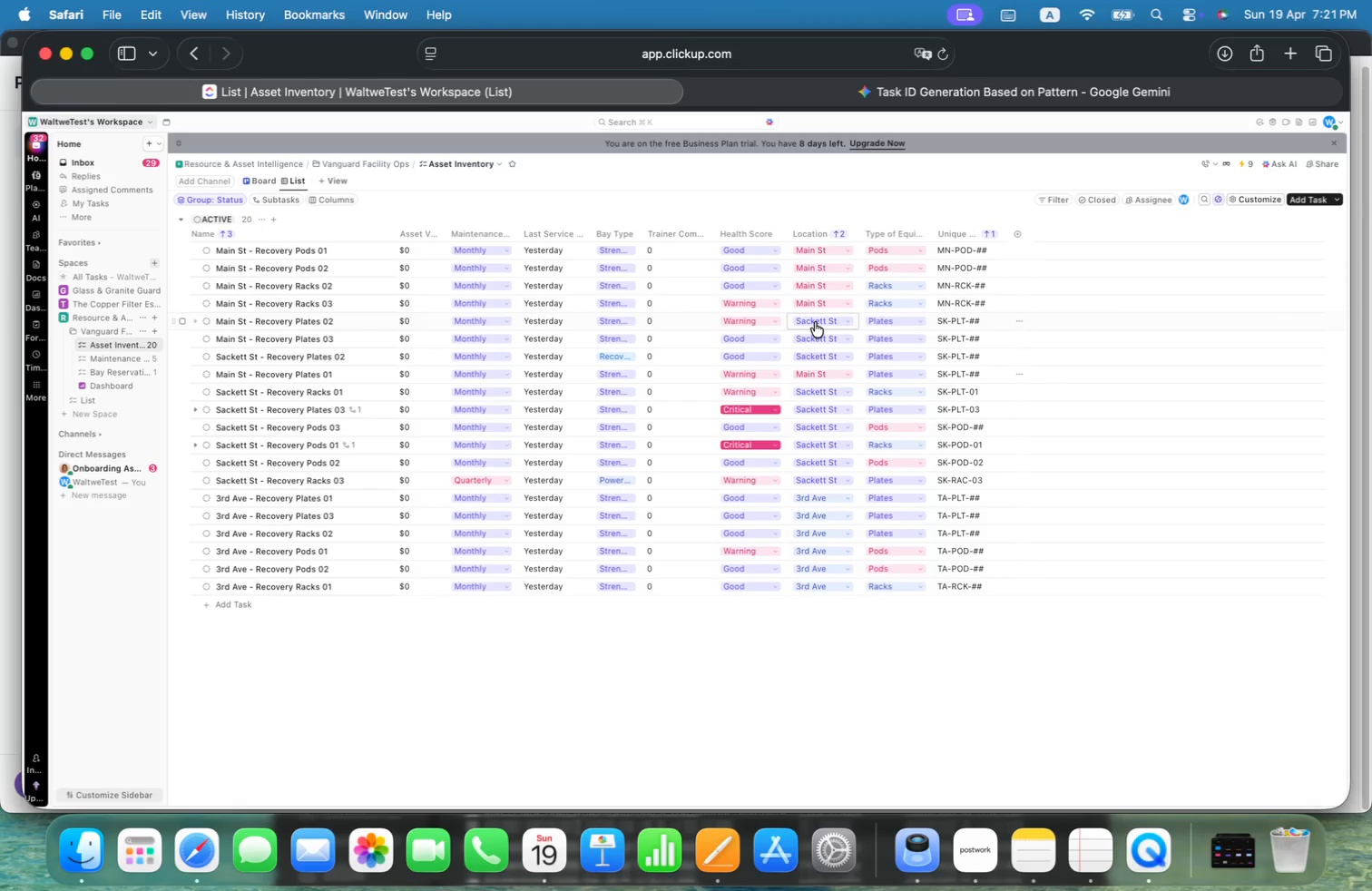 
left_click([821, 328])
 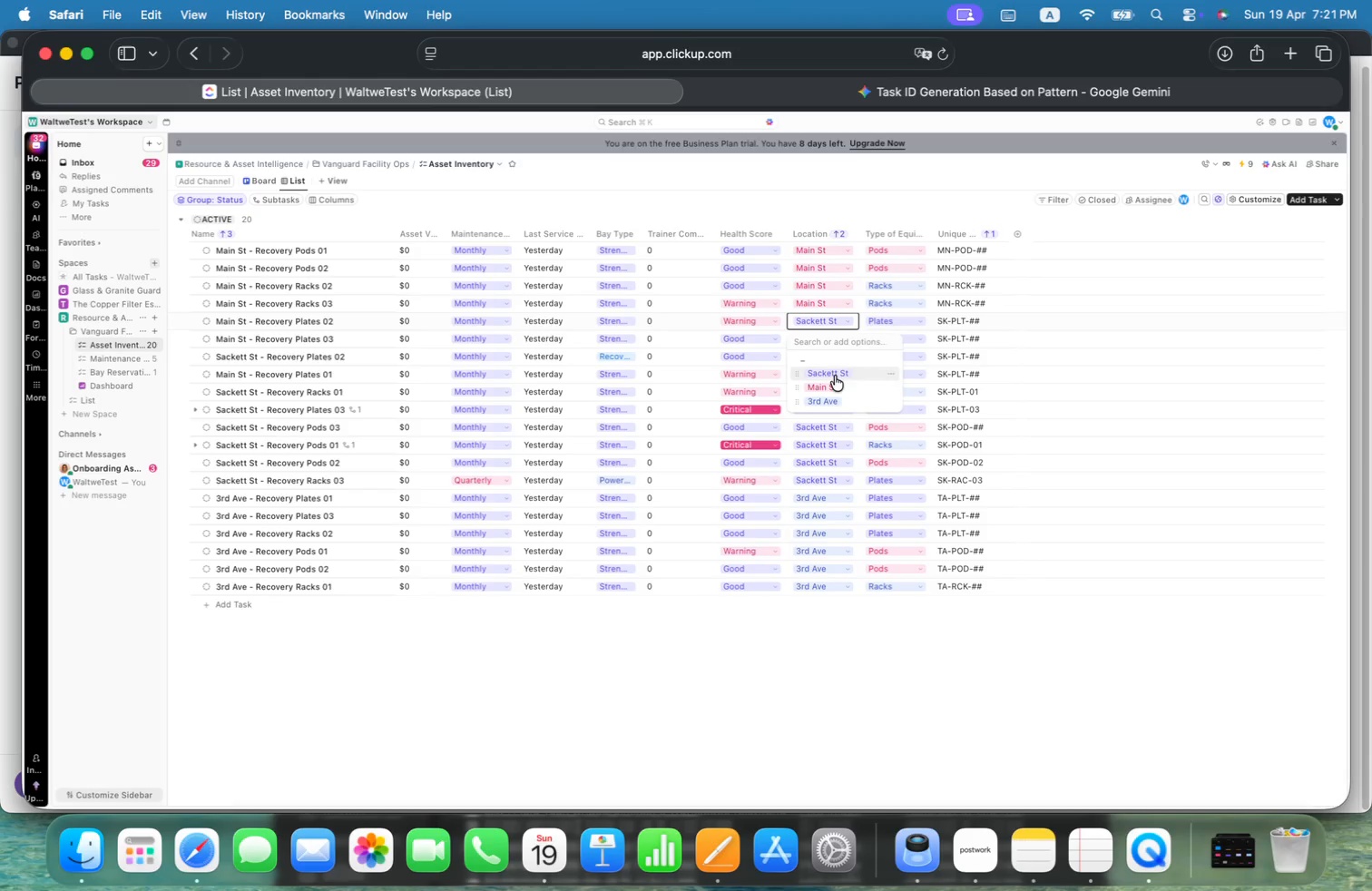 
left_click([838, 381])
 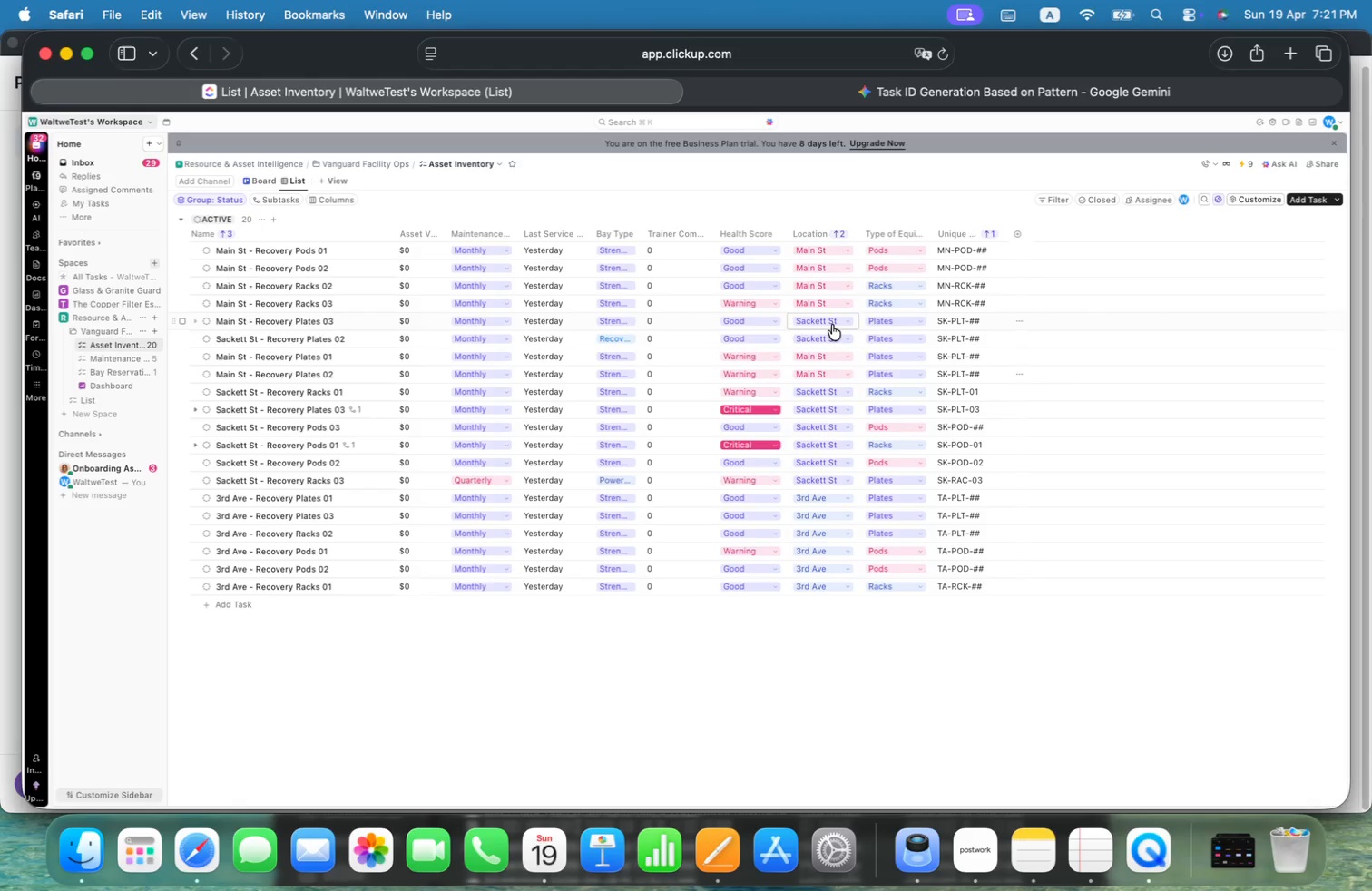 
left_click([832, 325])
 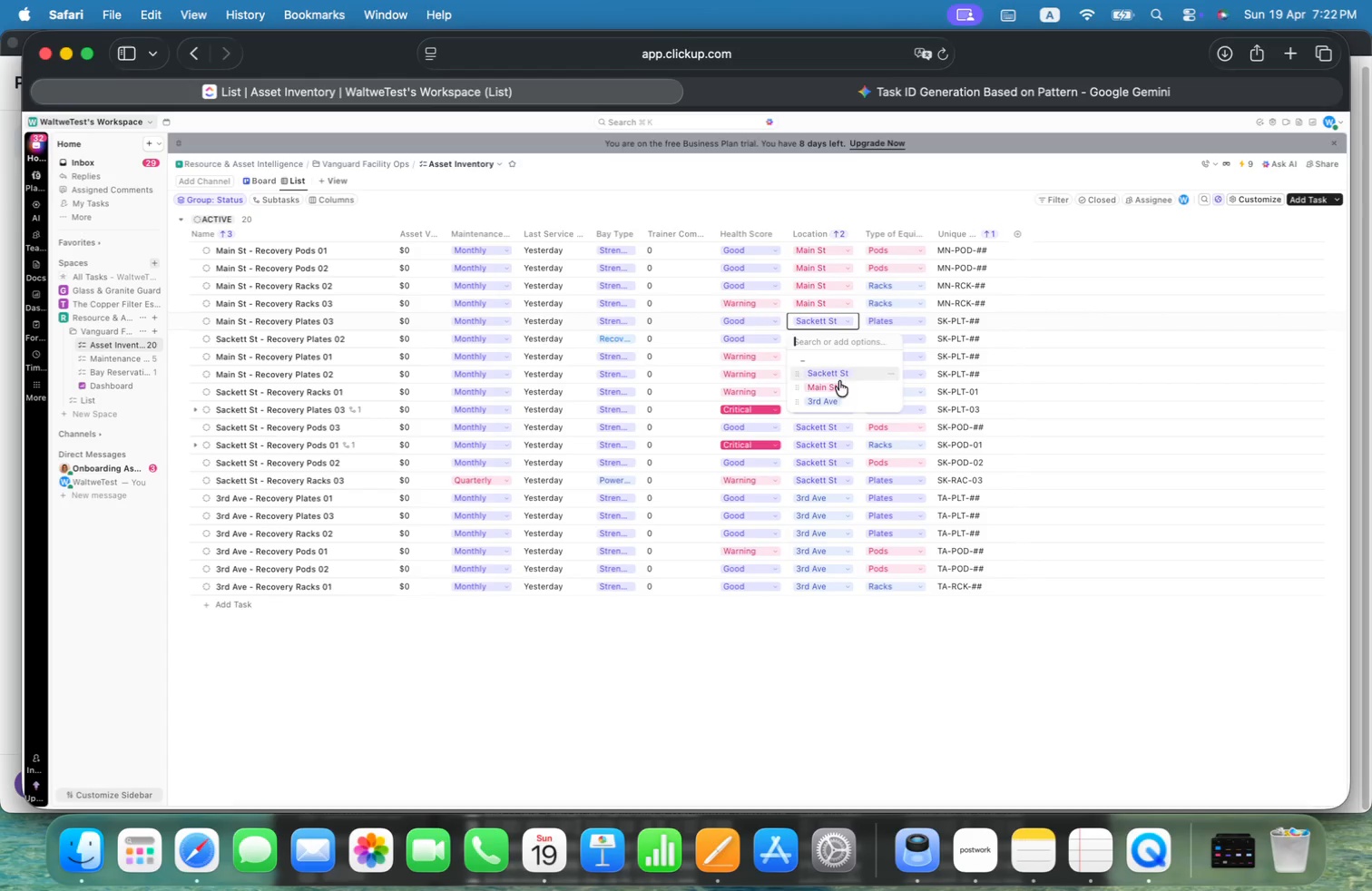 
left_click([841, 389])
 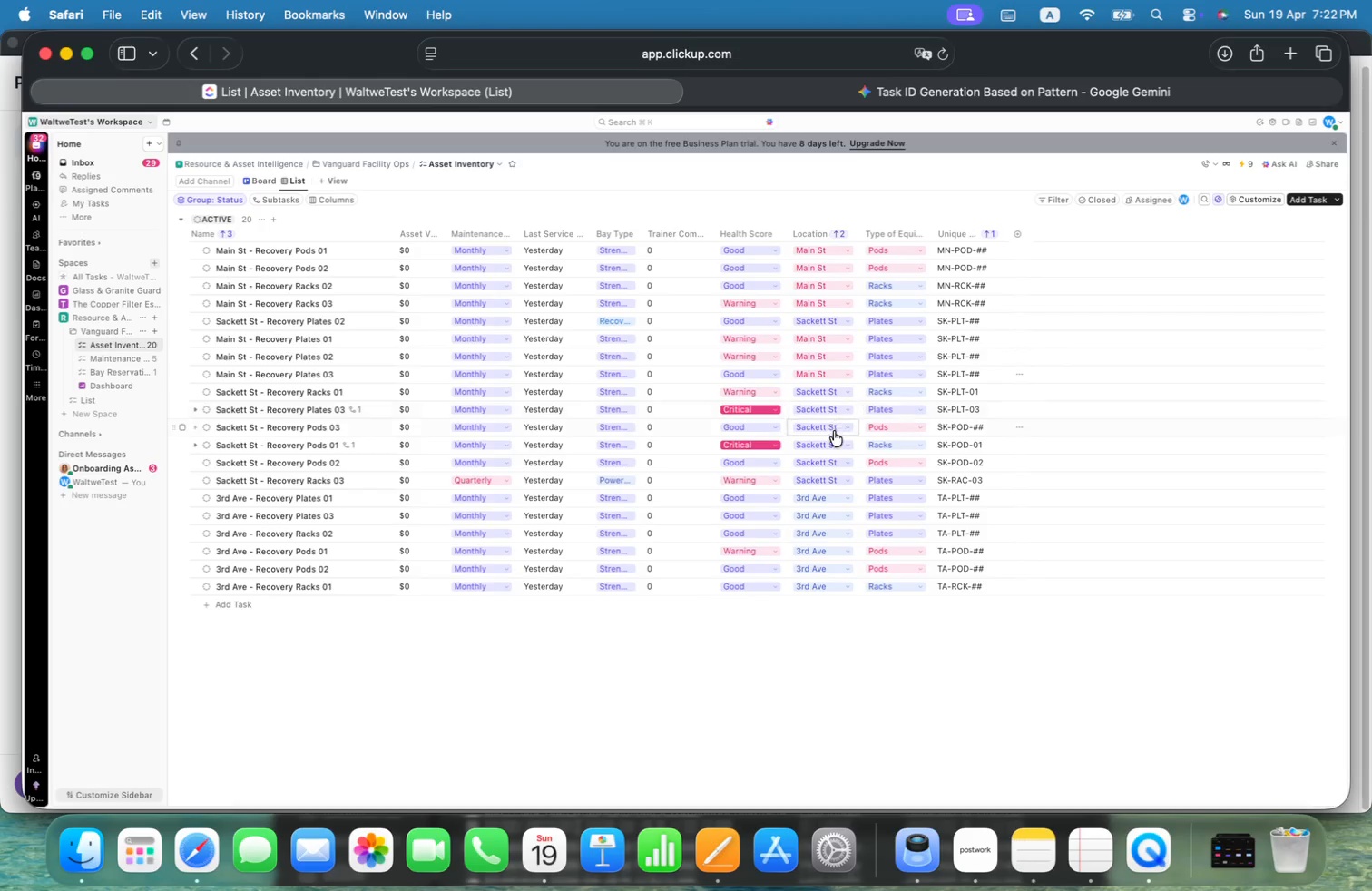 
wait(13.84)
 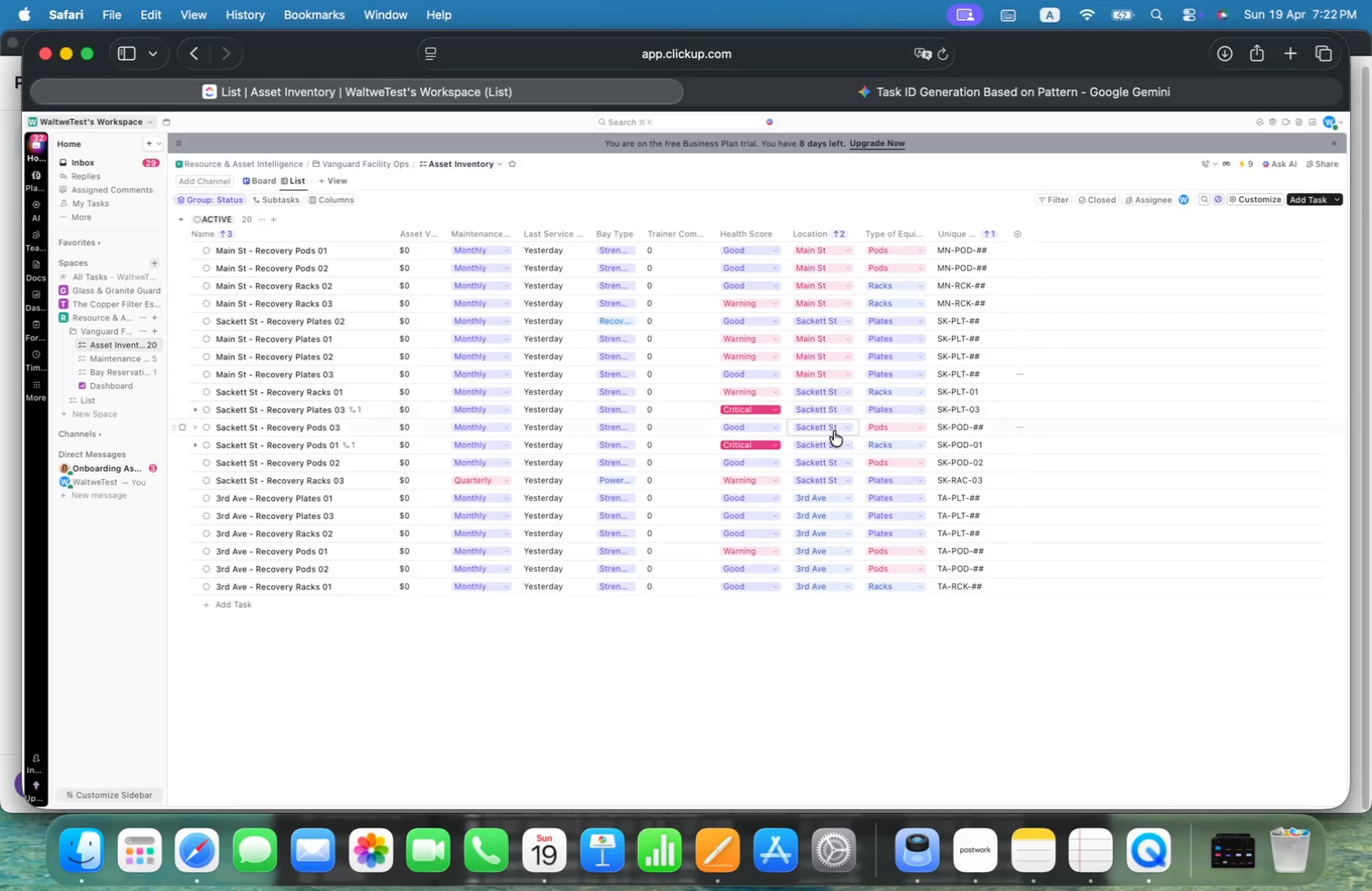 
left_click([827, 448])
 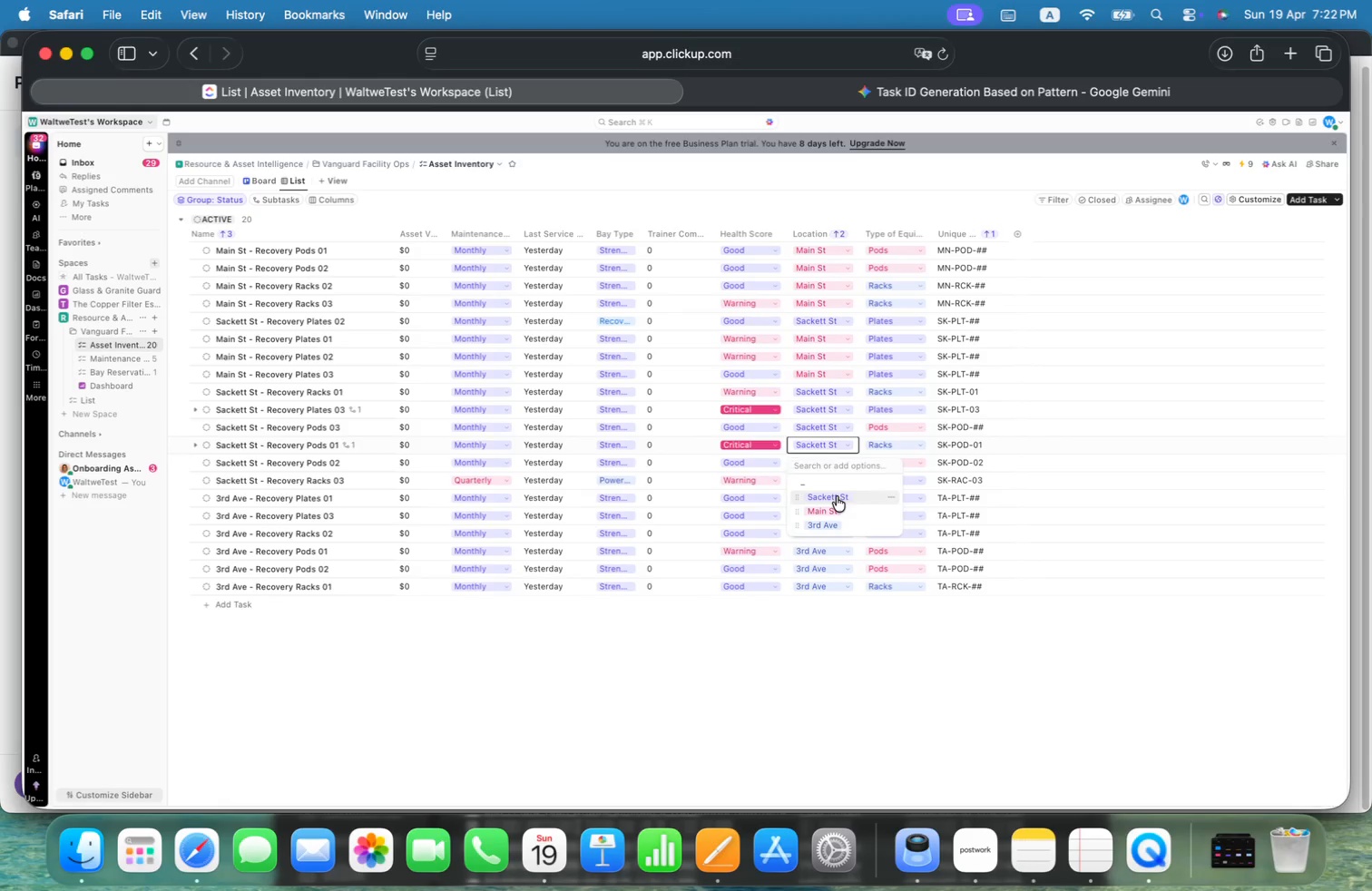 
left_click([833, 506])
 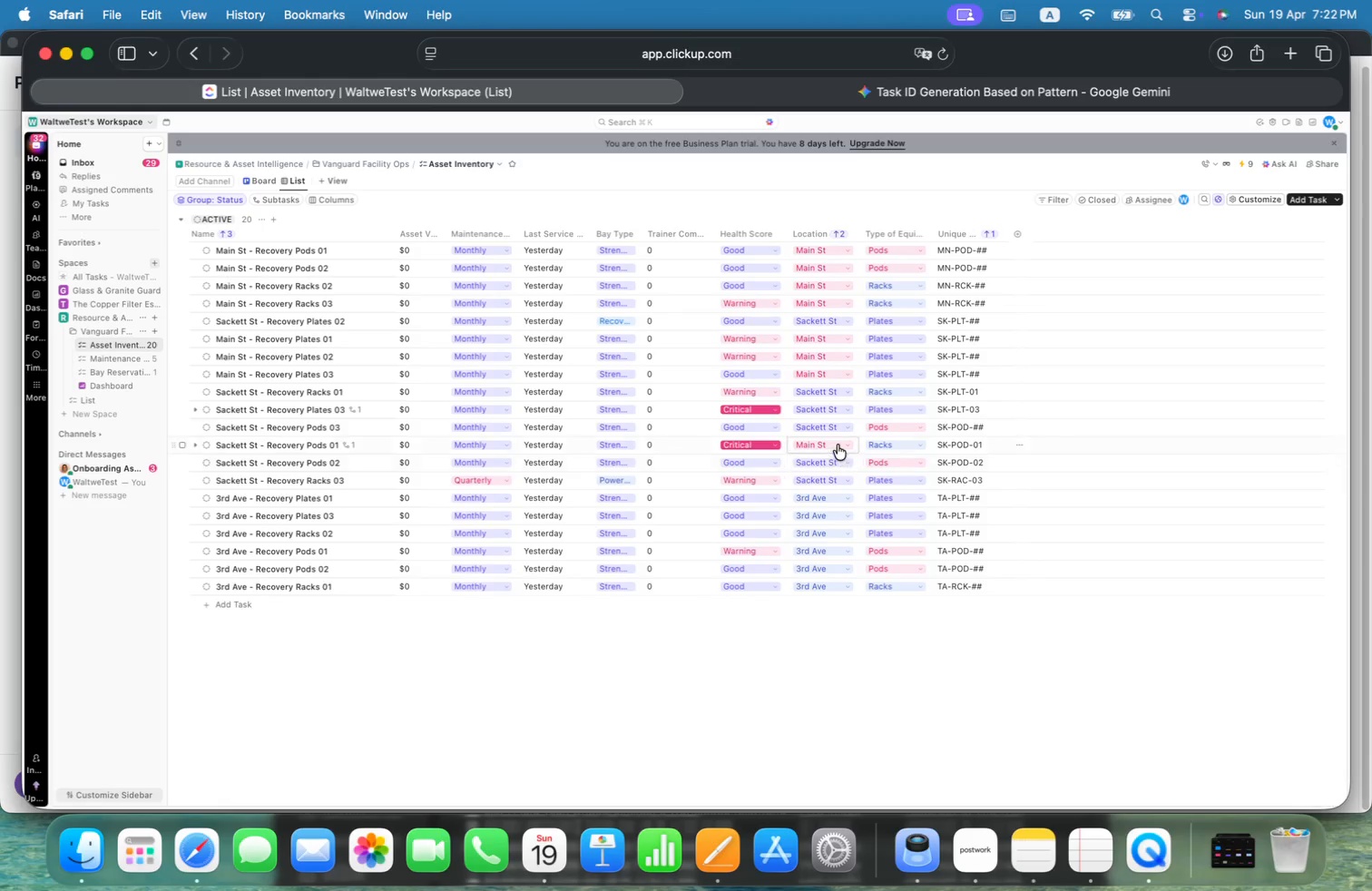 
left_click([838, 444])
 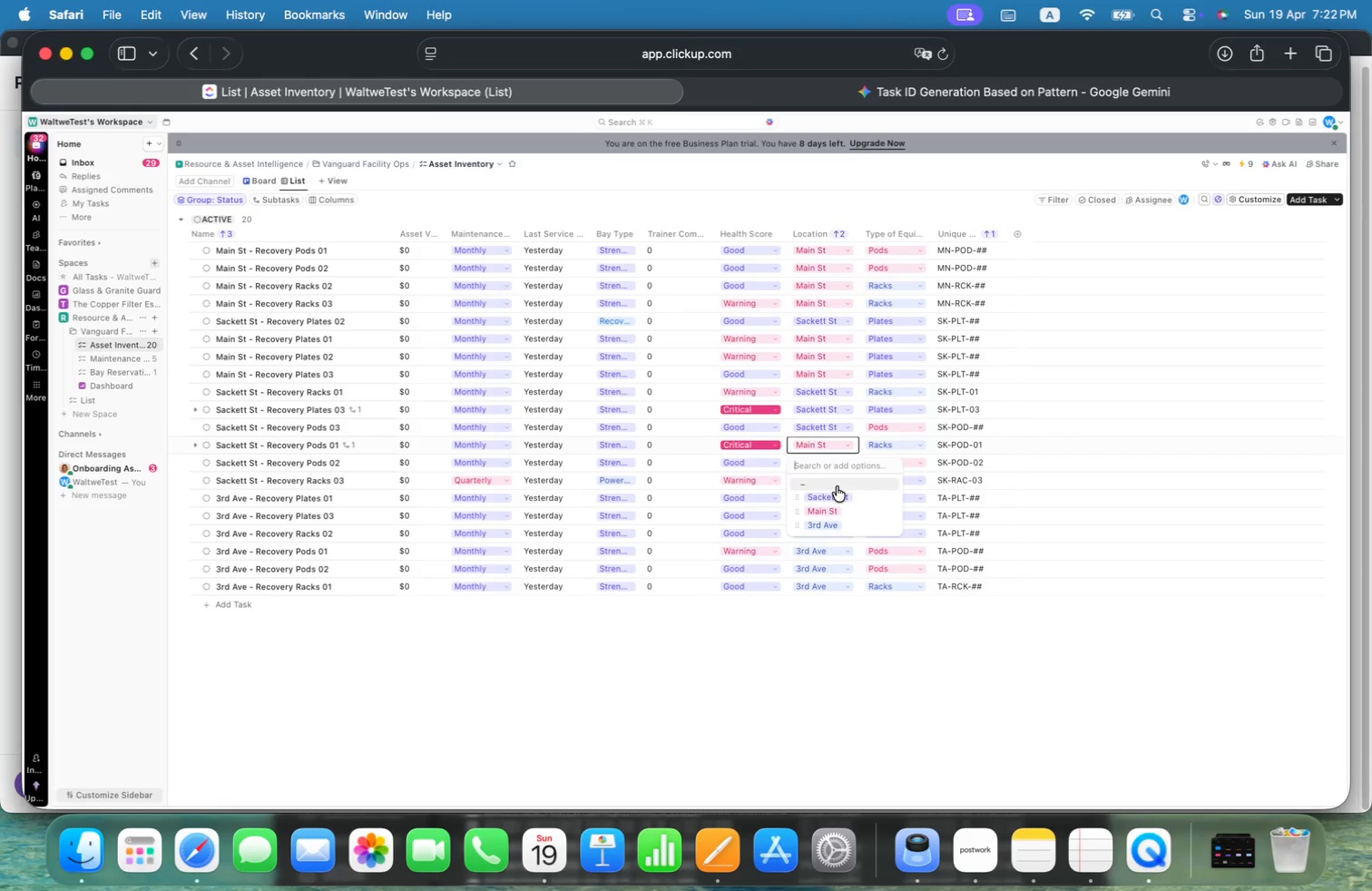 
left_click([836, 497])
 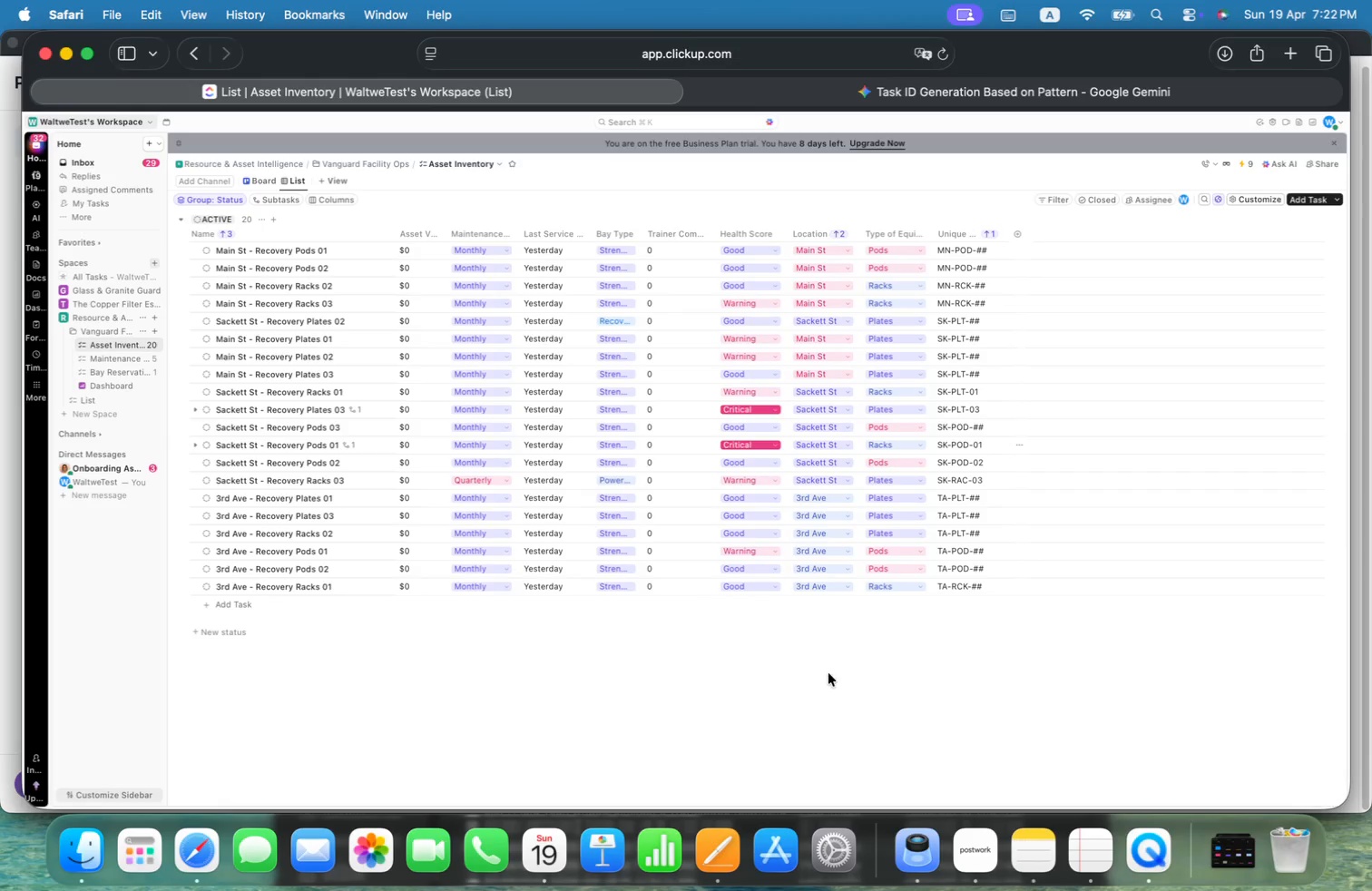 
left_click([848, 672])
 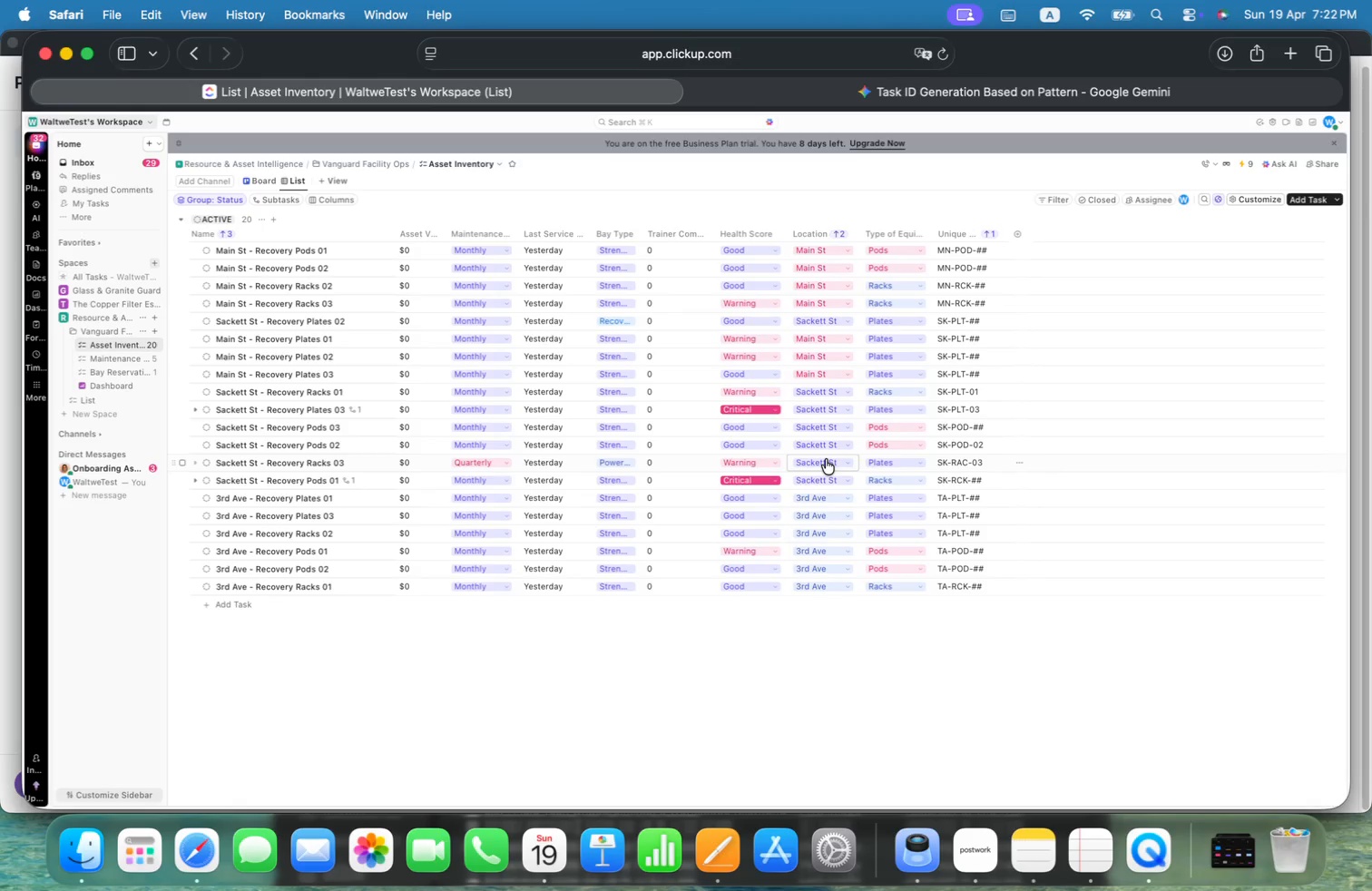 
wait(7.77)
 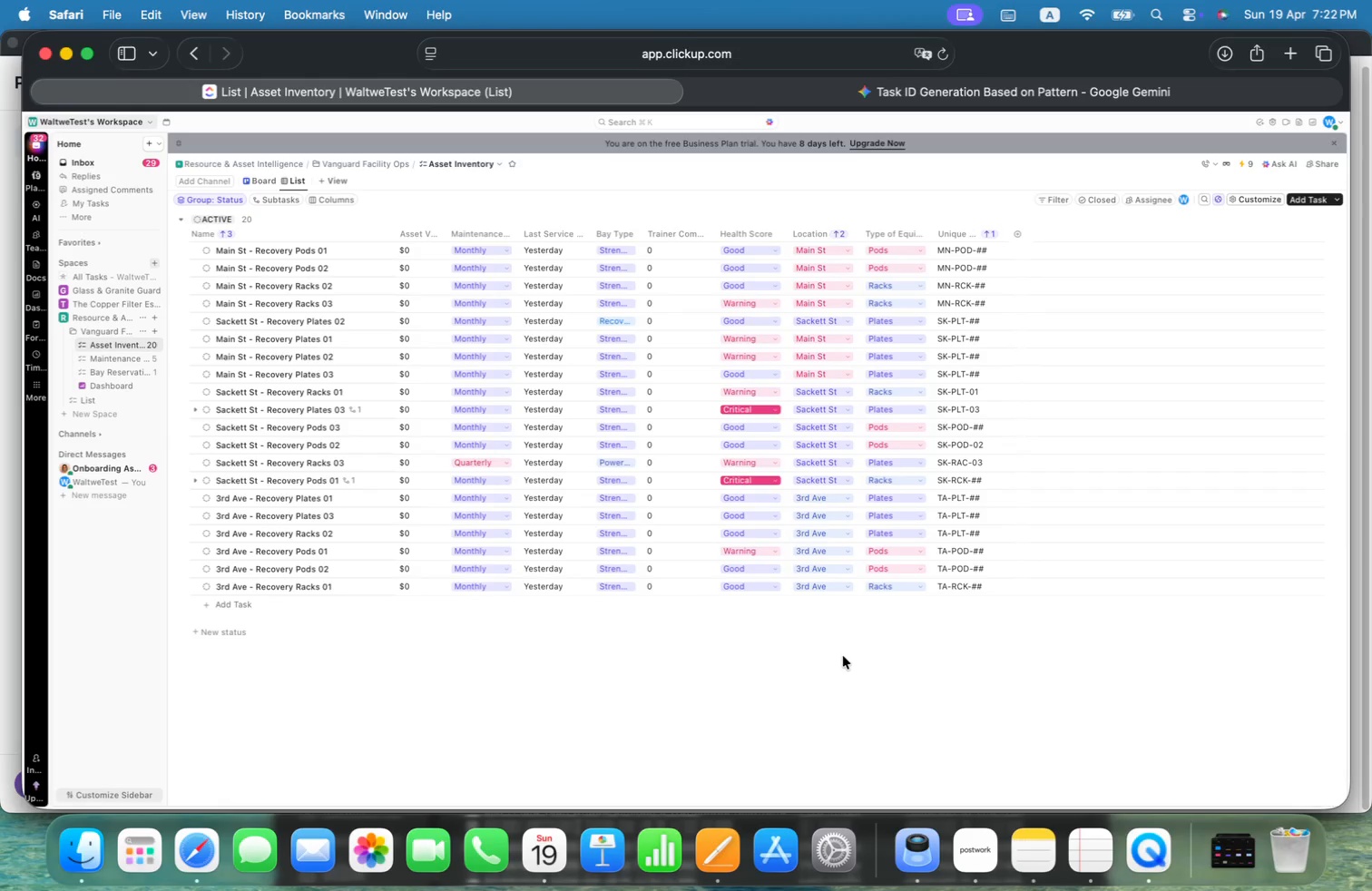 
left_click([826, 459])
 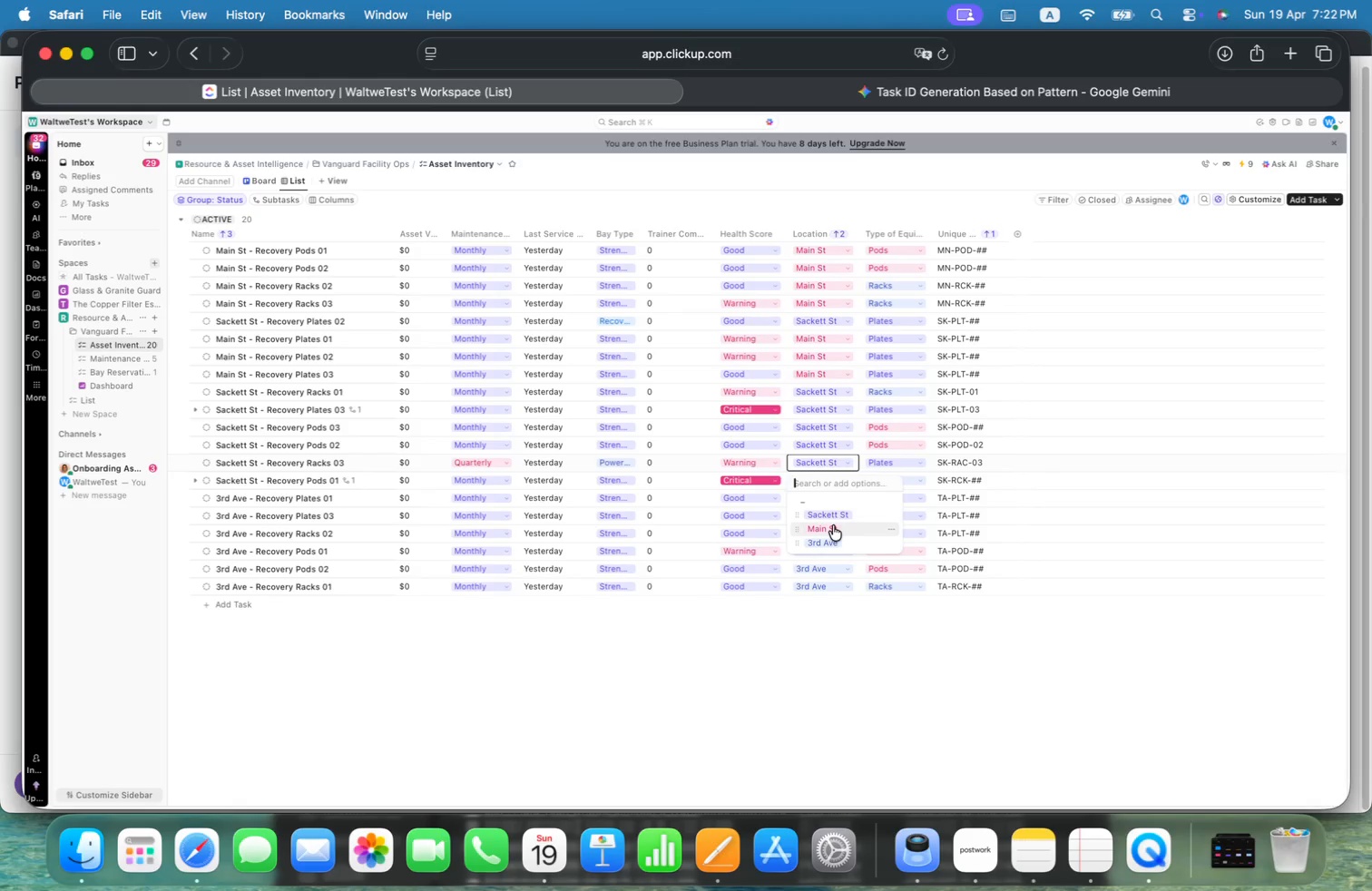 
left_click([833, 525])
 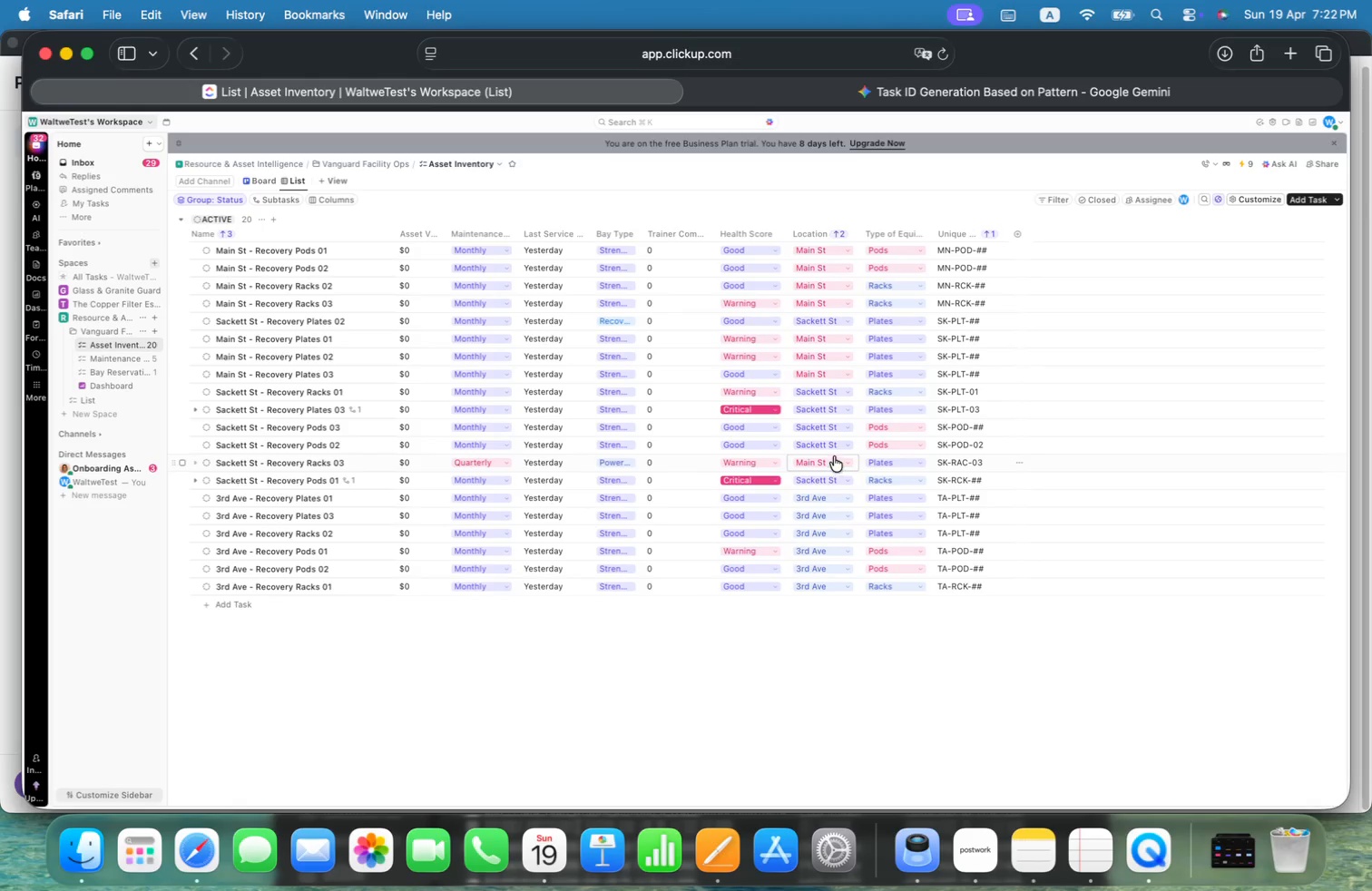 
left_click([836, 444])
 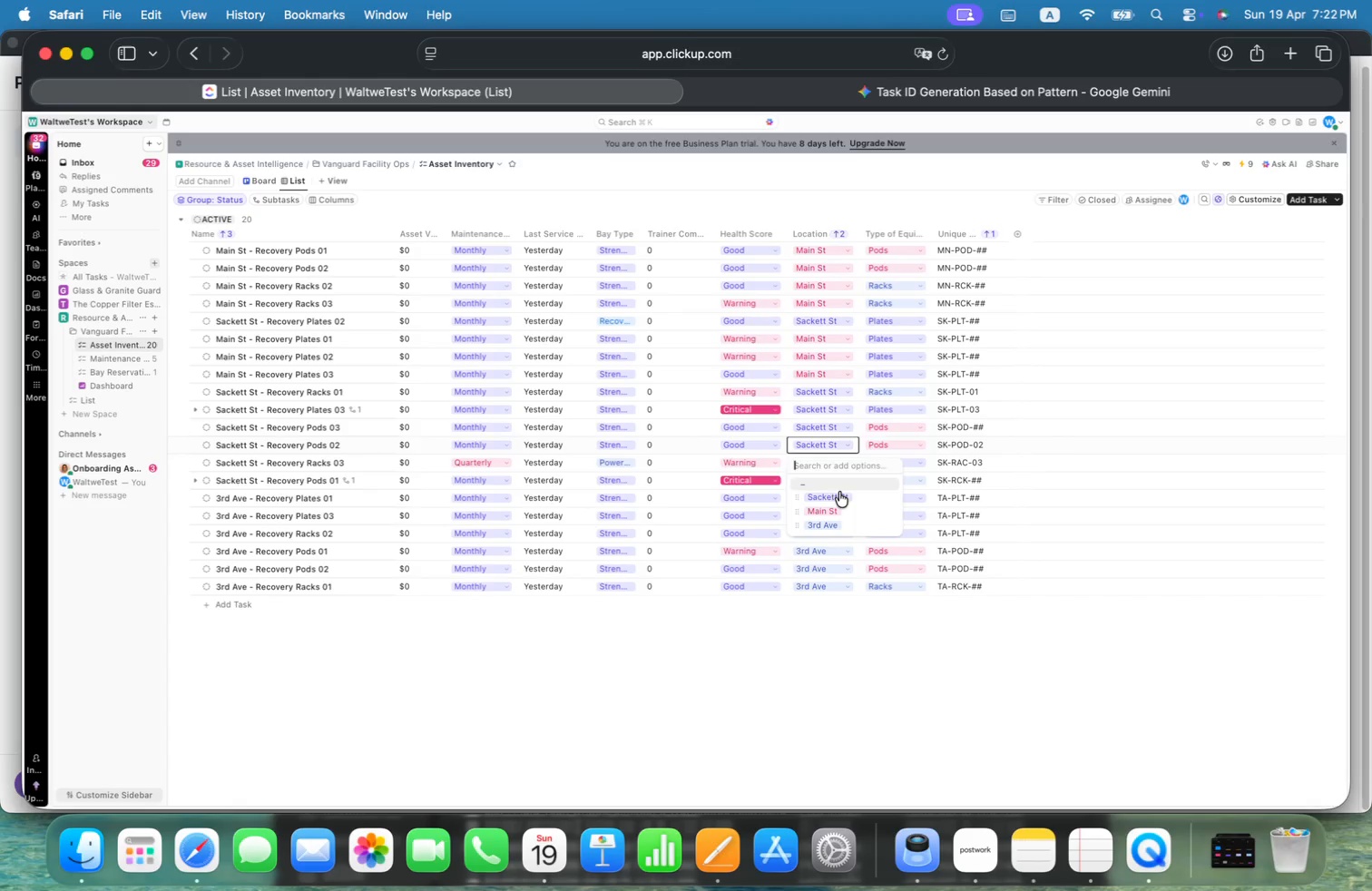 
left_click([840, 512])
 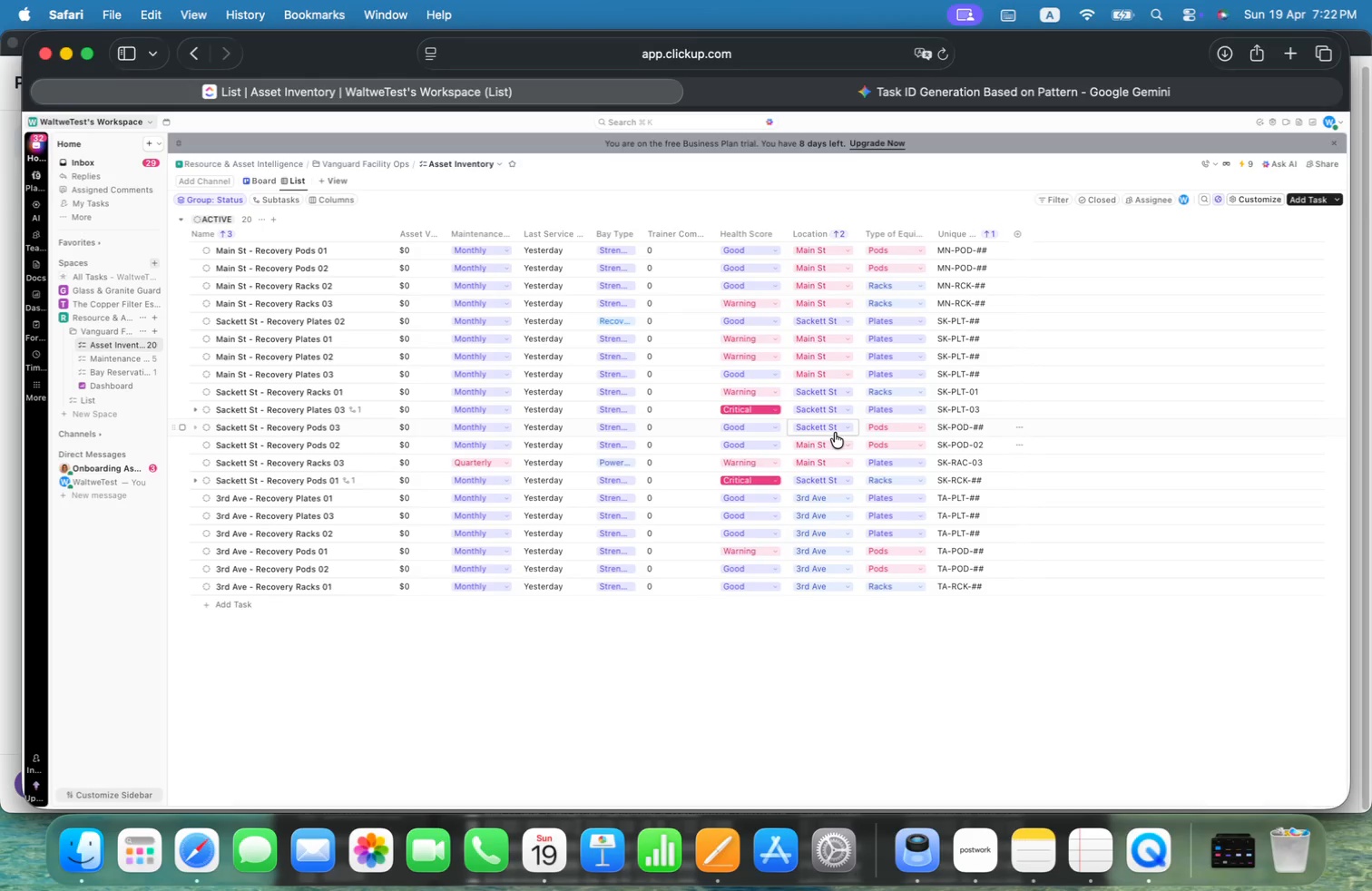 
left_click([835, 433])
 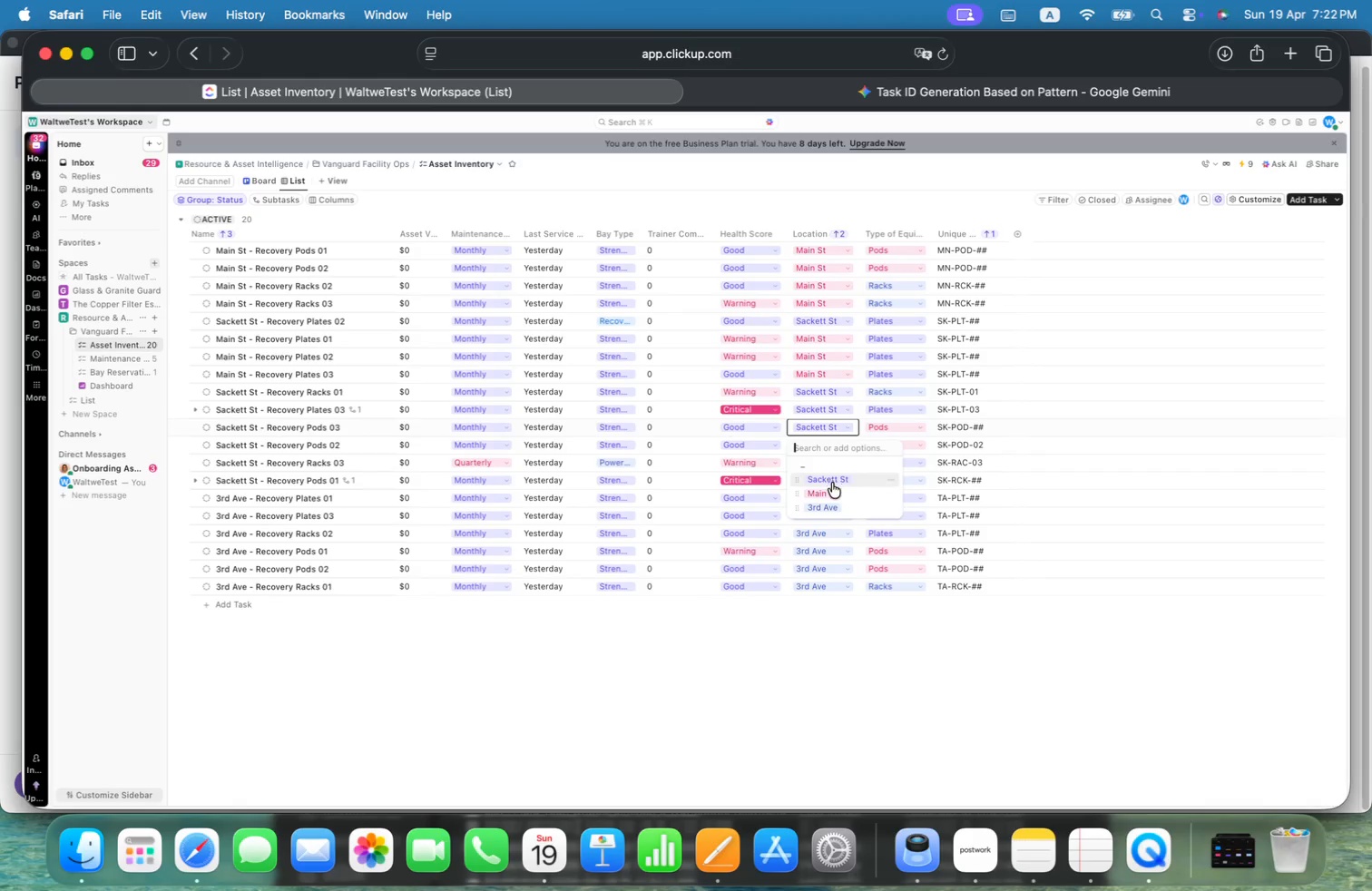 
left_click([834, 494])
 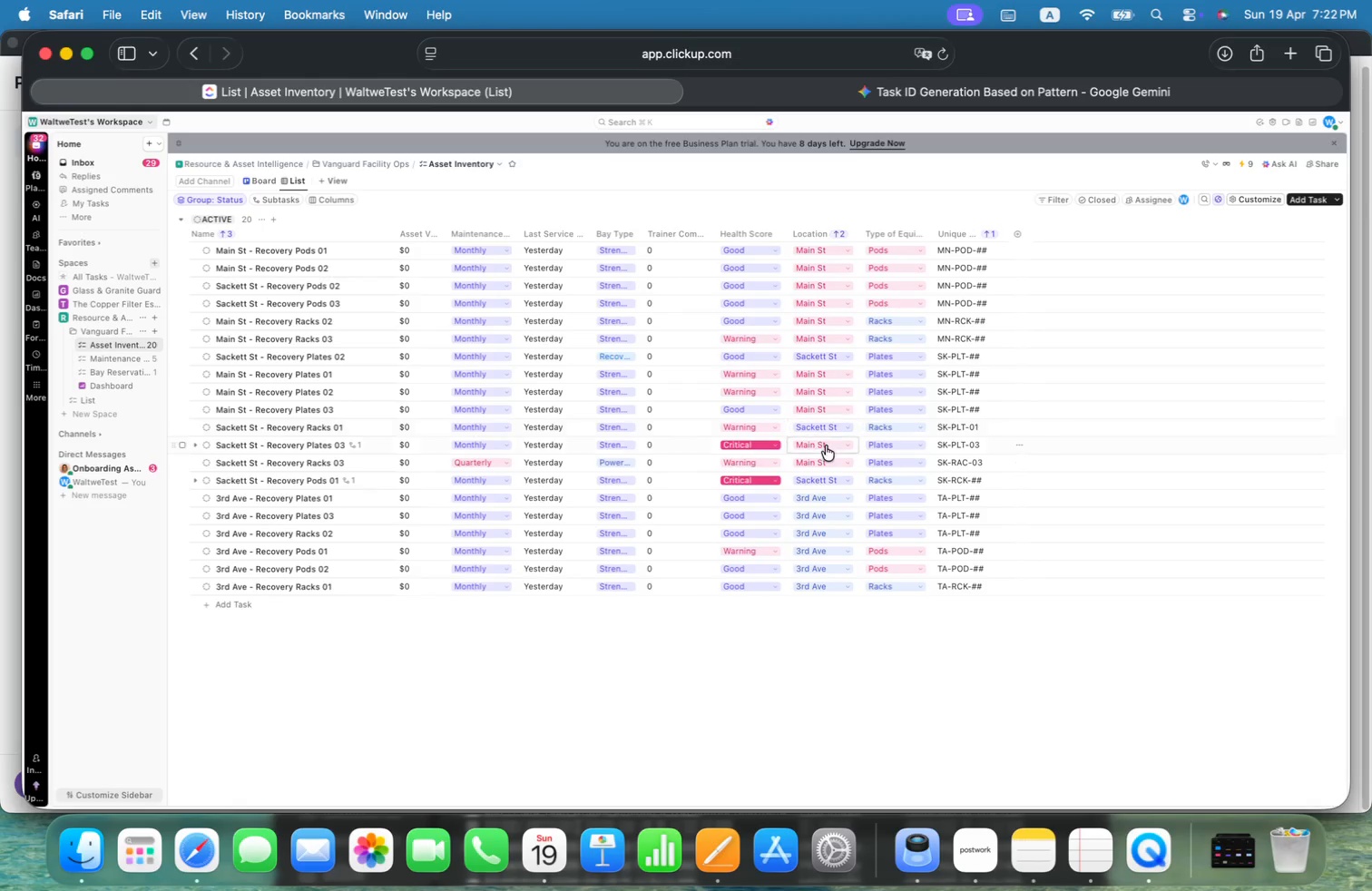 
wait(7.82)
 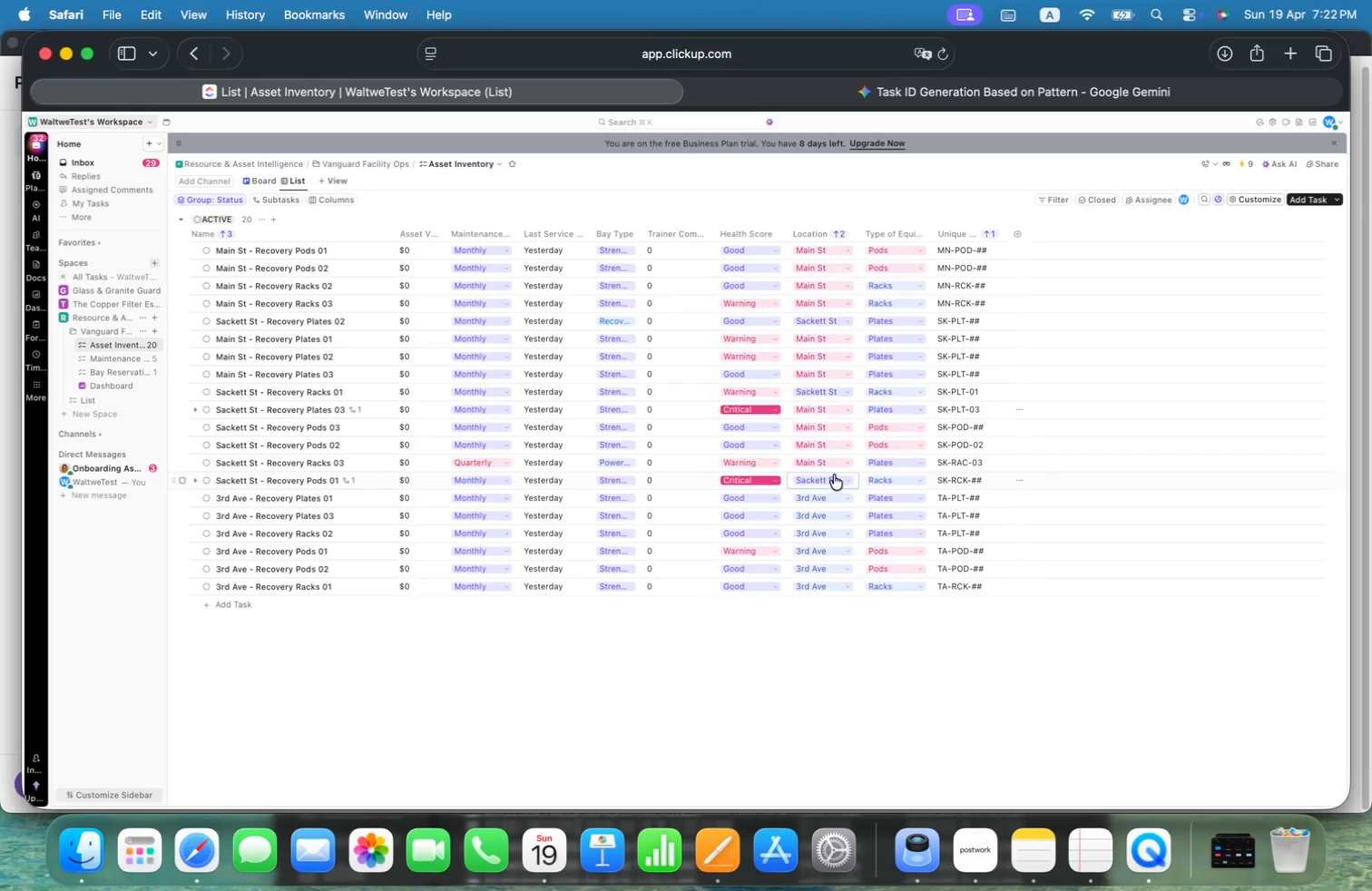 
double_click([815, 430])
 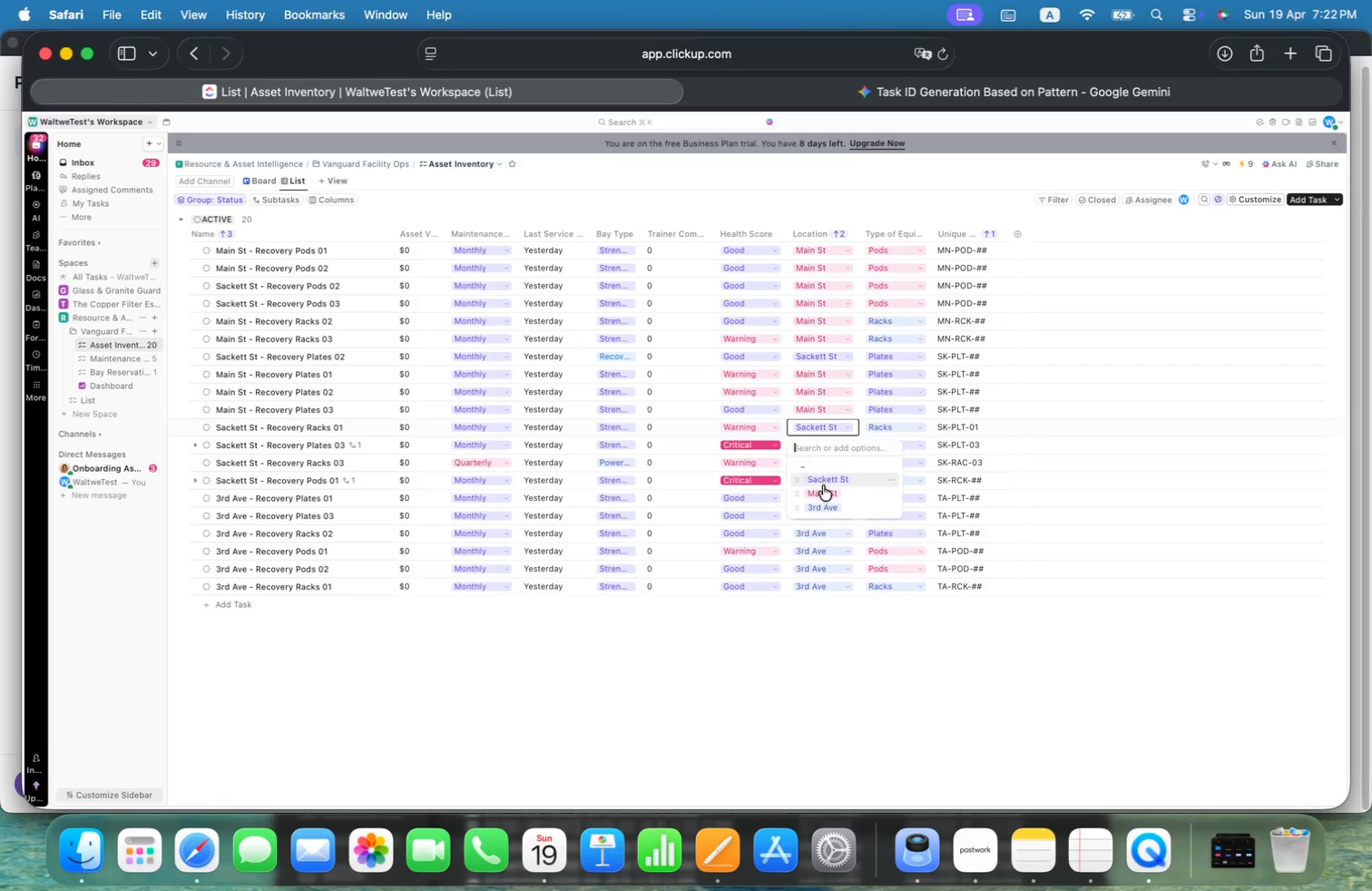 
left_click([825, 492])
 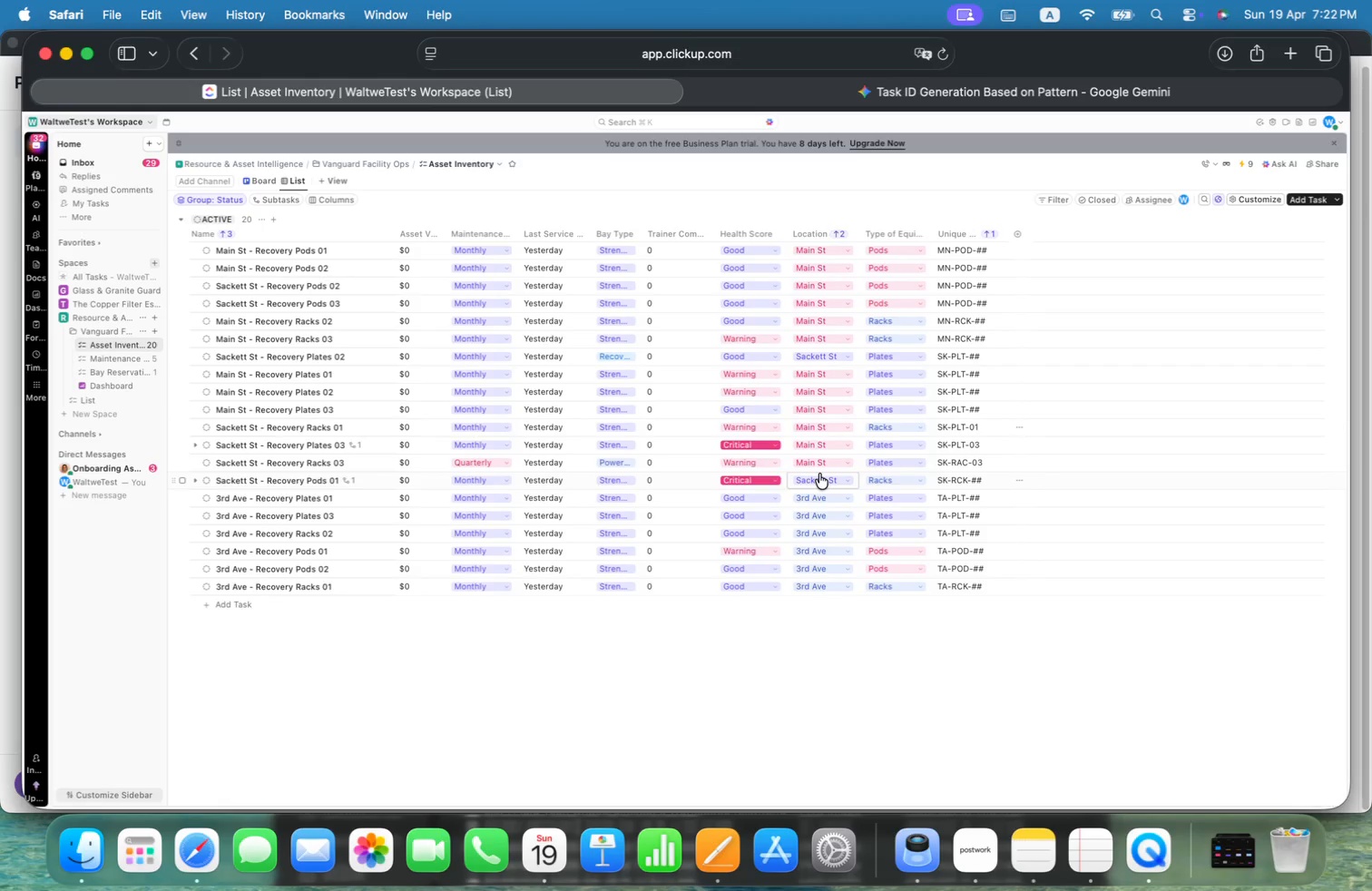 
left_click([818, 476])
 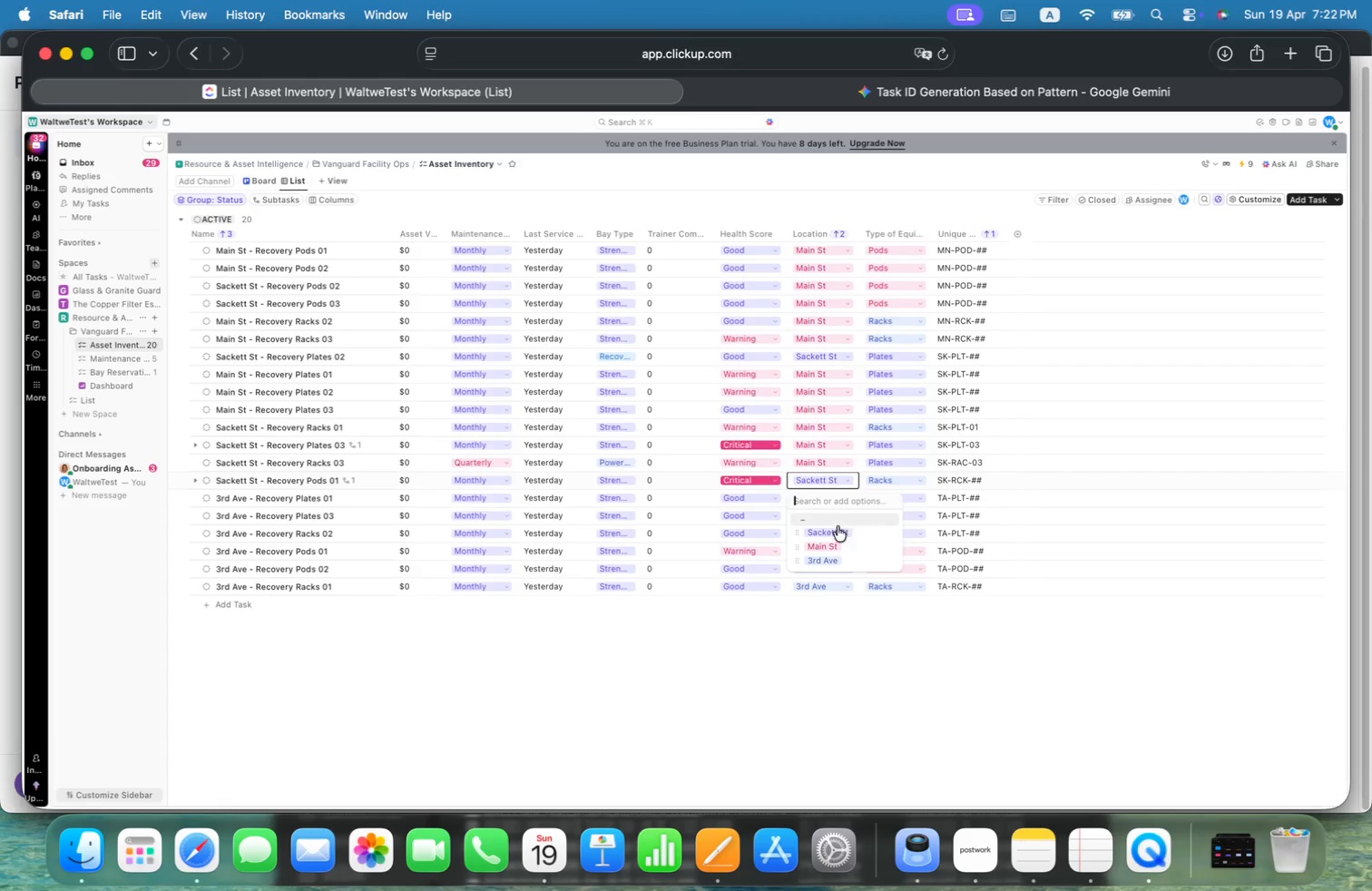 
left_click([839, 547])
 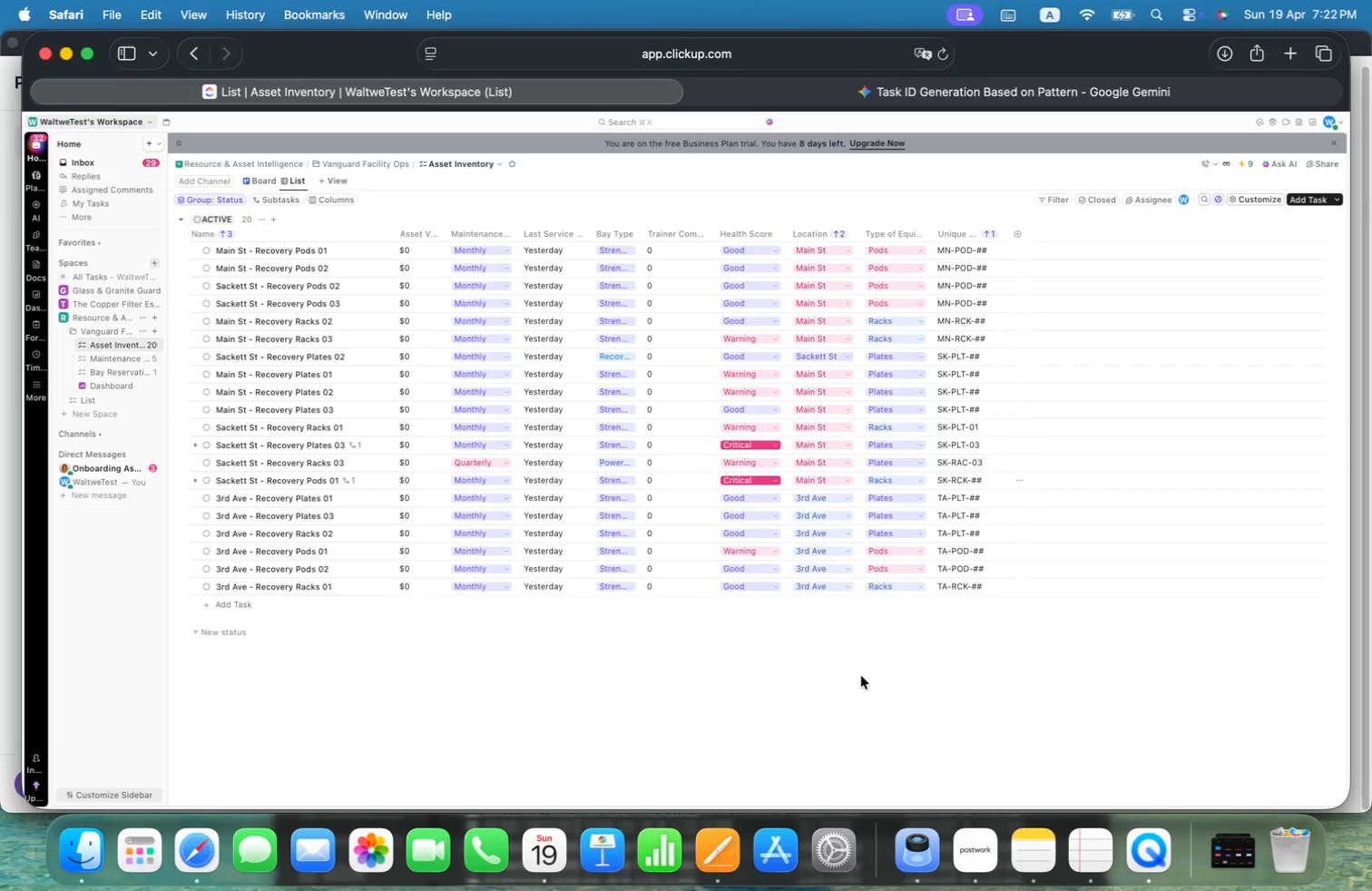 
left_click([860, 676])
 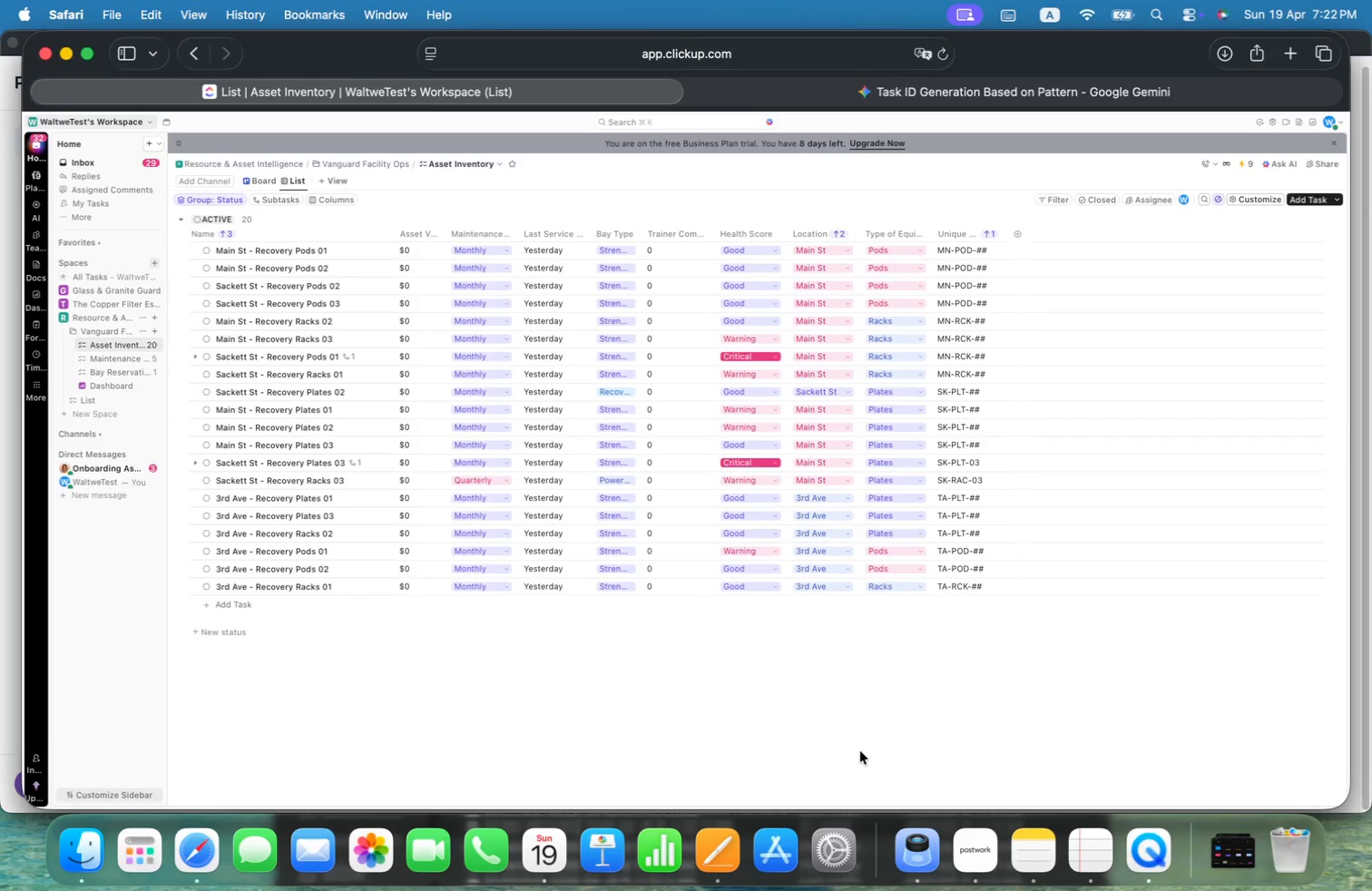 
wait(8.16)
 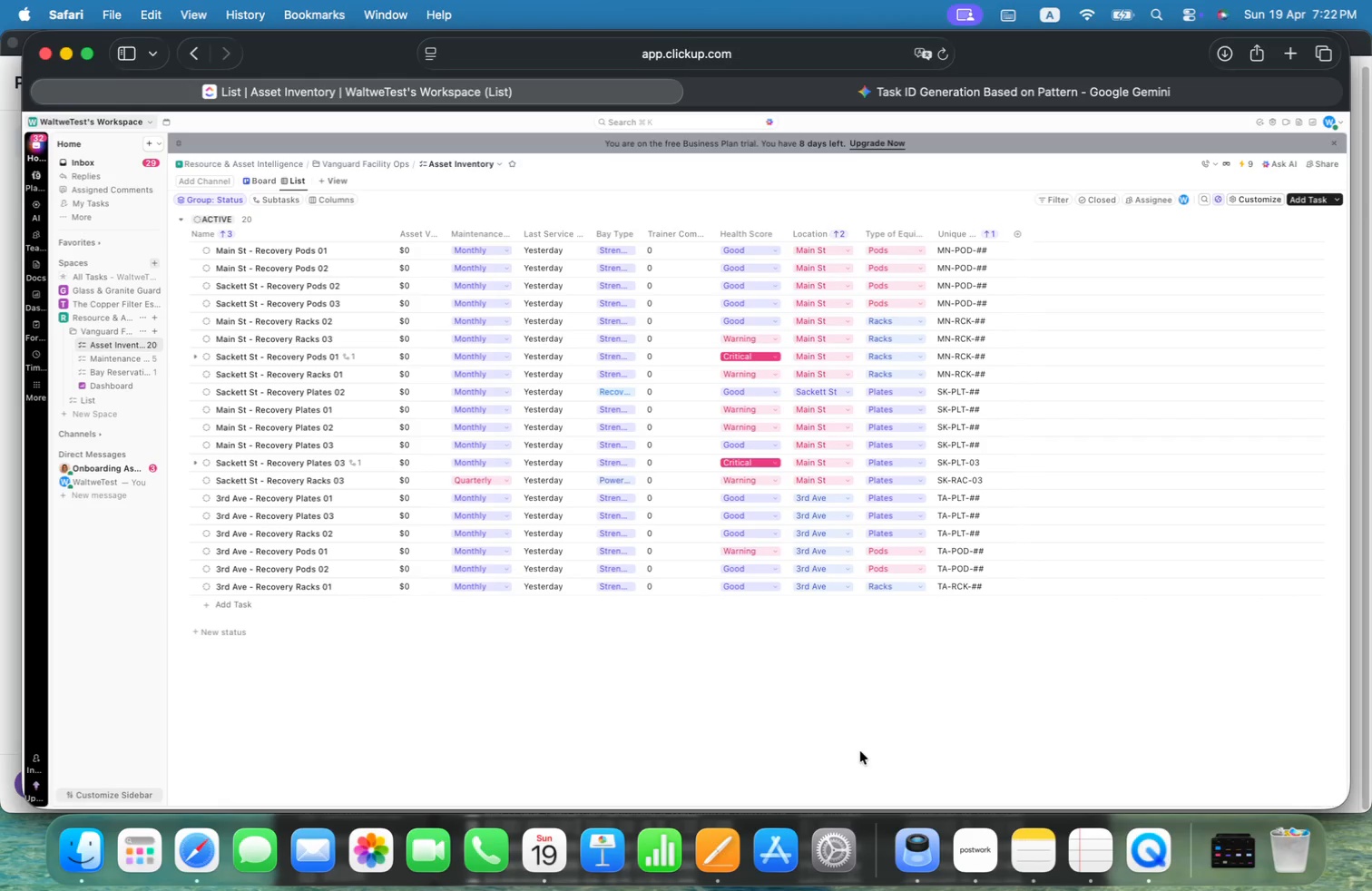 
left_click([812, 287])
 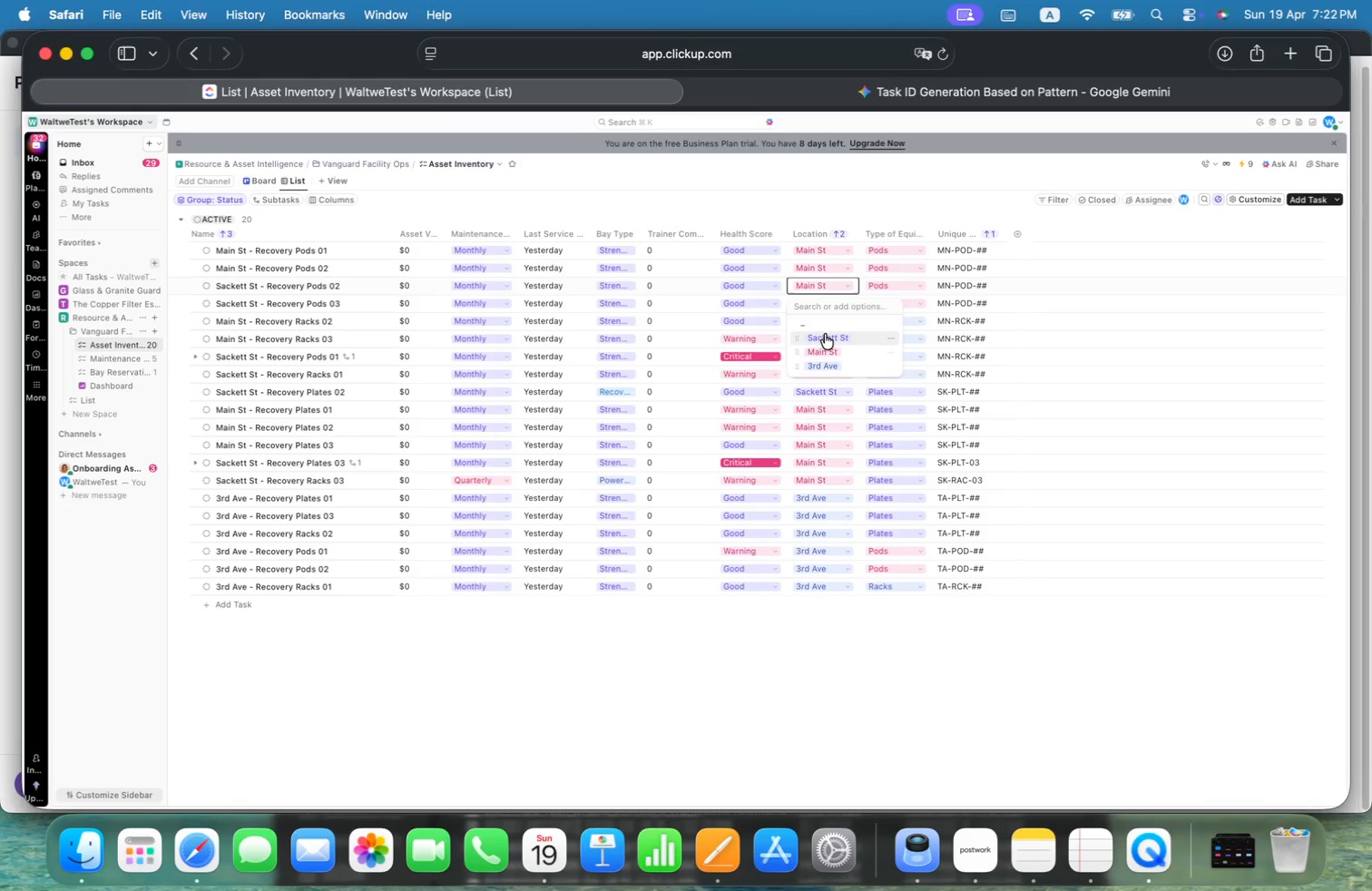 
left_click([826, 333])
 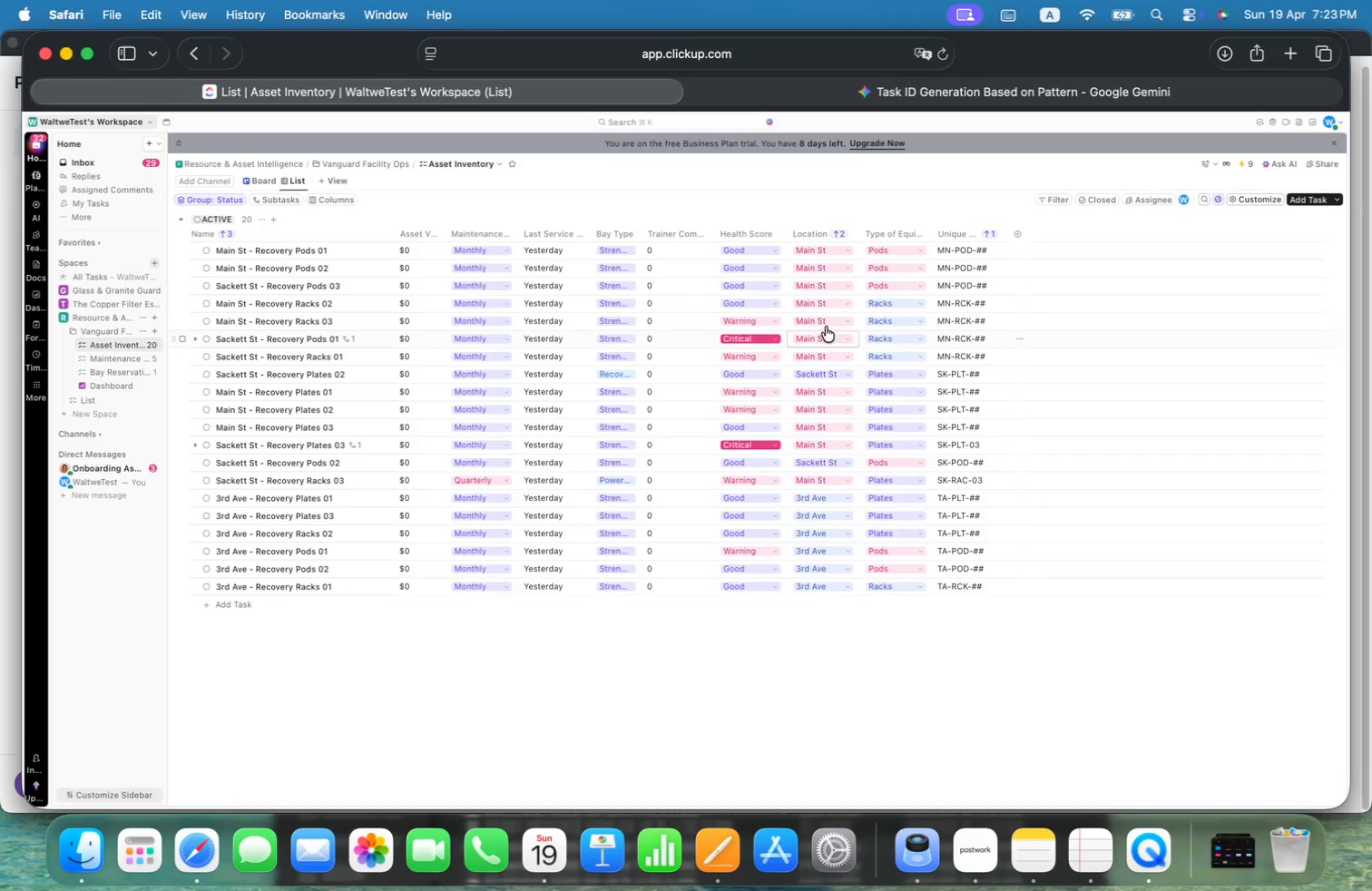 
wait(7.05)
 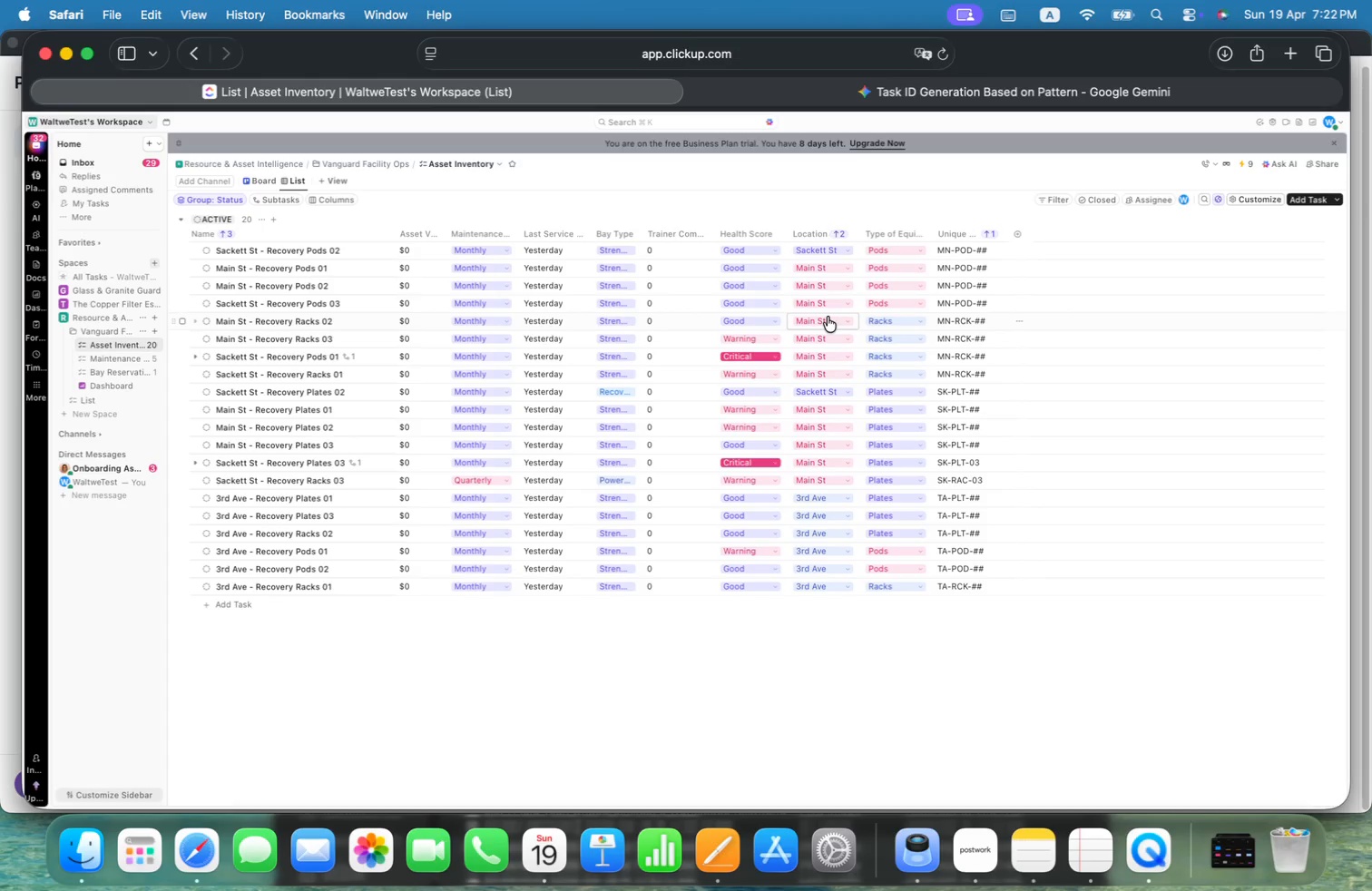 
left_click([835, 286])
 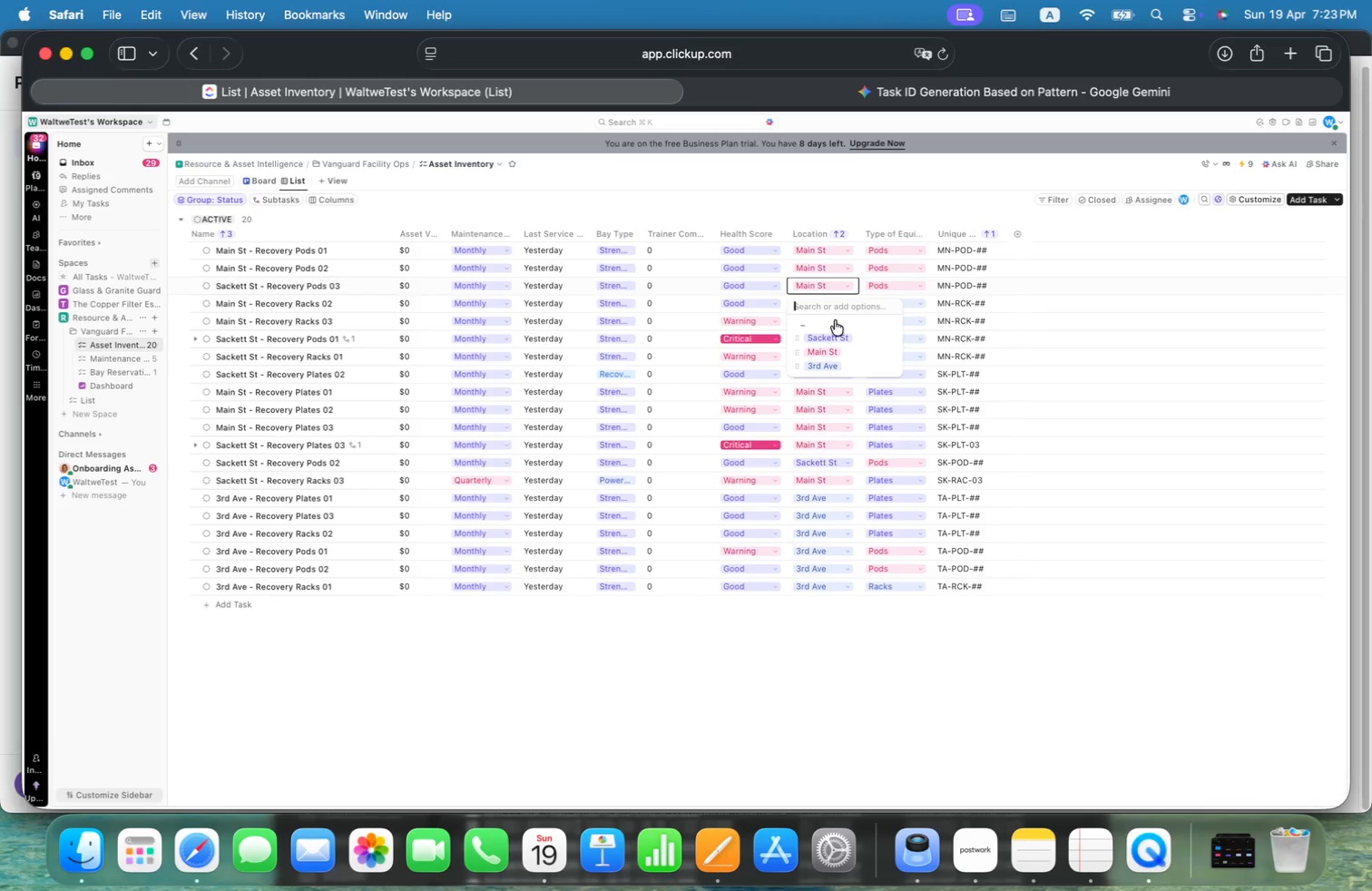 
left_click([835, 334])
 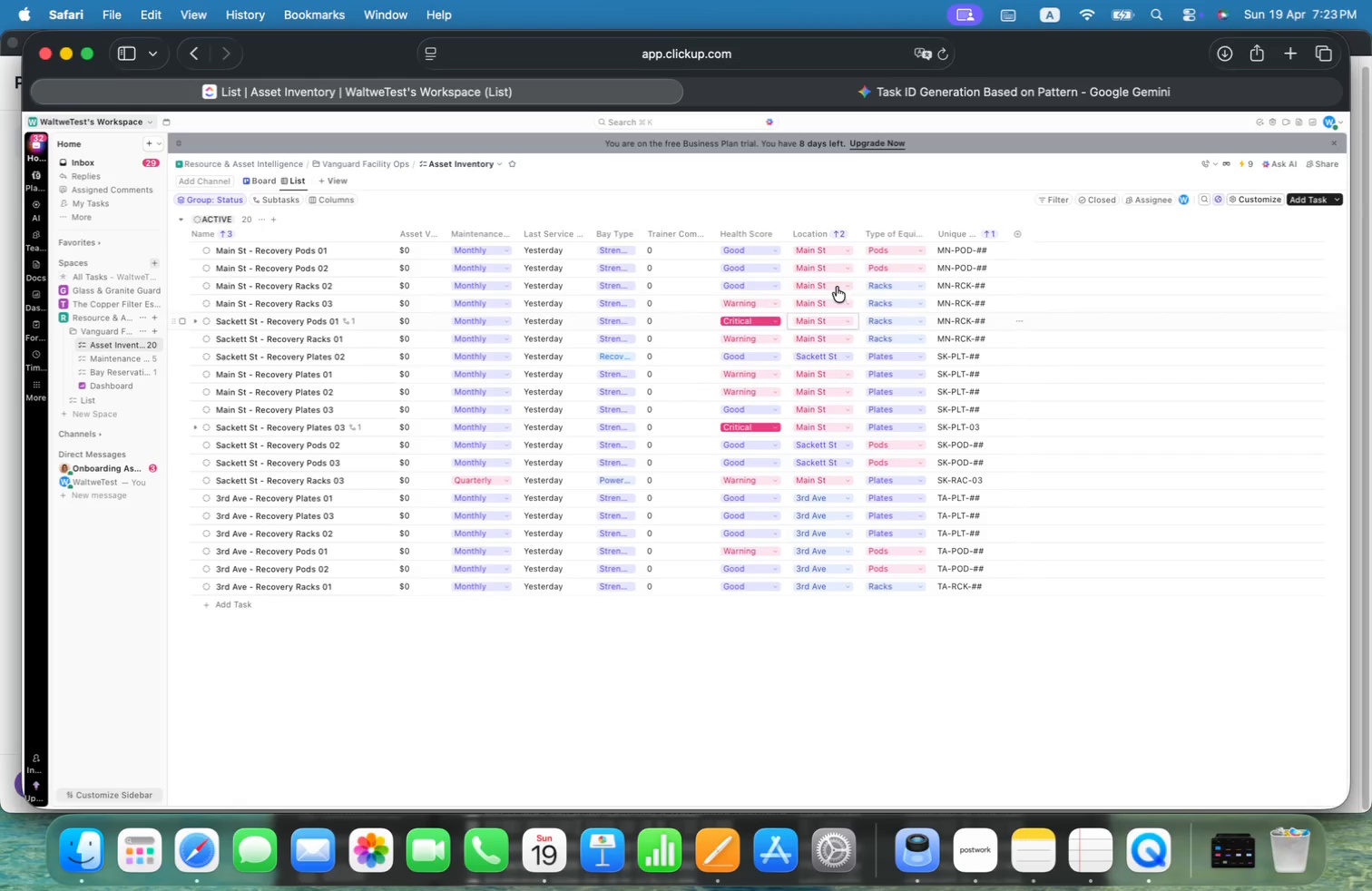 
wait(6.98)
 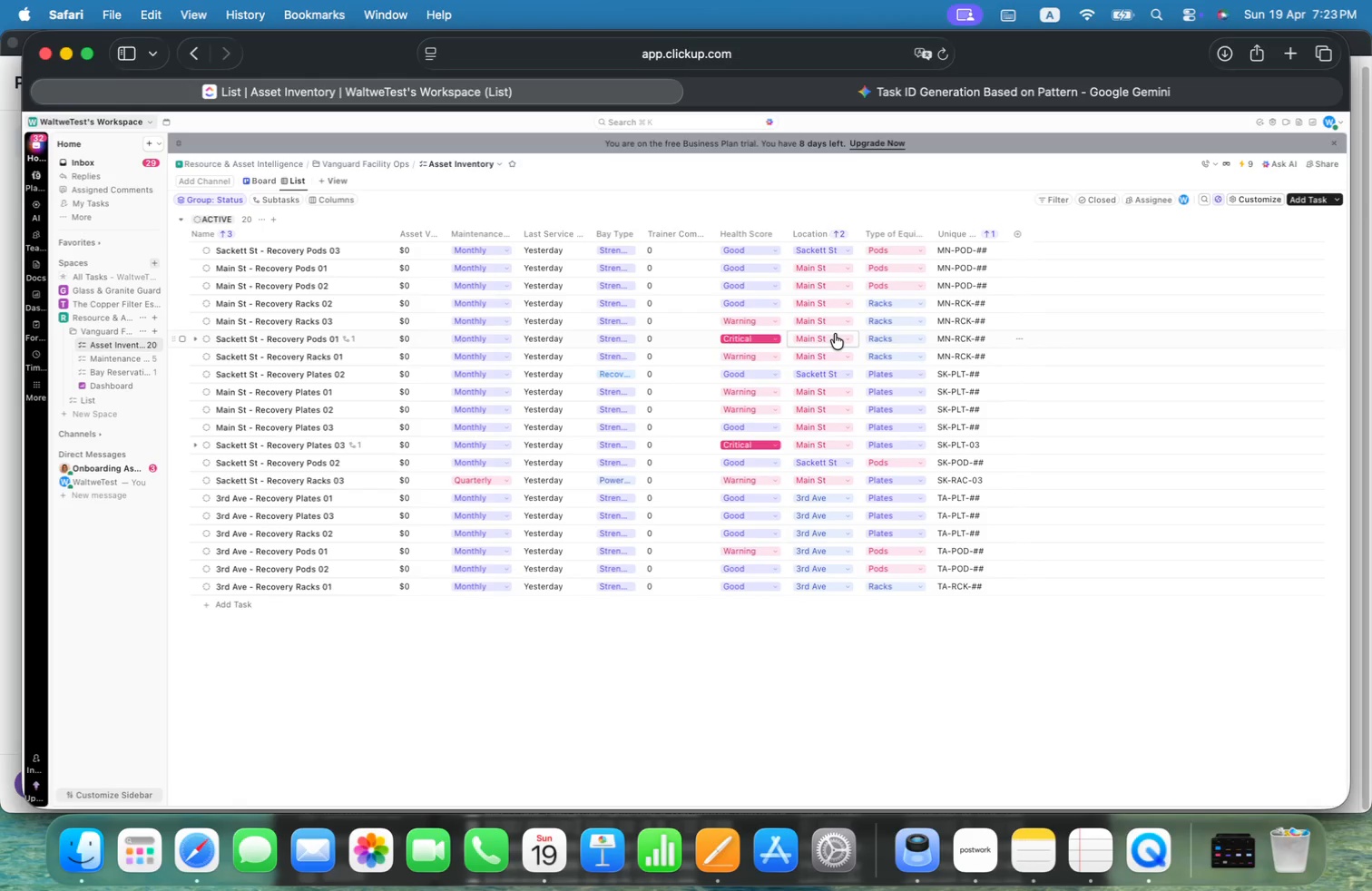 
left_click([831, 322])
 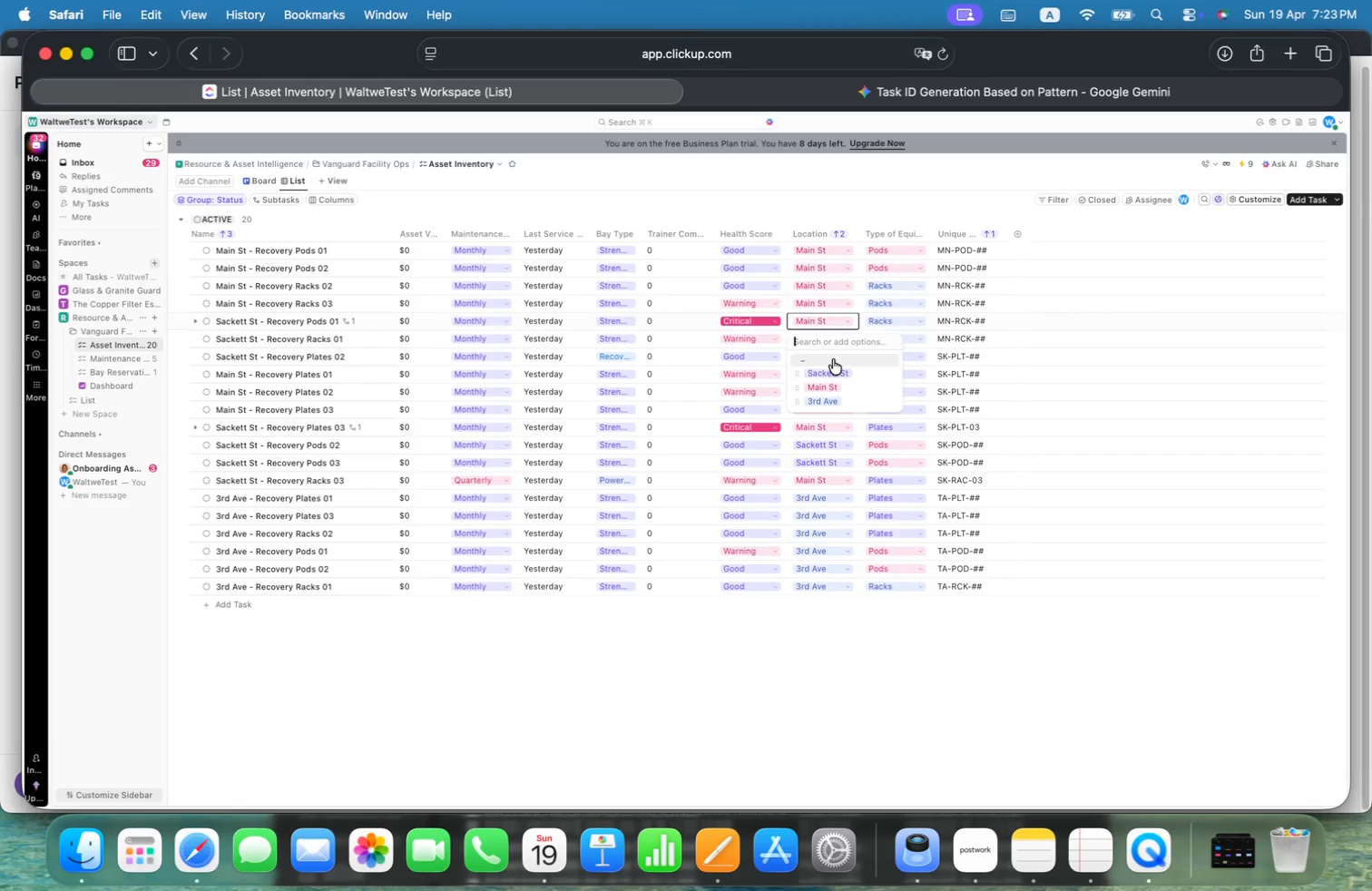 
left_click([831, 367])
 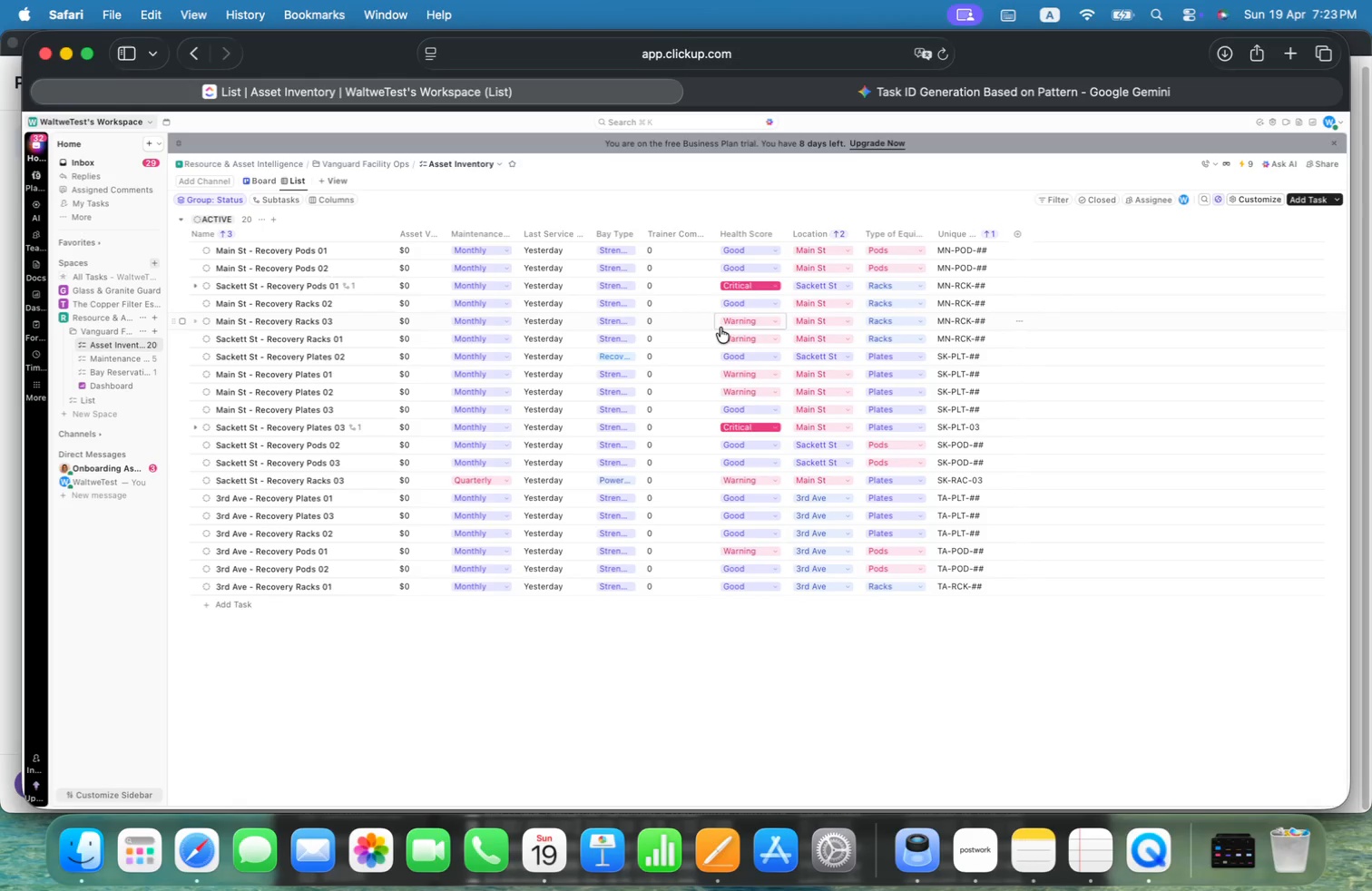 
mouse_move([825, 316])
 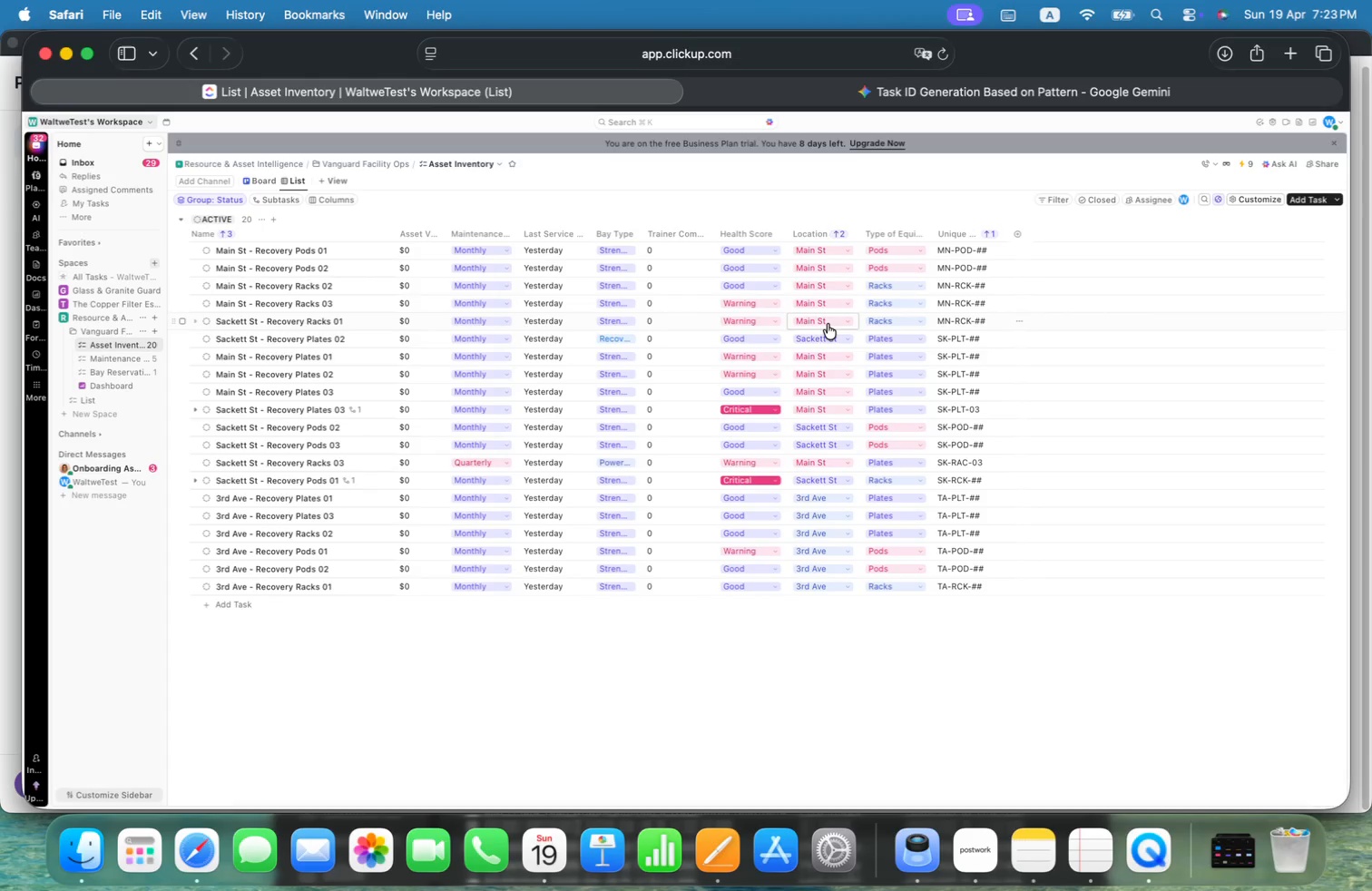 
left_click([828, 324])
 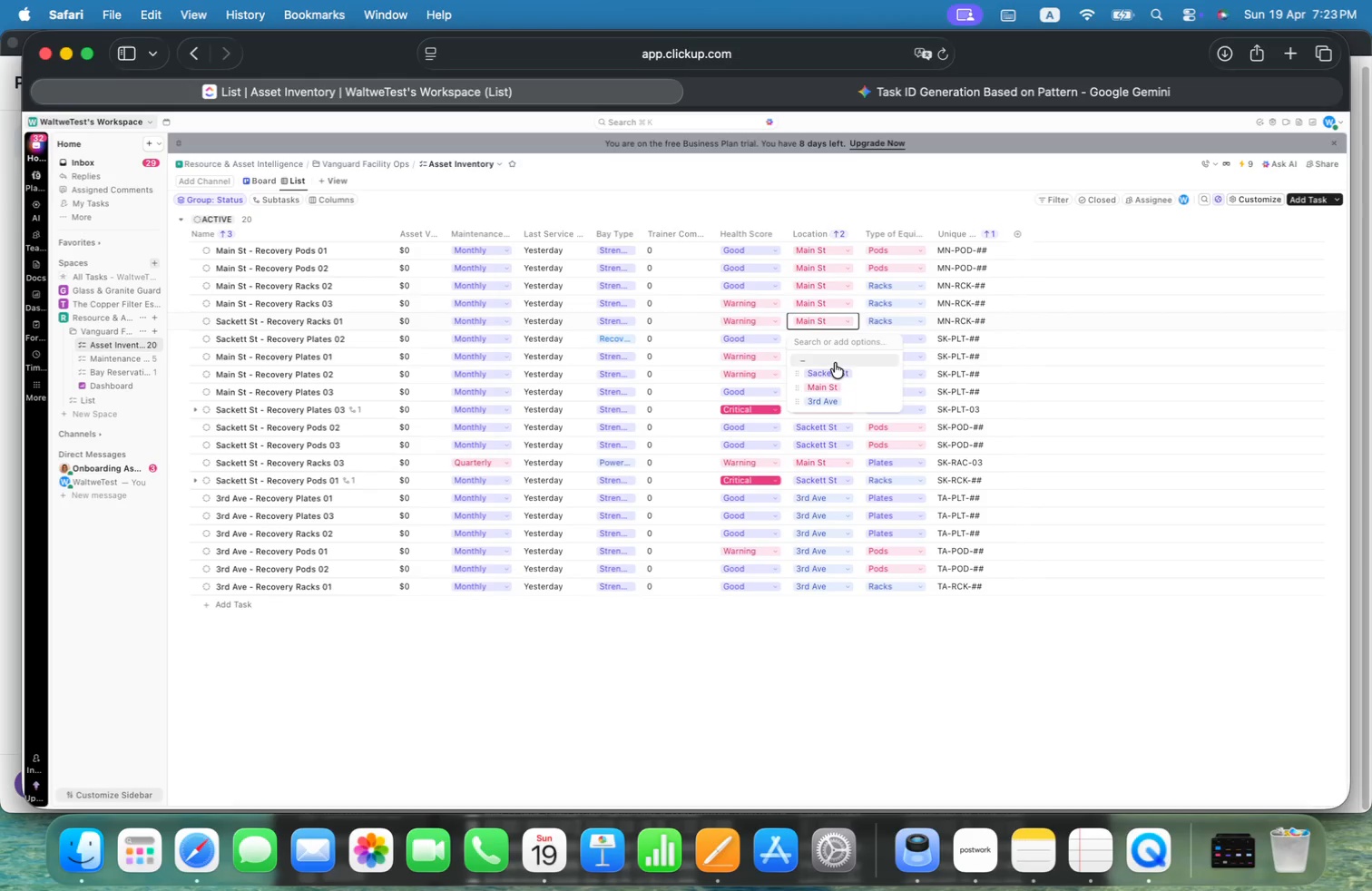 
left_click([837, 369])
 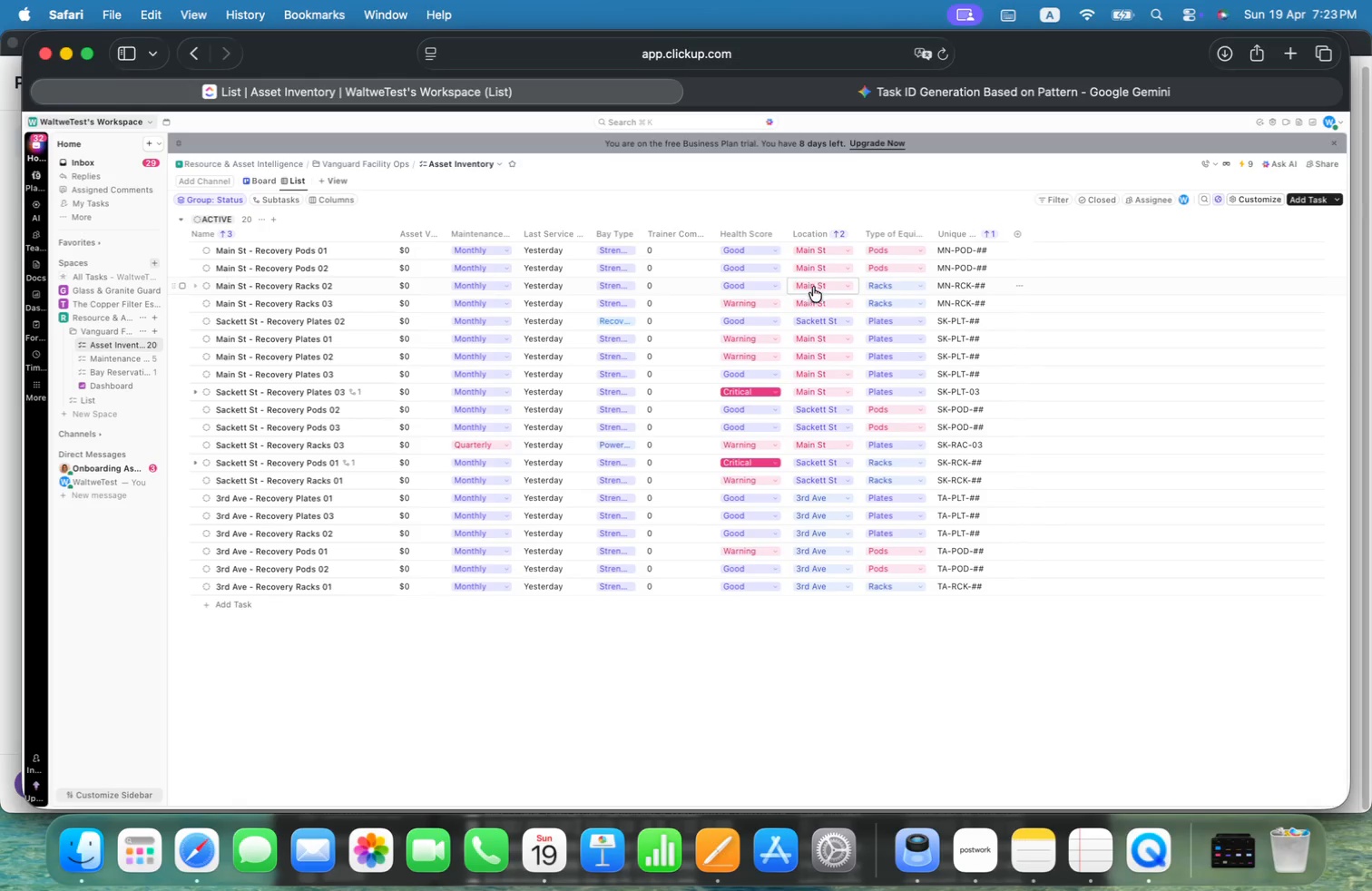 
wait(5.79)
 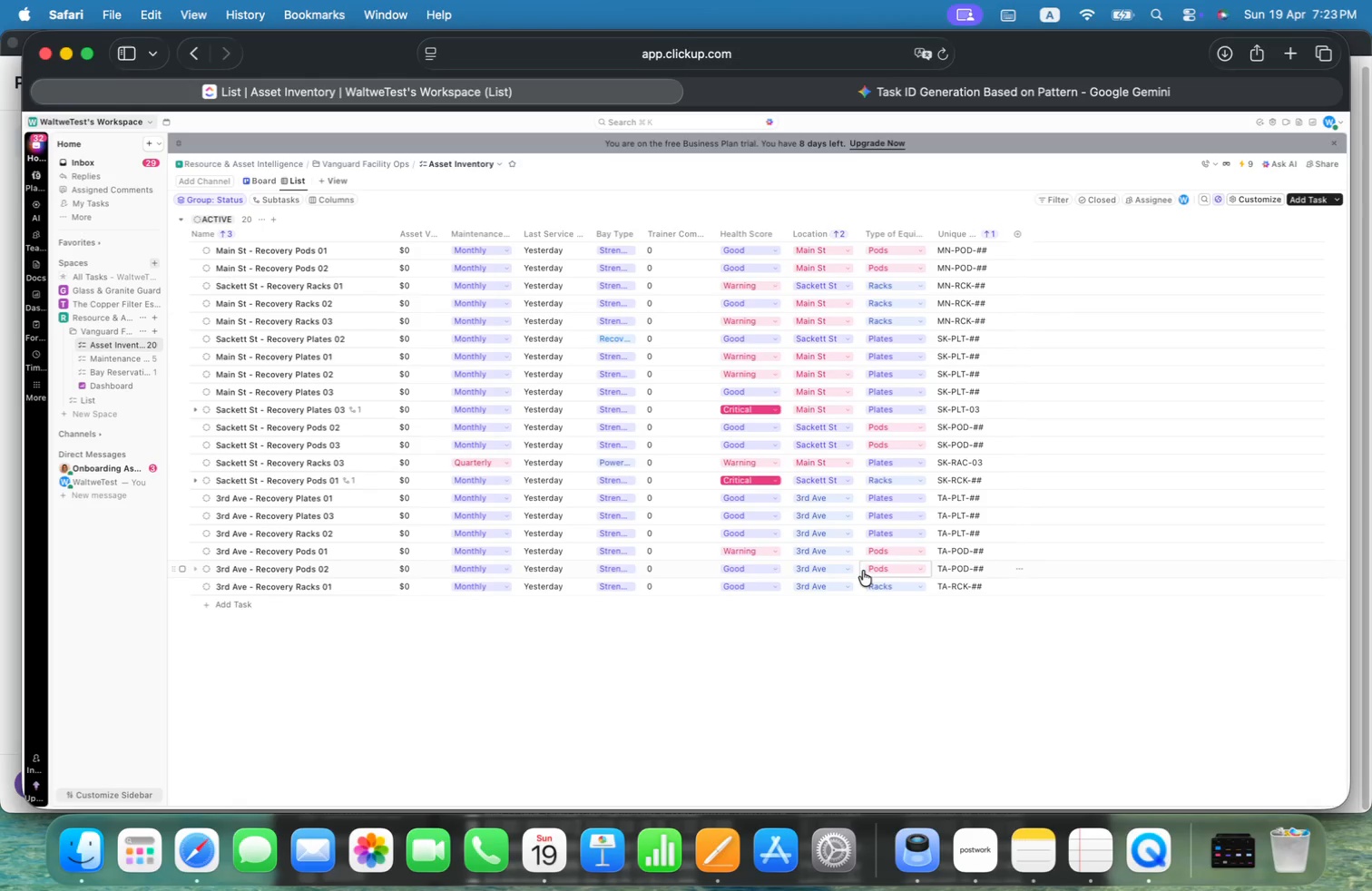 
left_click([806, 321])
 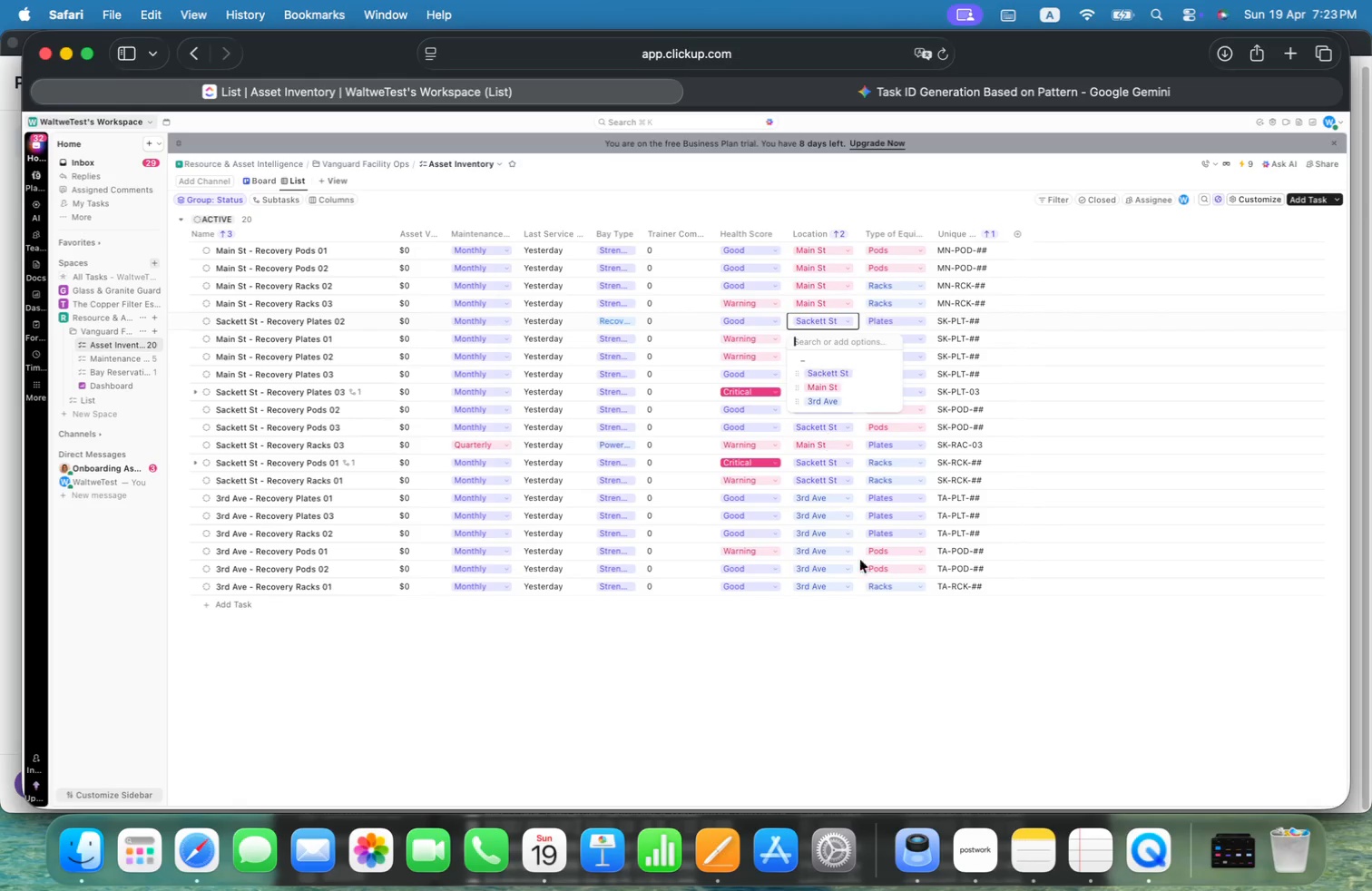 
left_click([897, 641])
 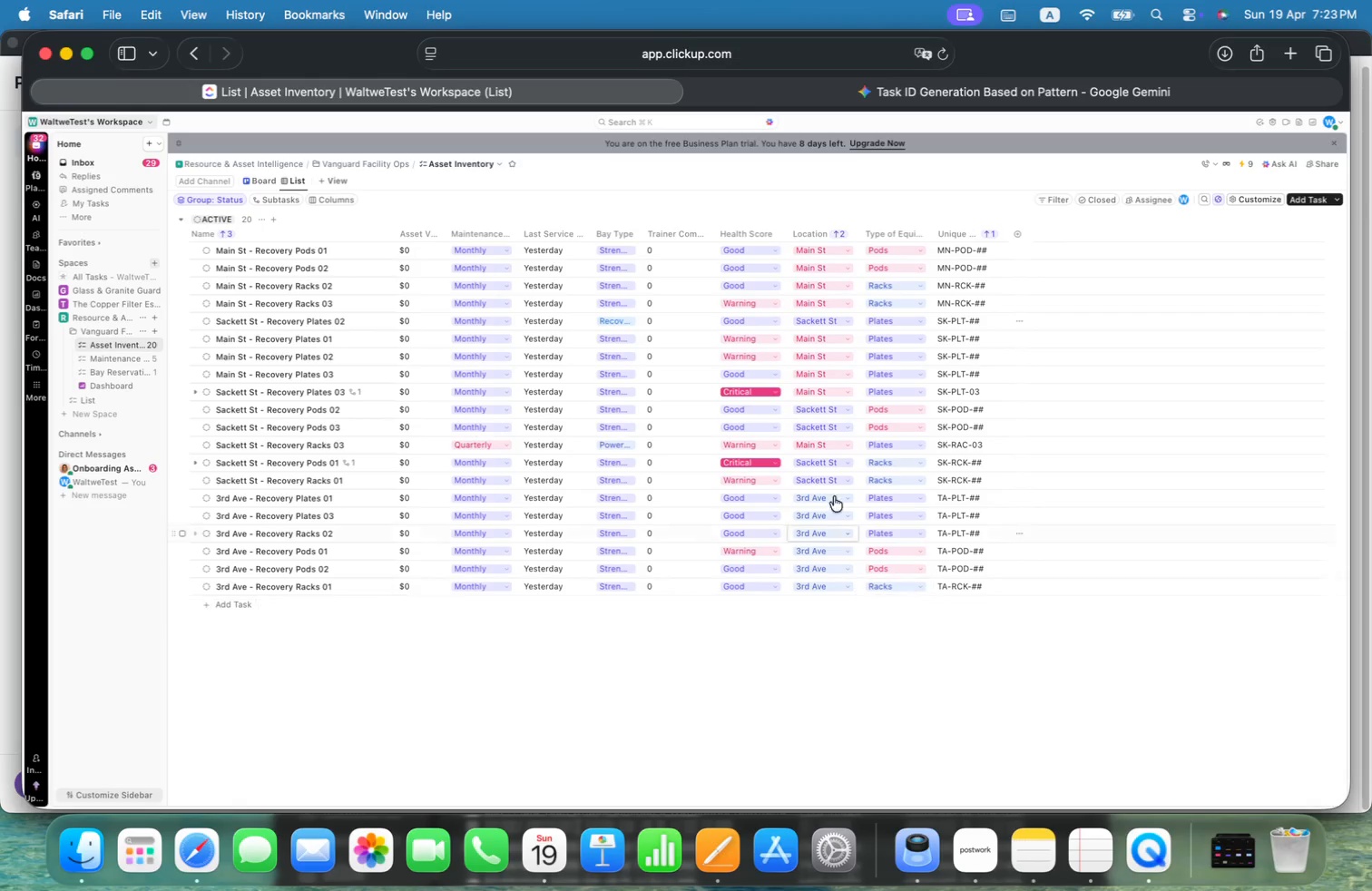 
mouse_move([812, 360])
 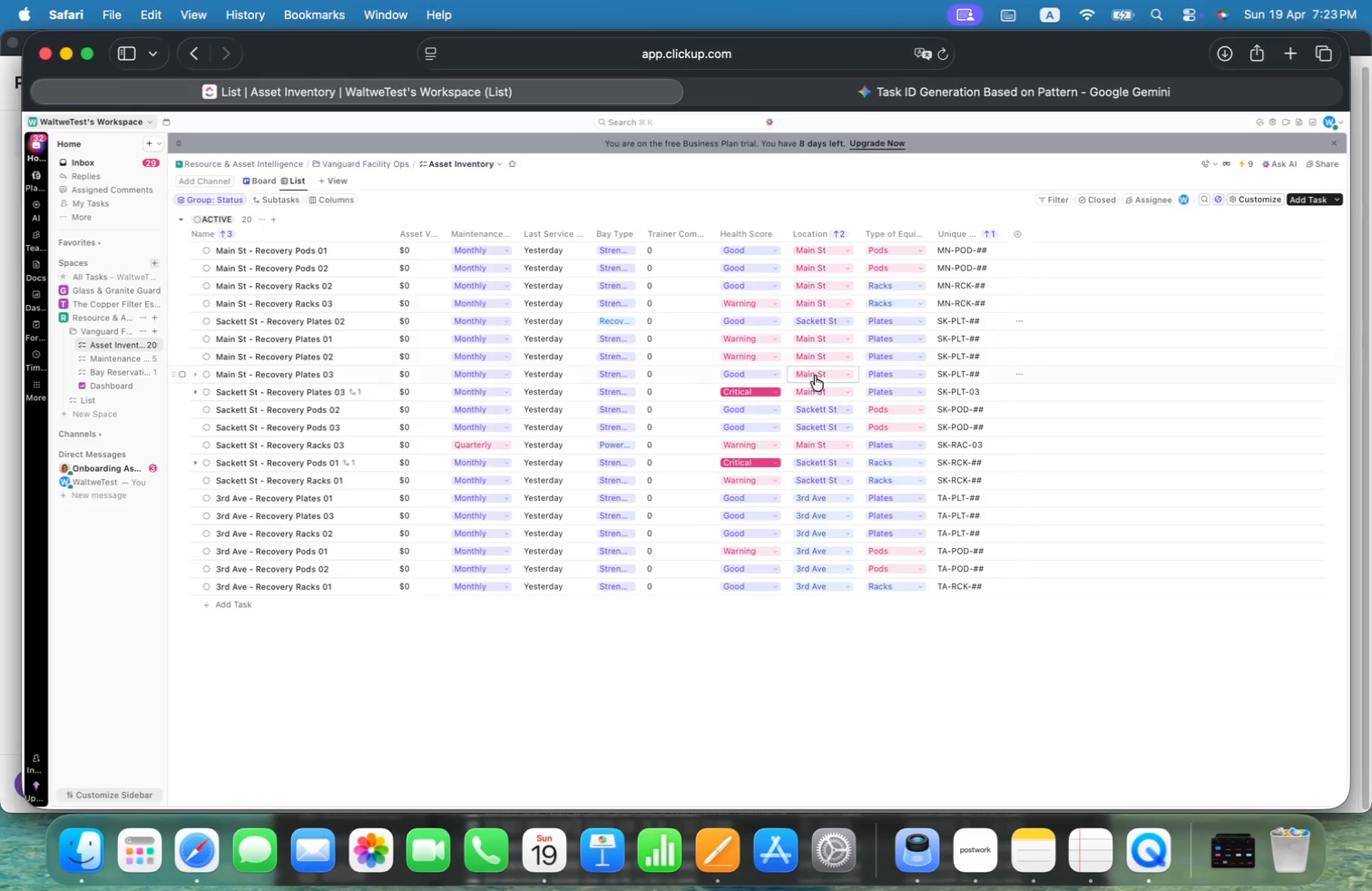 
mouse_move([821, 398])
 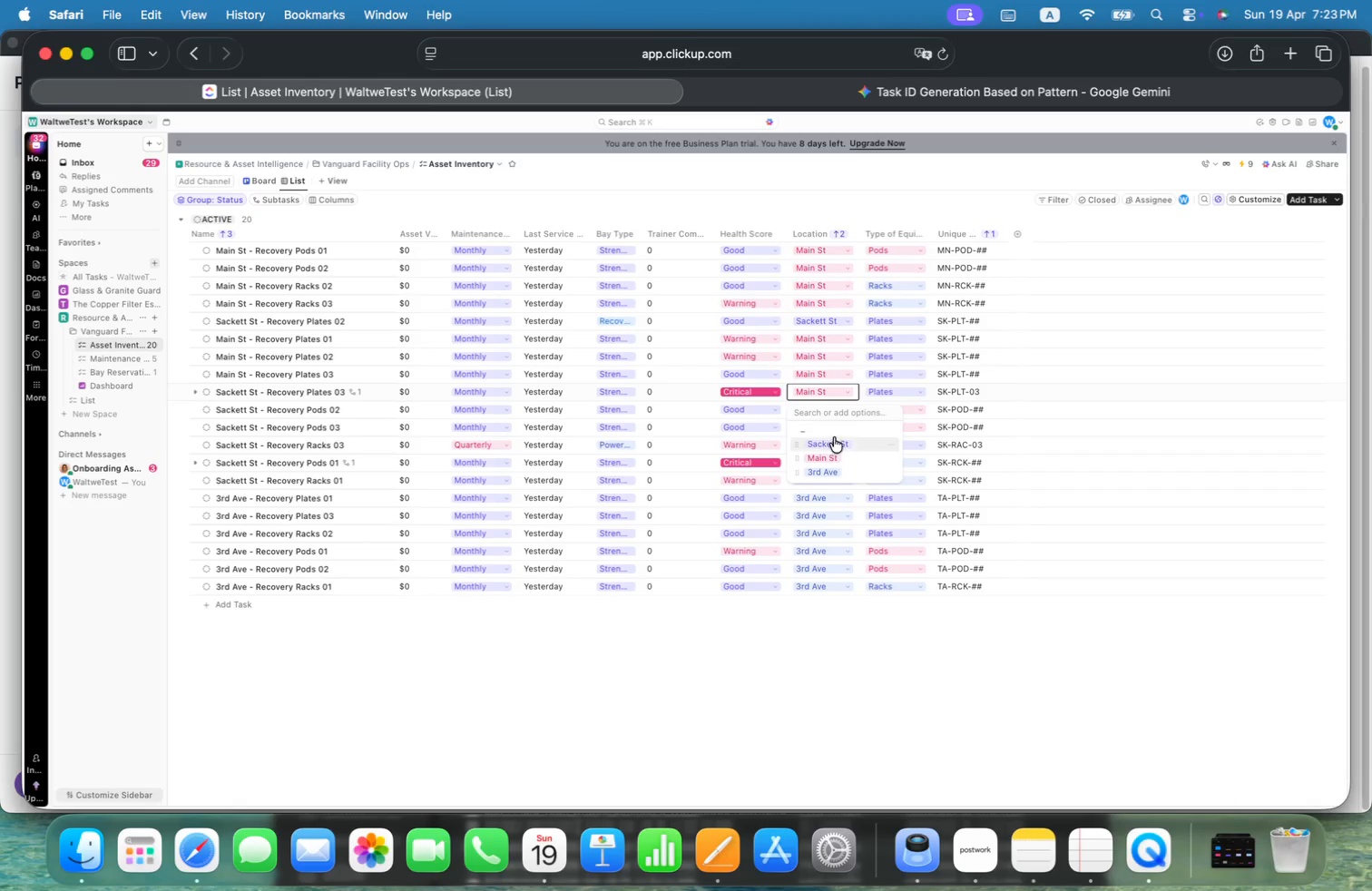 
left_click([834, 442])
 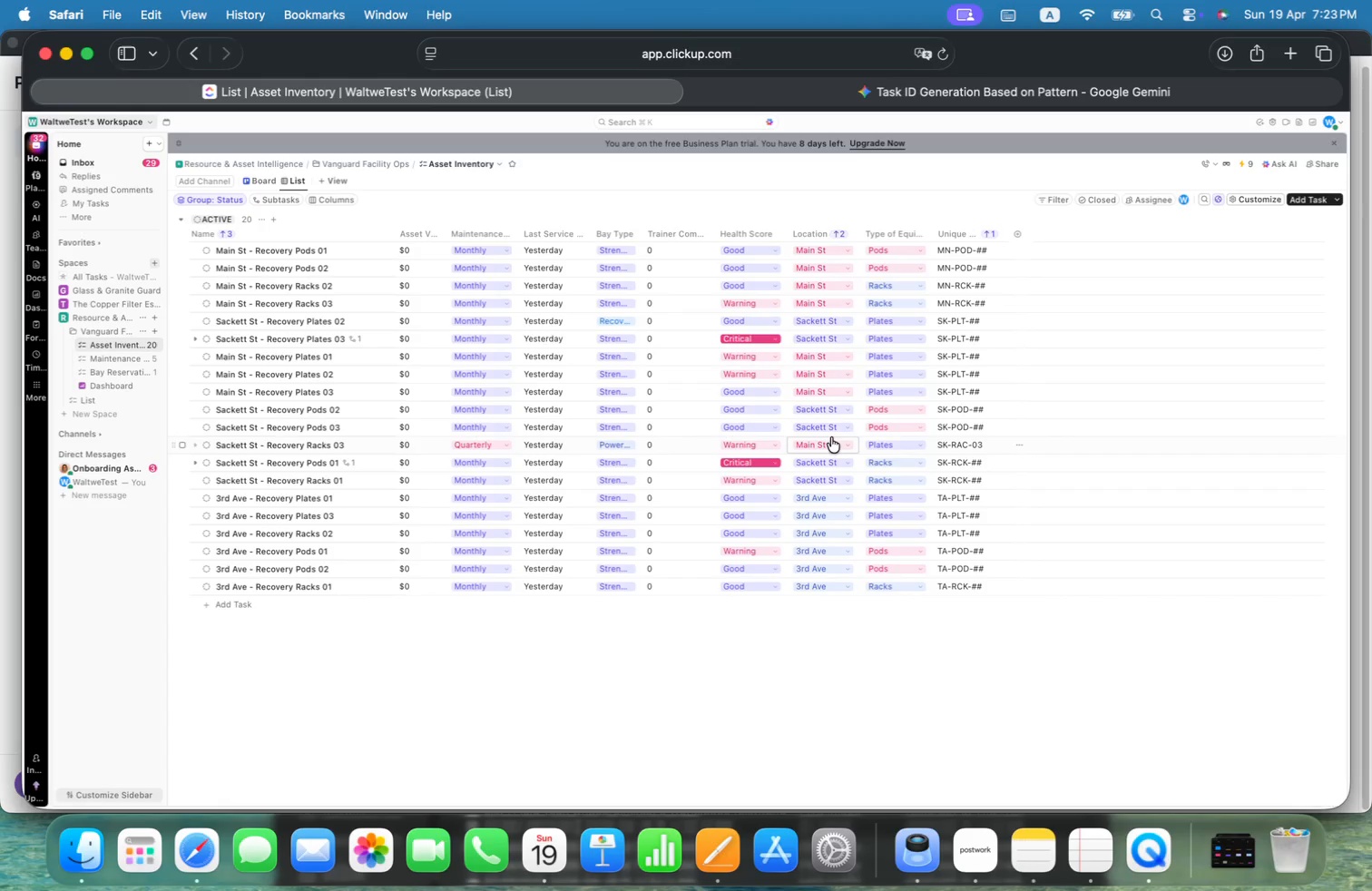 
wait(5.85)
 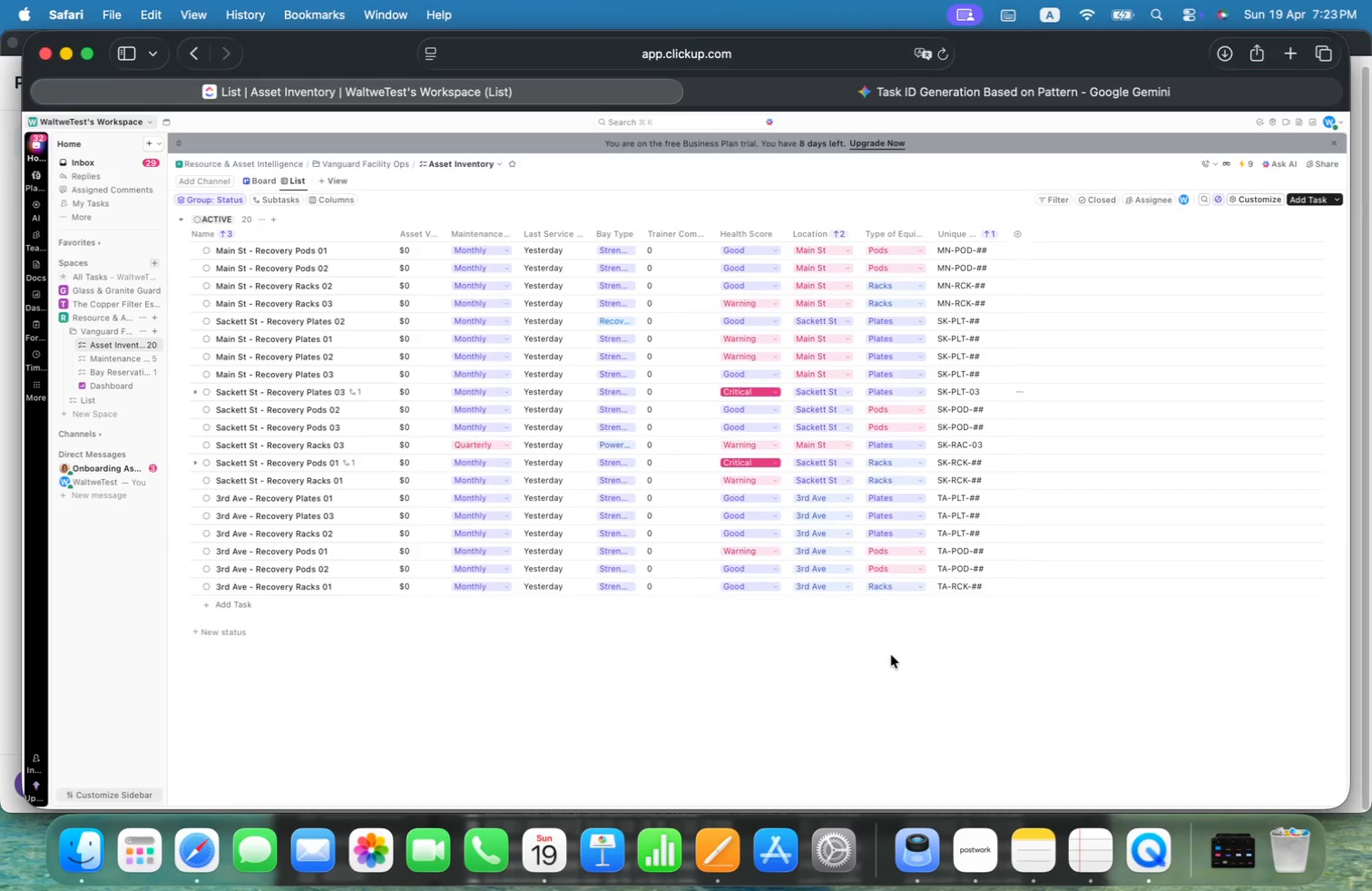 
left_click([891, 739])
 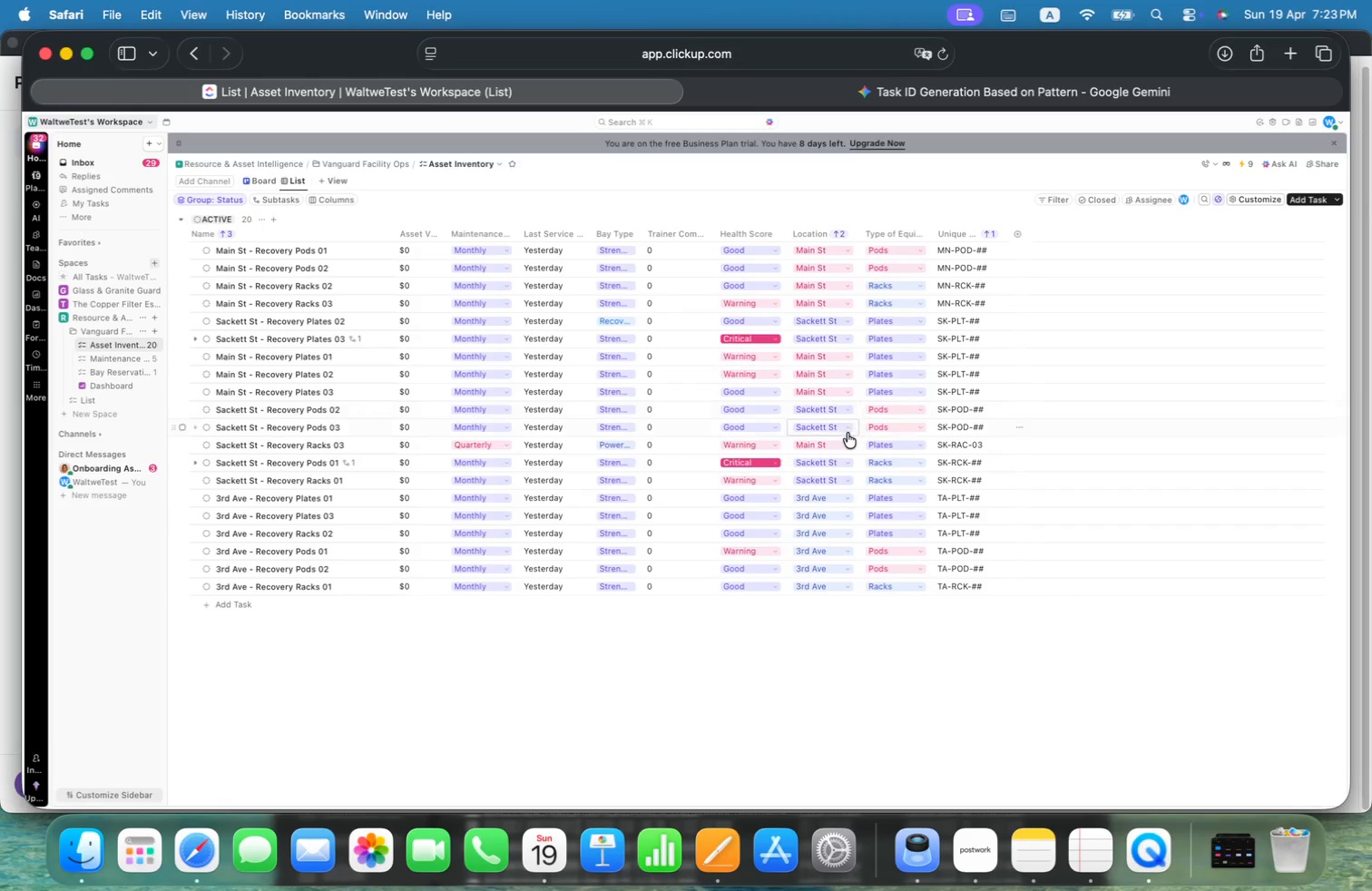 
left_click([824, 446])
 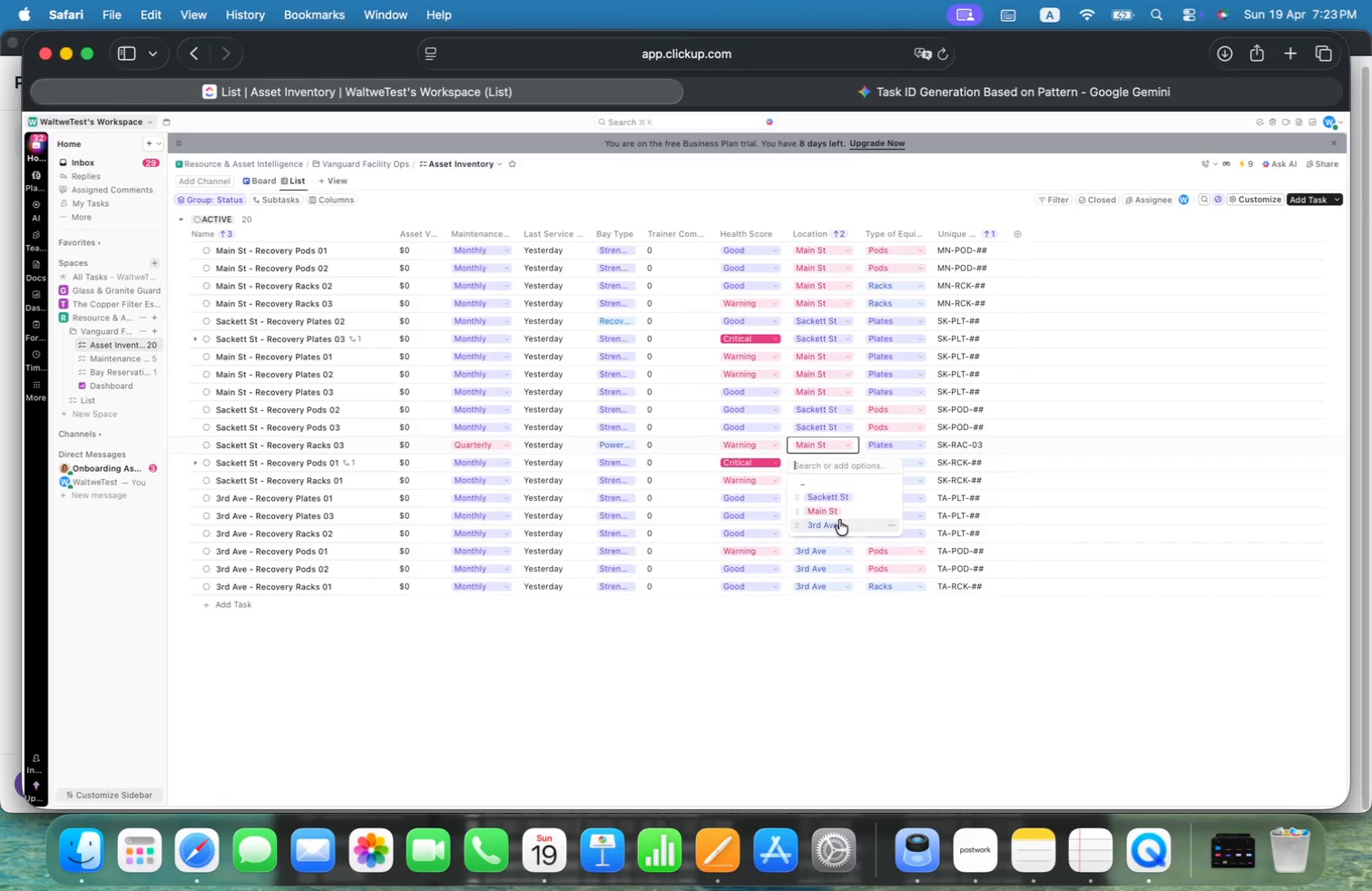 
left_click([838, 494])
 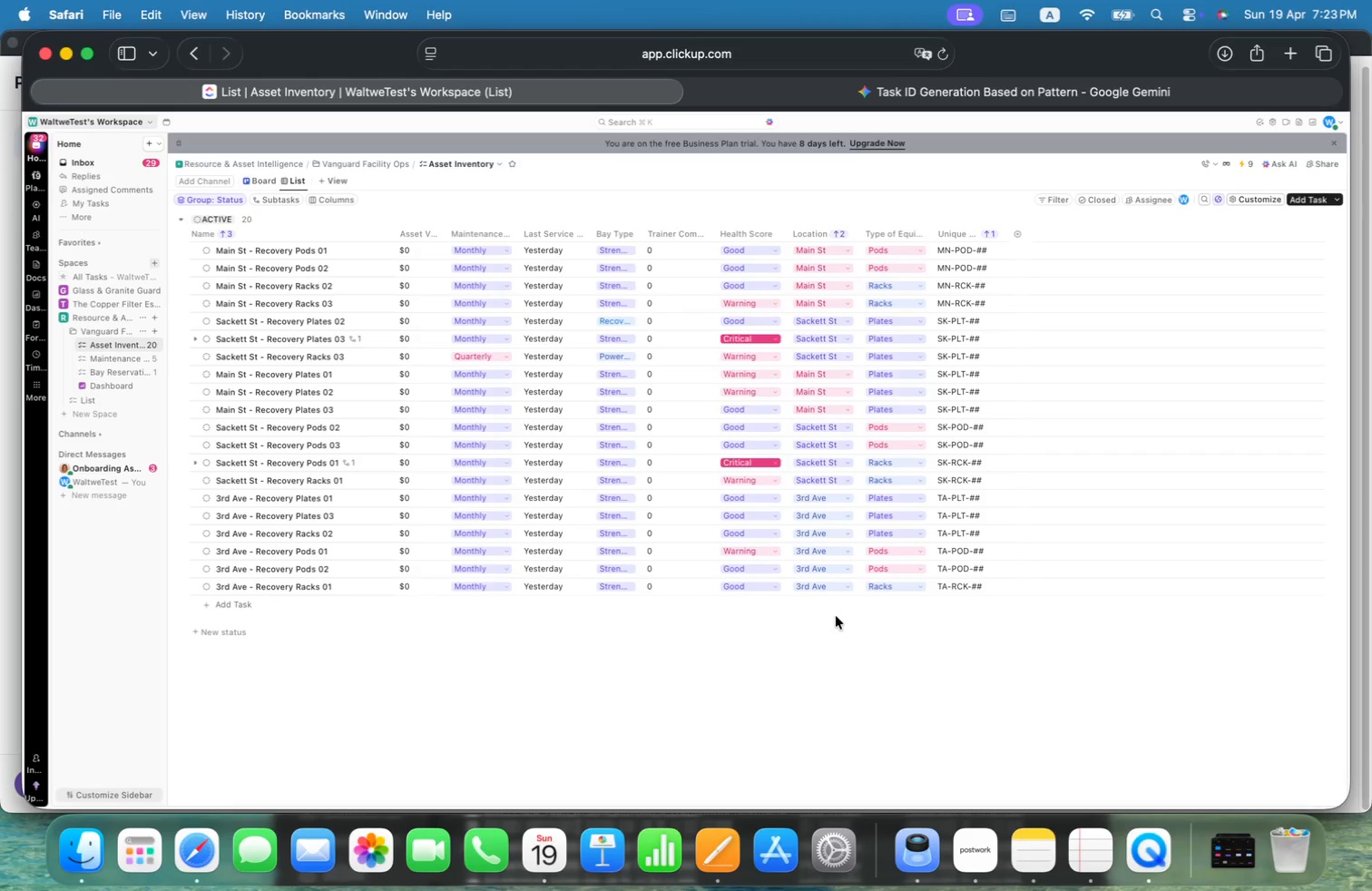 
wait(7.58)
 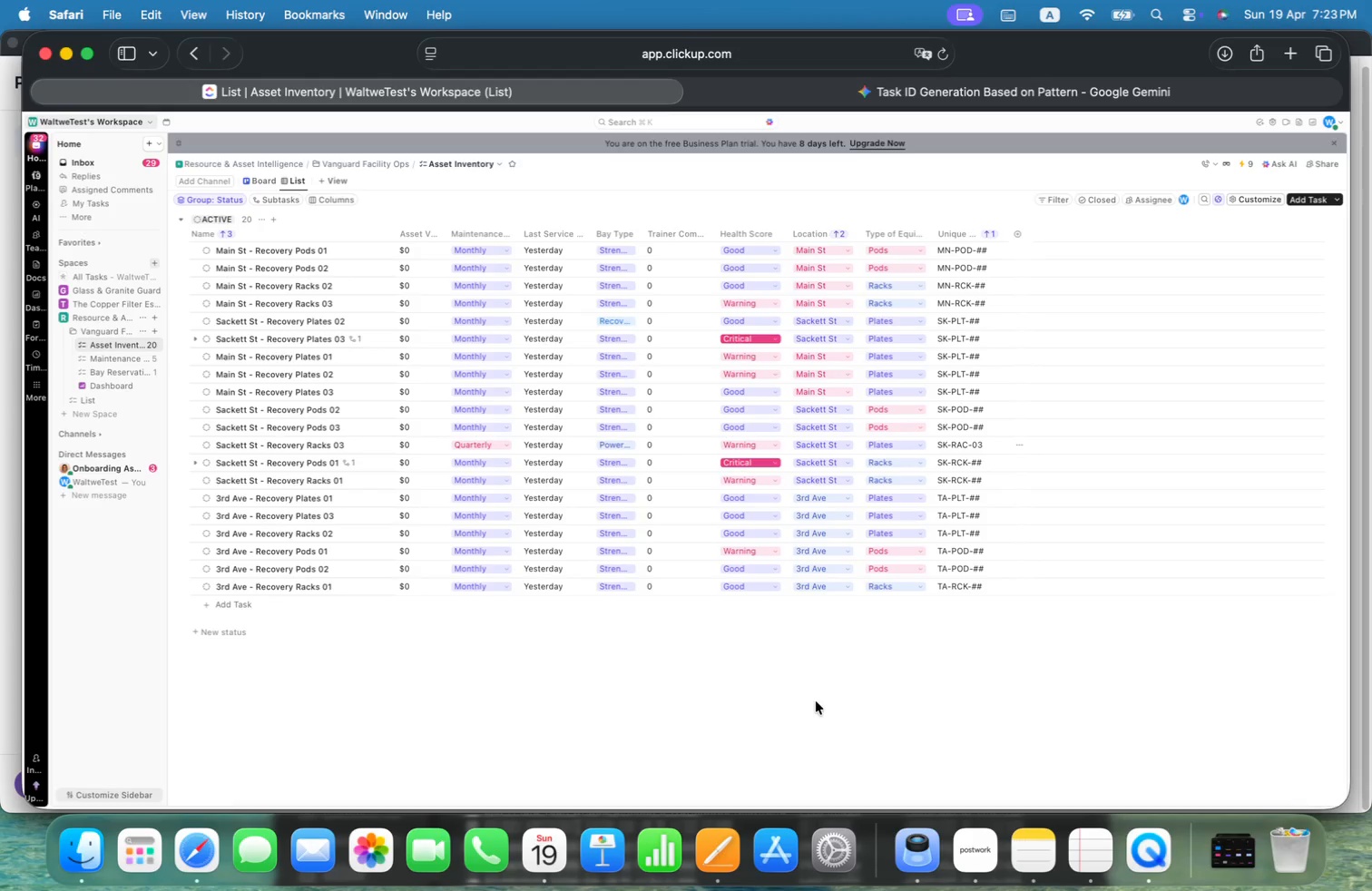 
mouse_move([887, 345])
 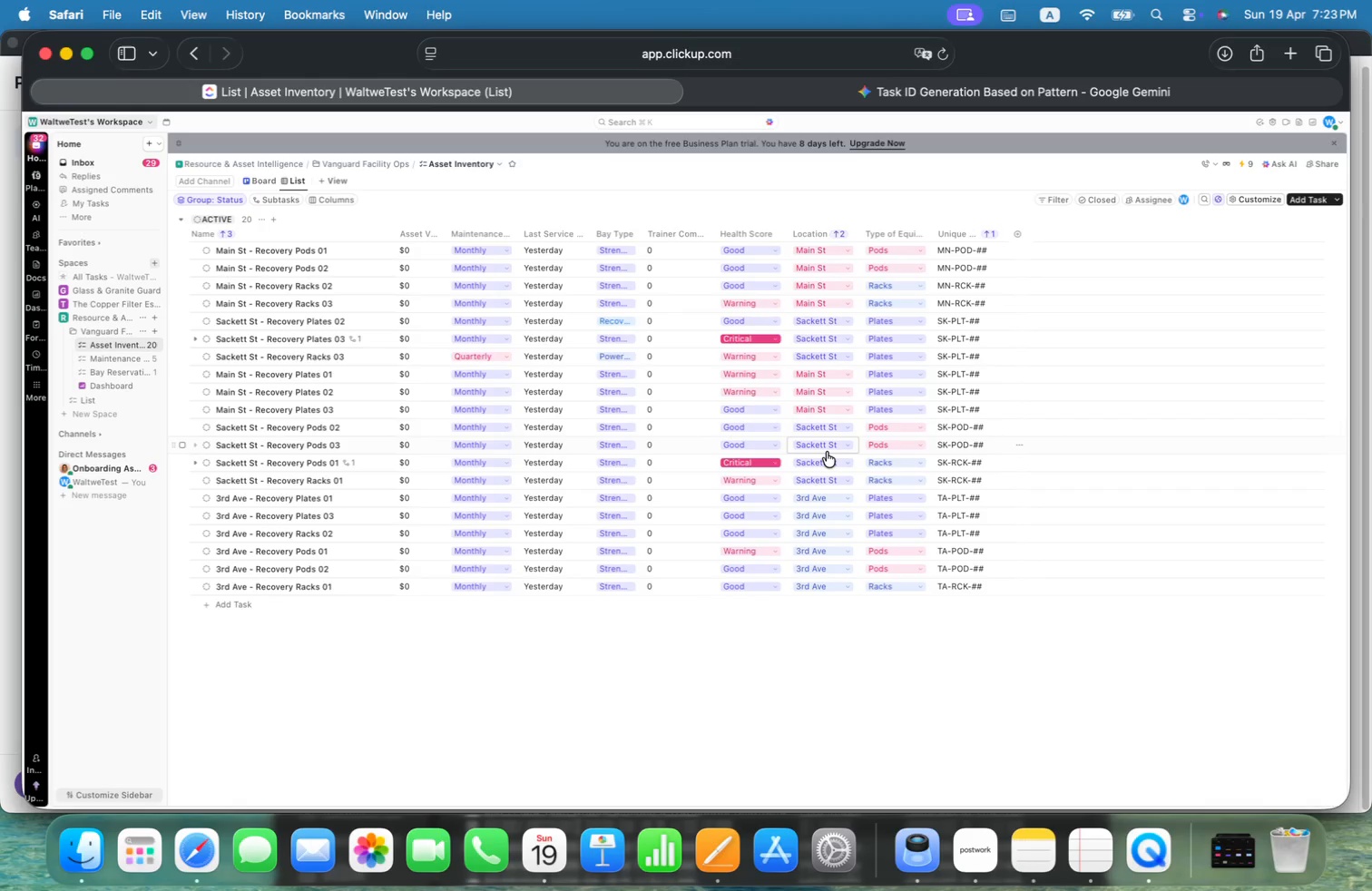 
wait(7.08)
 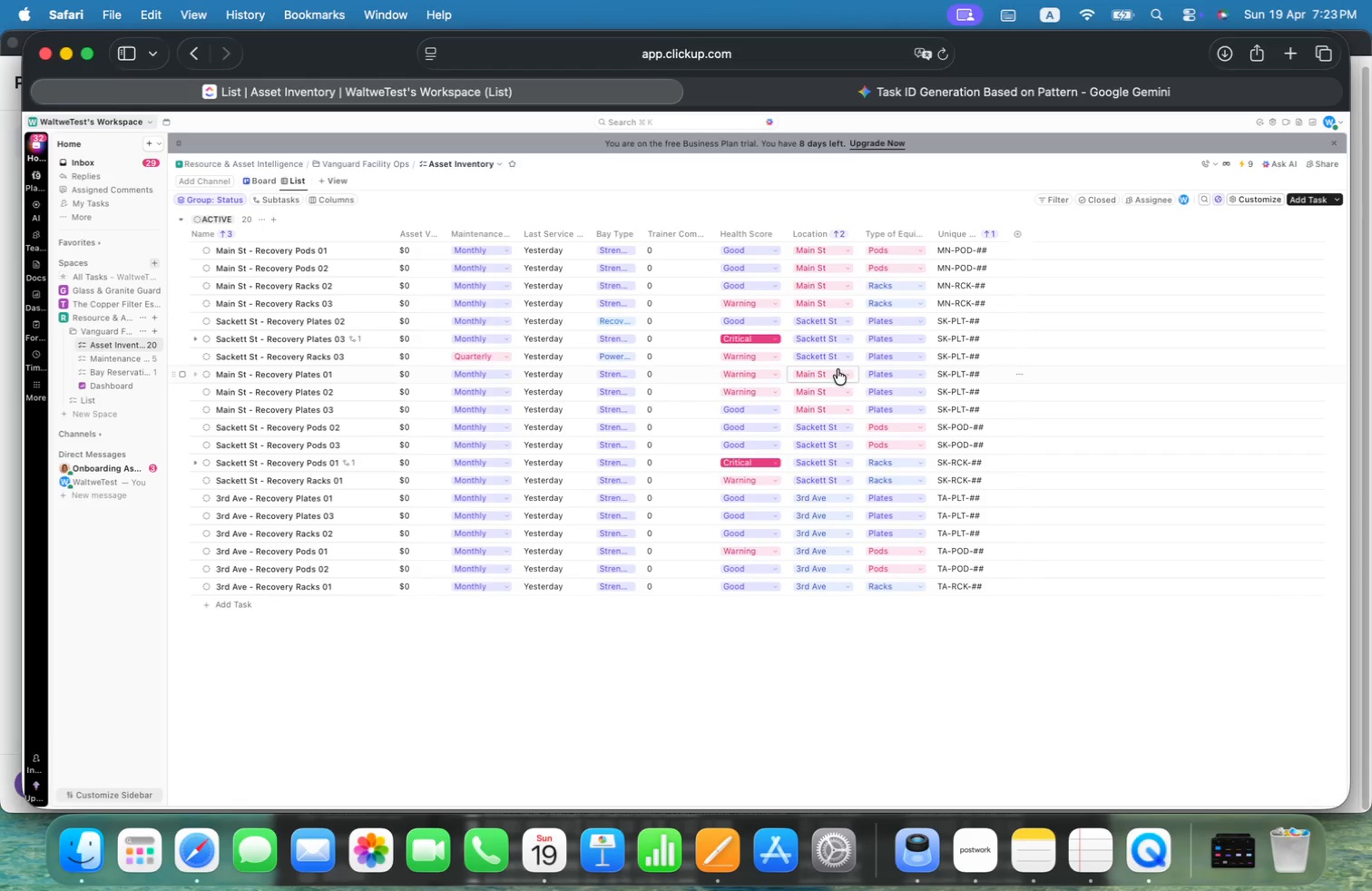 
mouse_move([847, 468])
 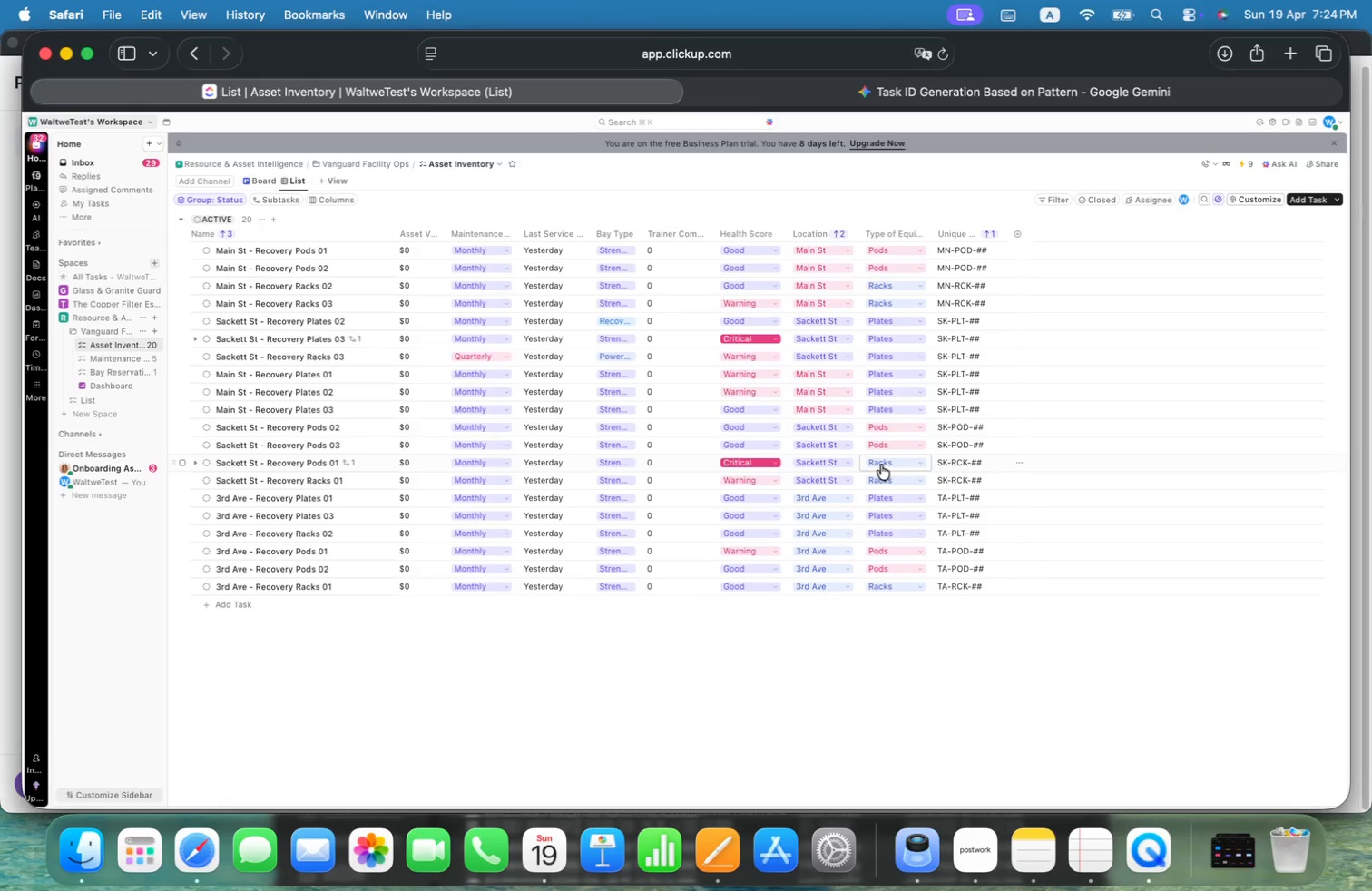 
left_click([881, 465])
 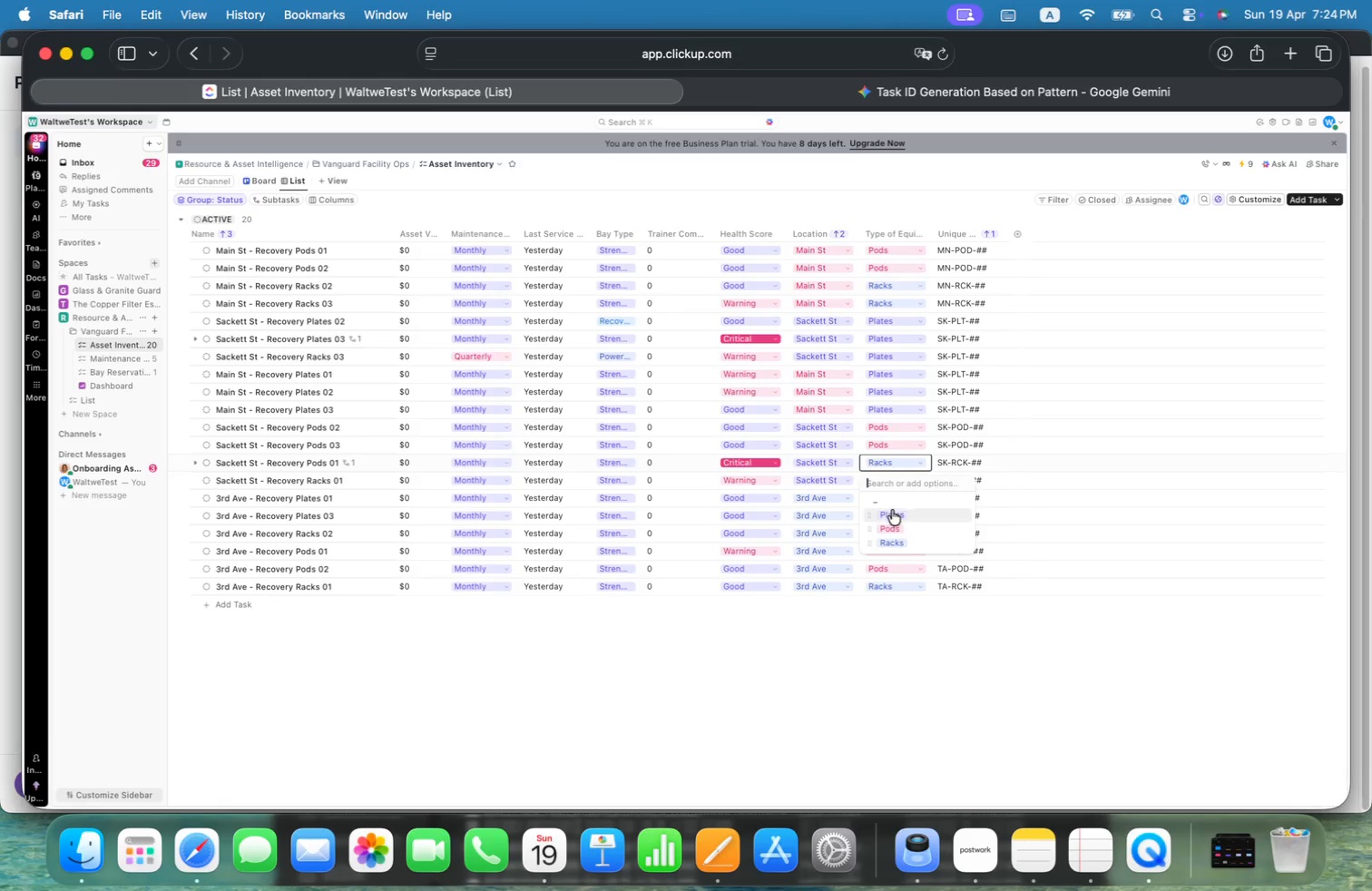 
left_click([895, 527])
 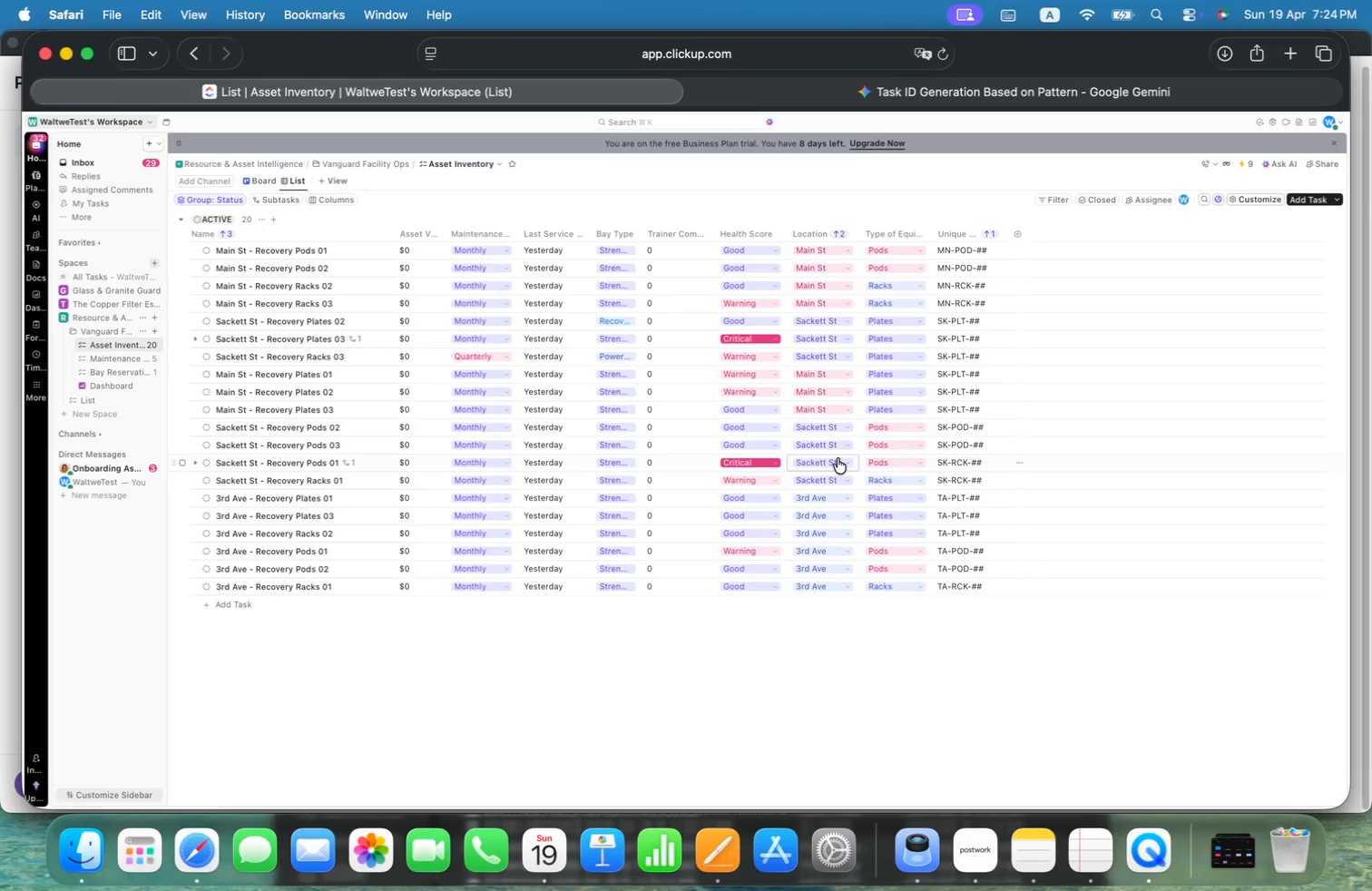 
left_click([838, 458])
 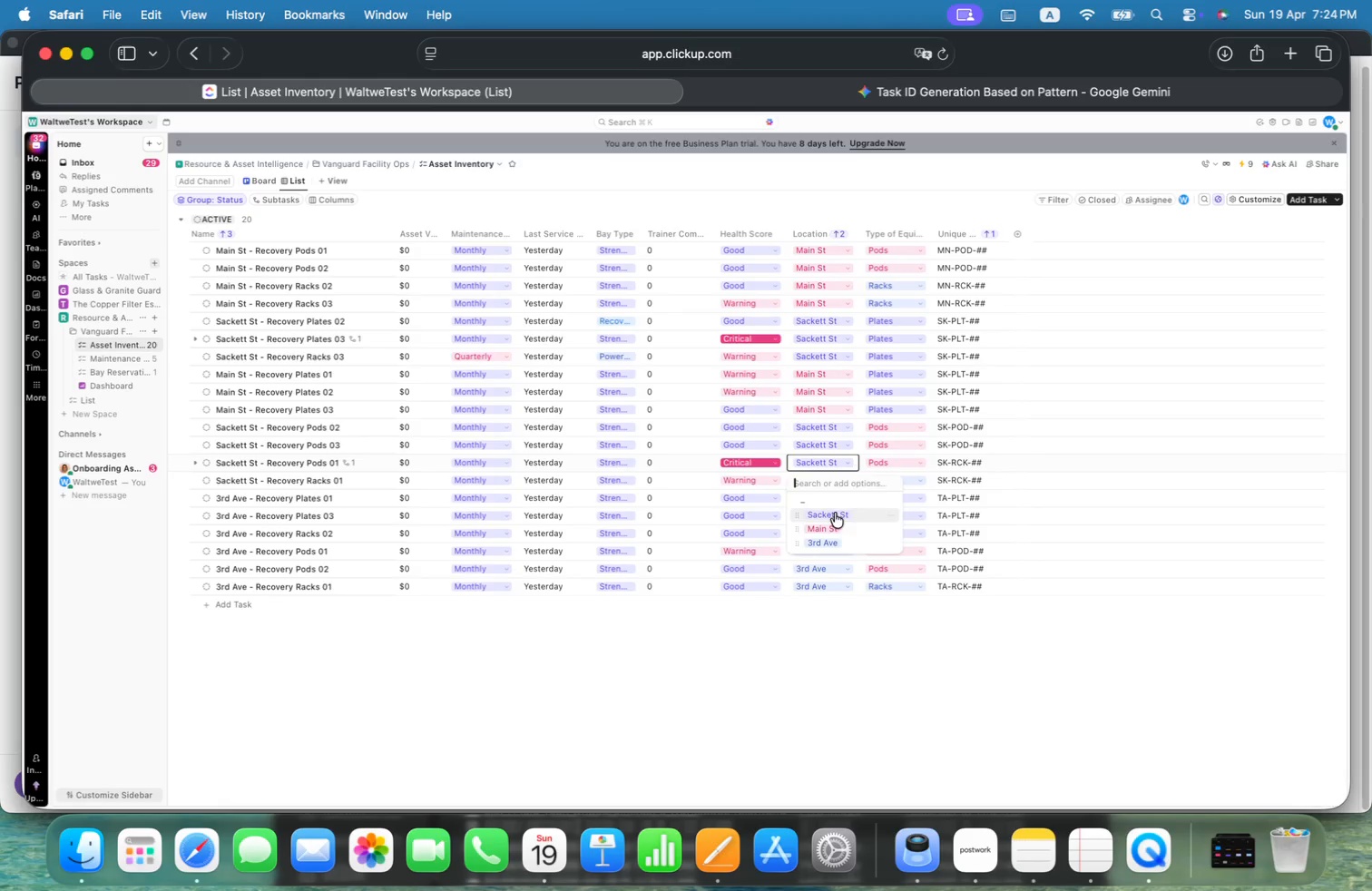 
left_click([833, 526])
 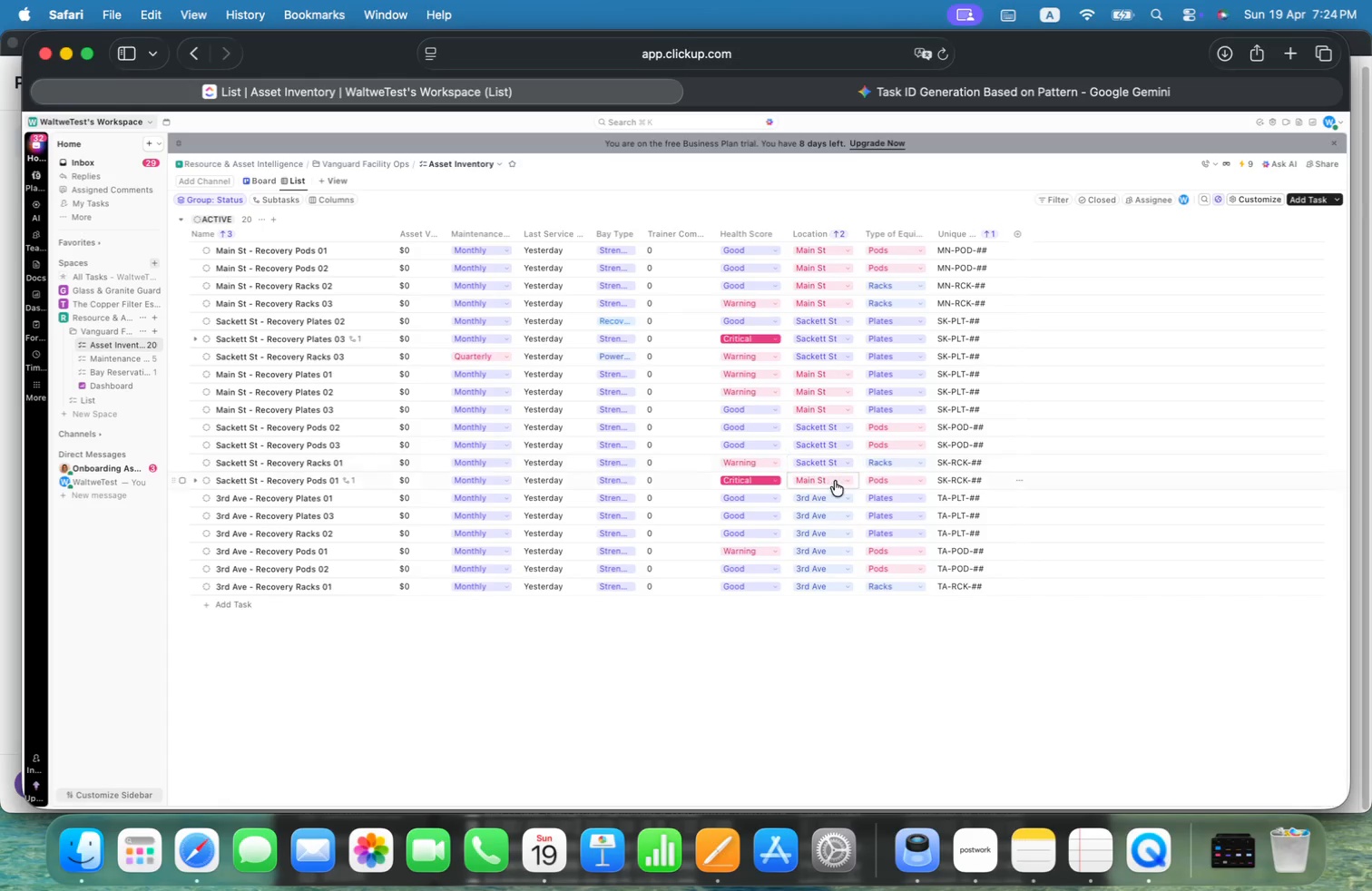 
left_click([838, 481])
 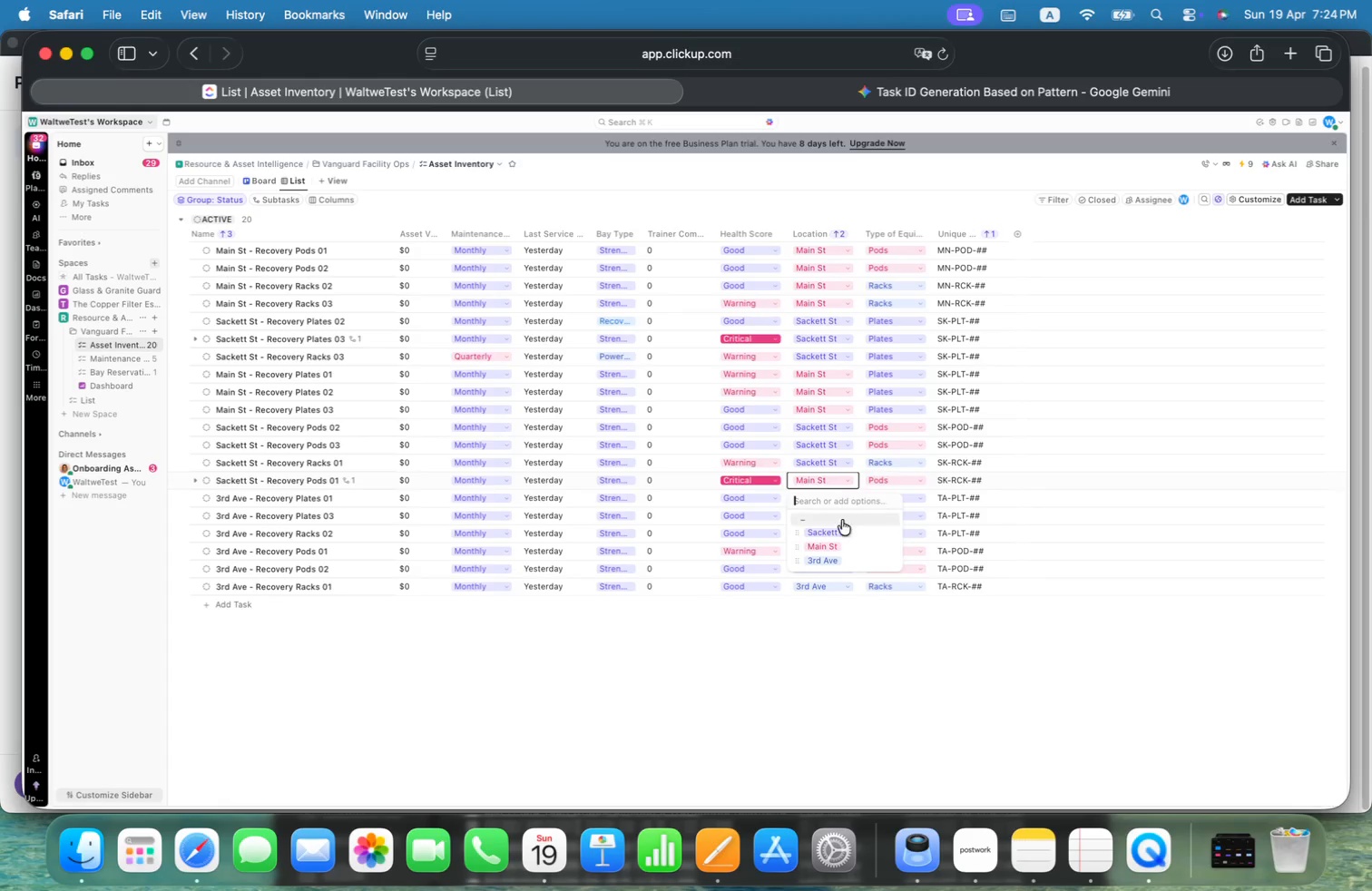 
left_click([839, 528])
 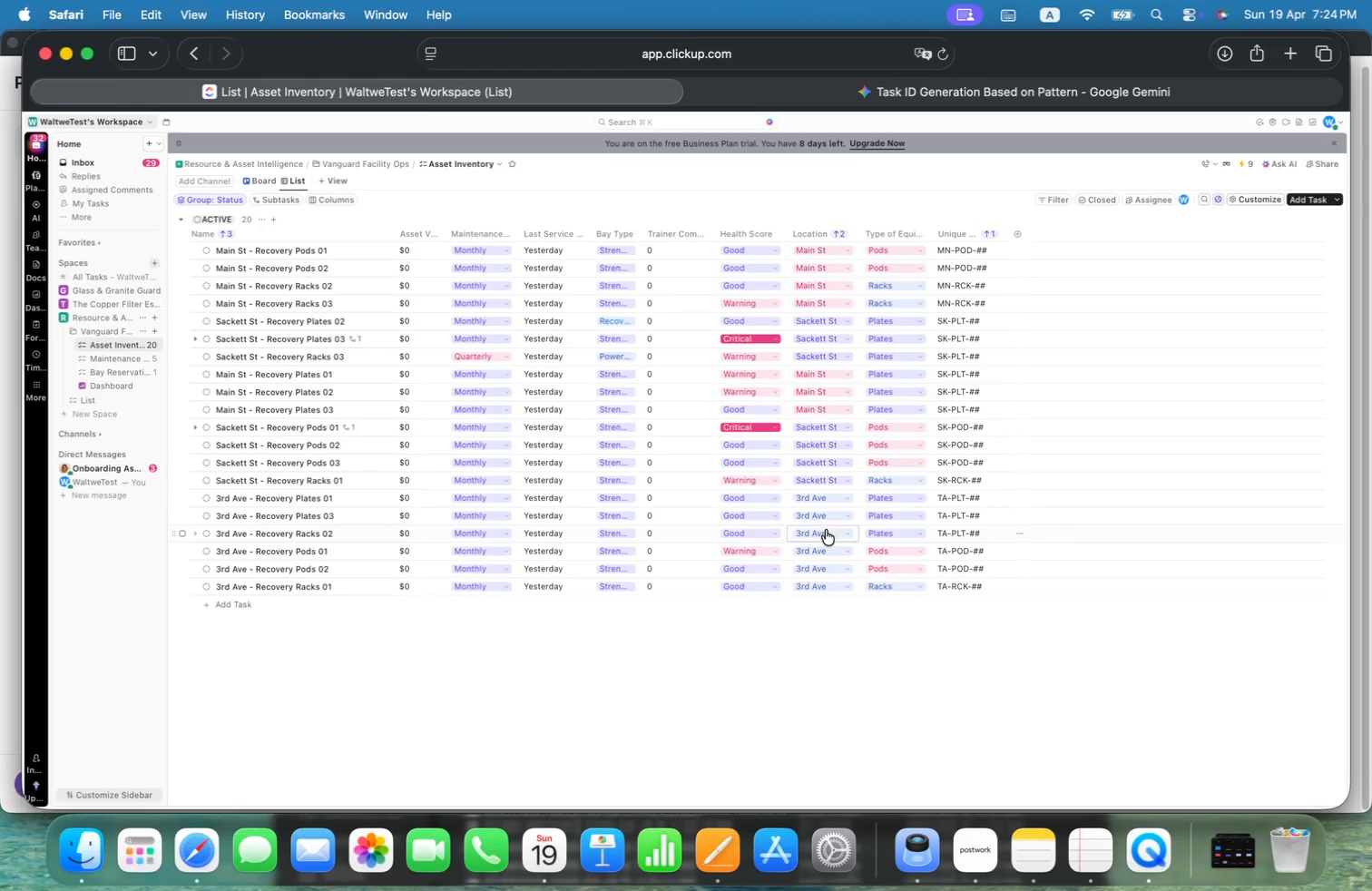 
wait(22.27)
 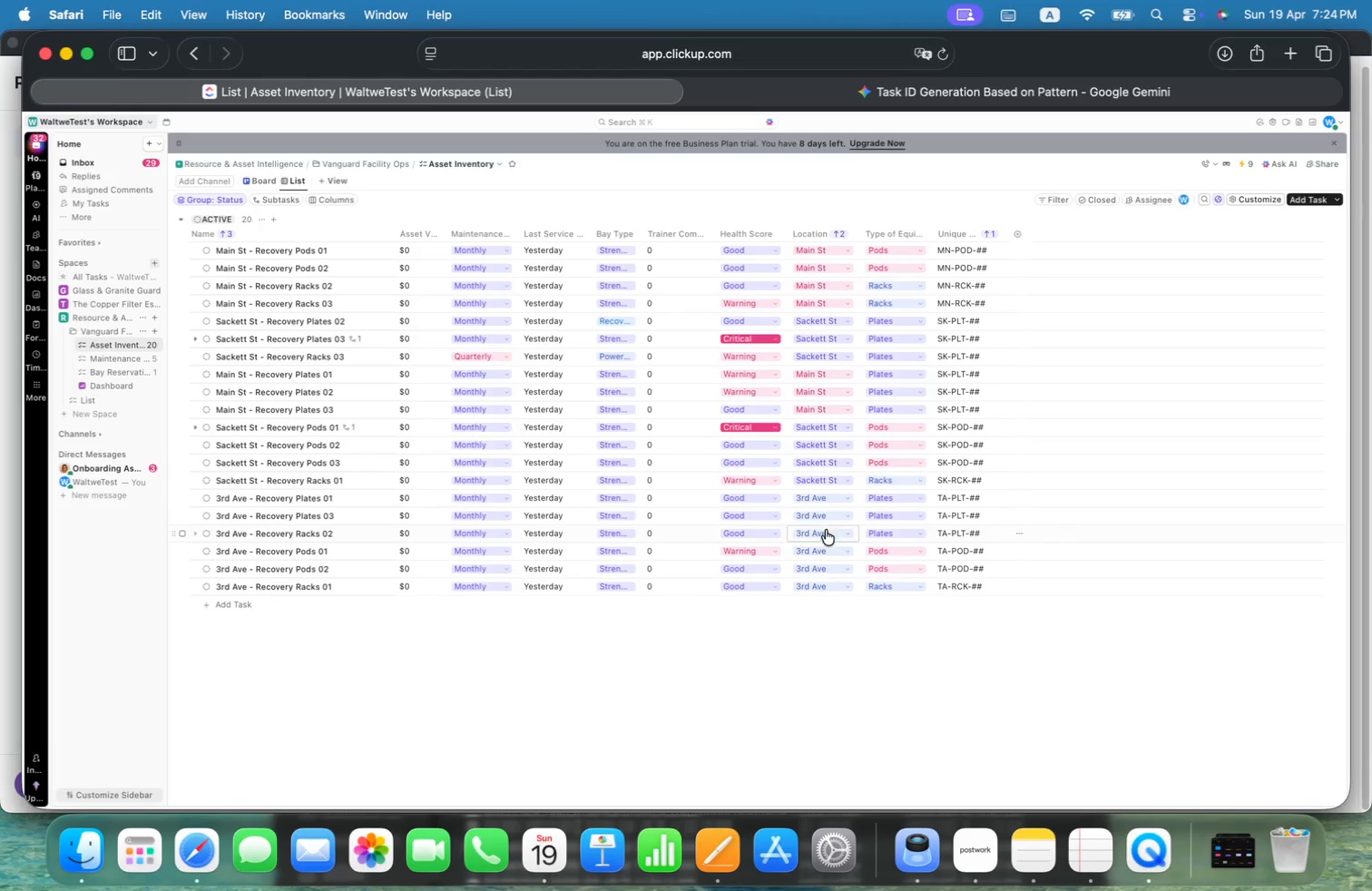 
mouse_move([981, 266])
 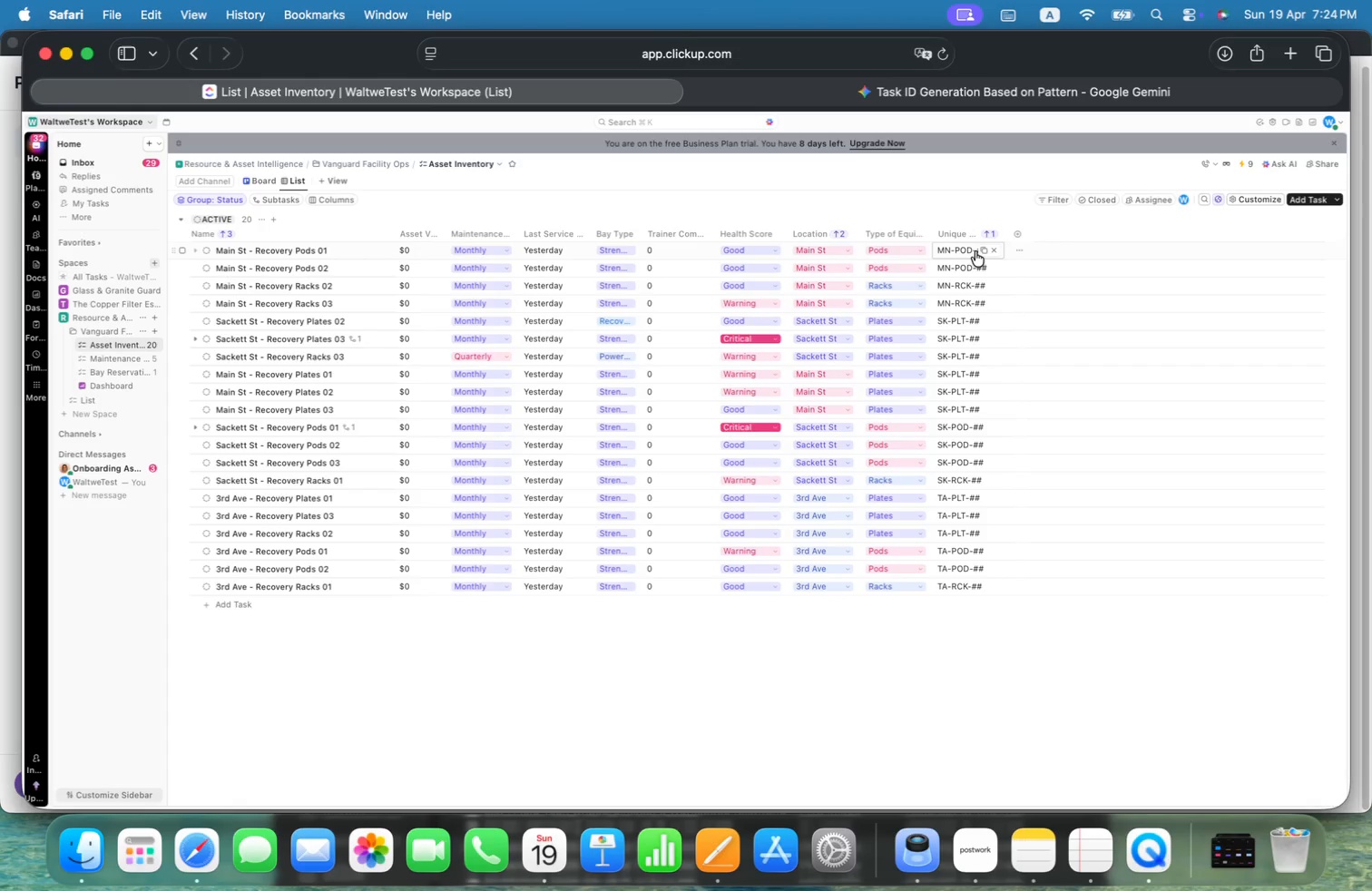 
left_click([975, 251])
 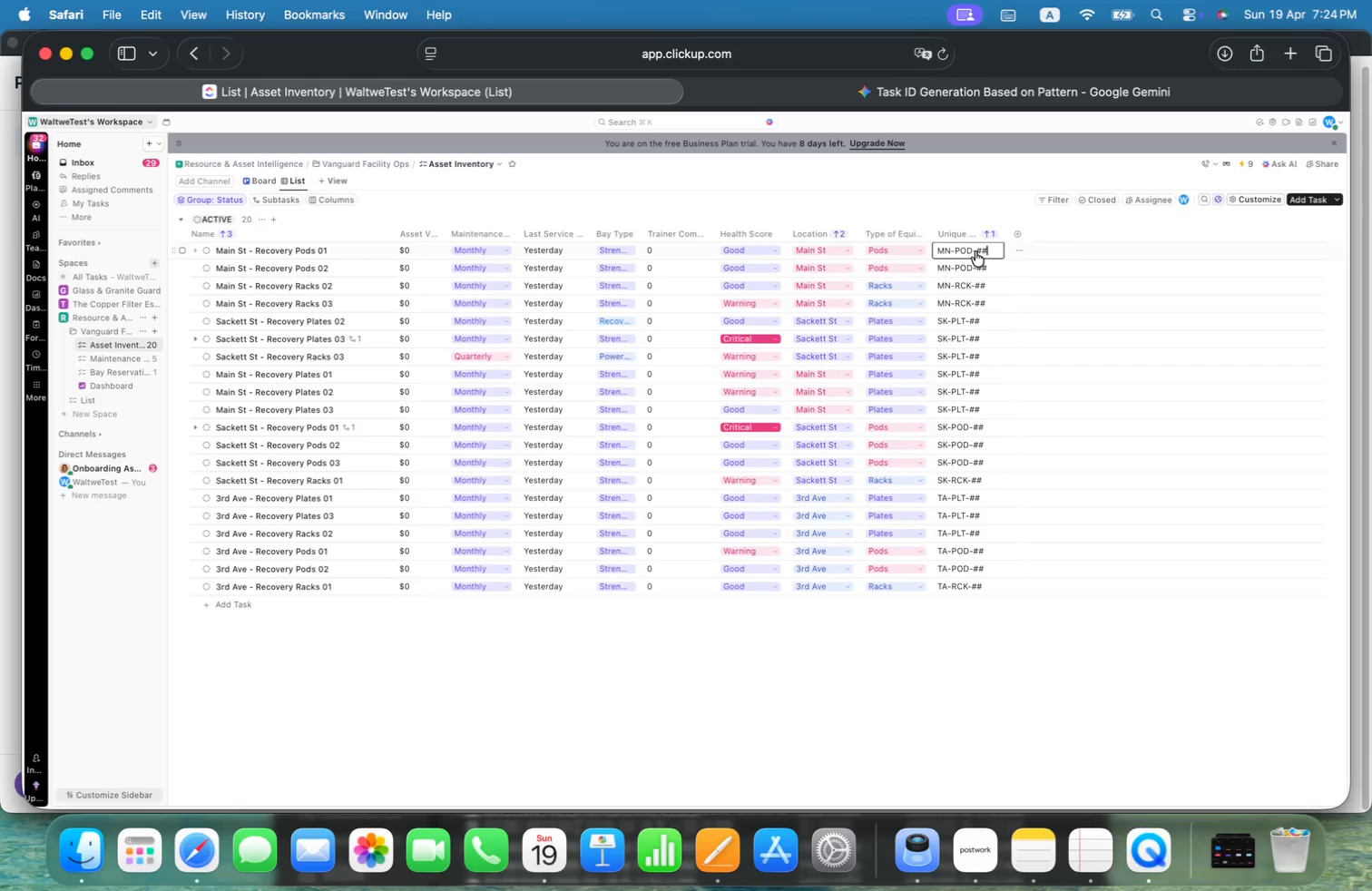 
key(Alt+Backspace)
 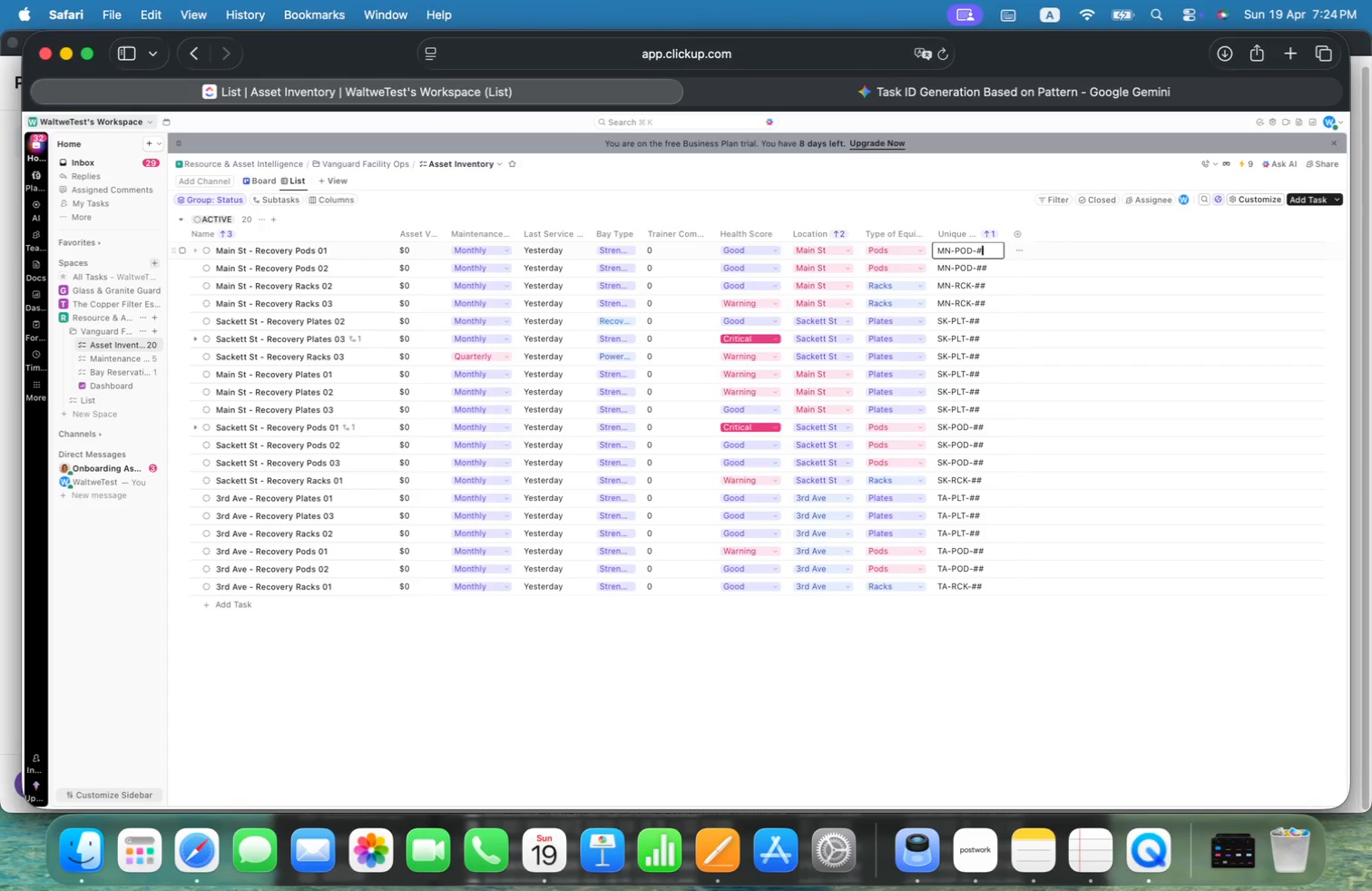 
key(Alt+Backspace)
 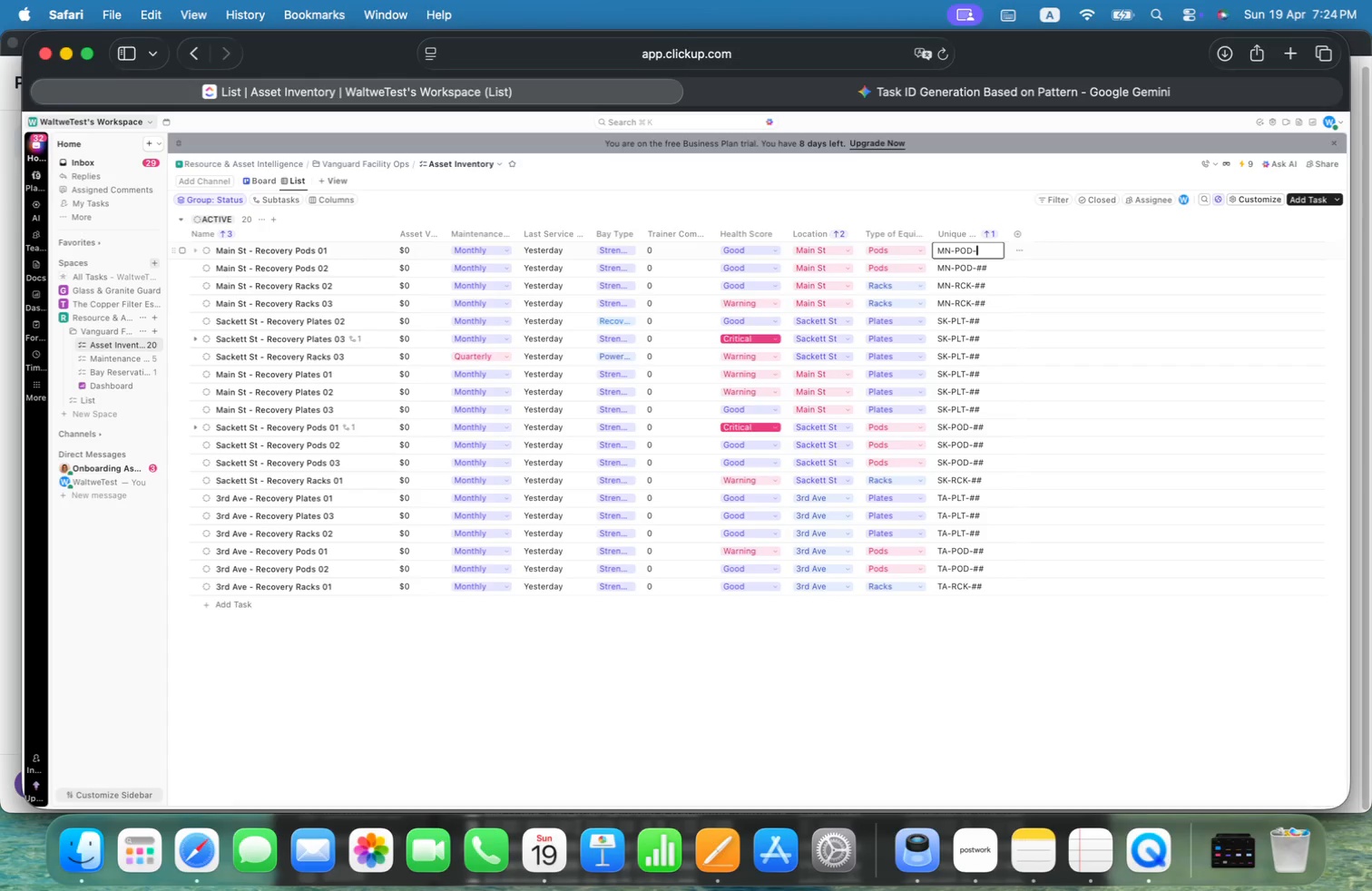 
key(Alt+0)
 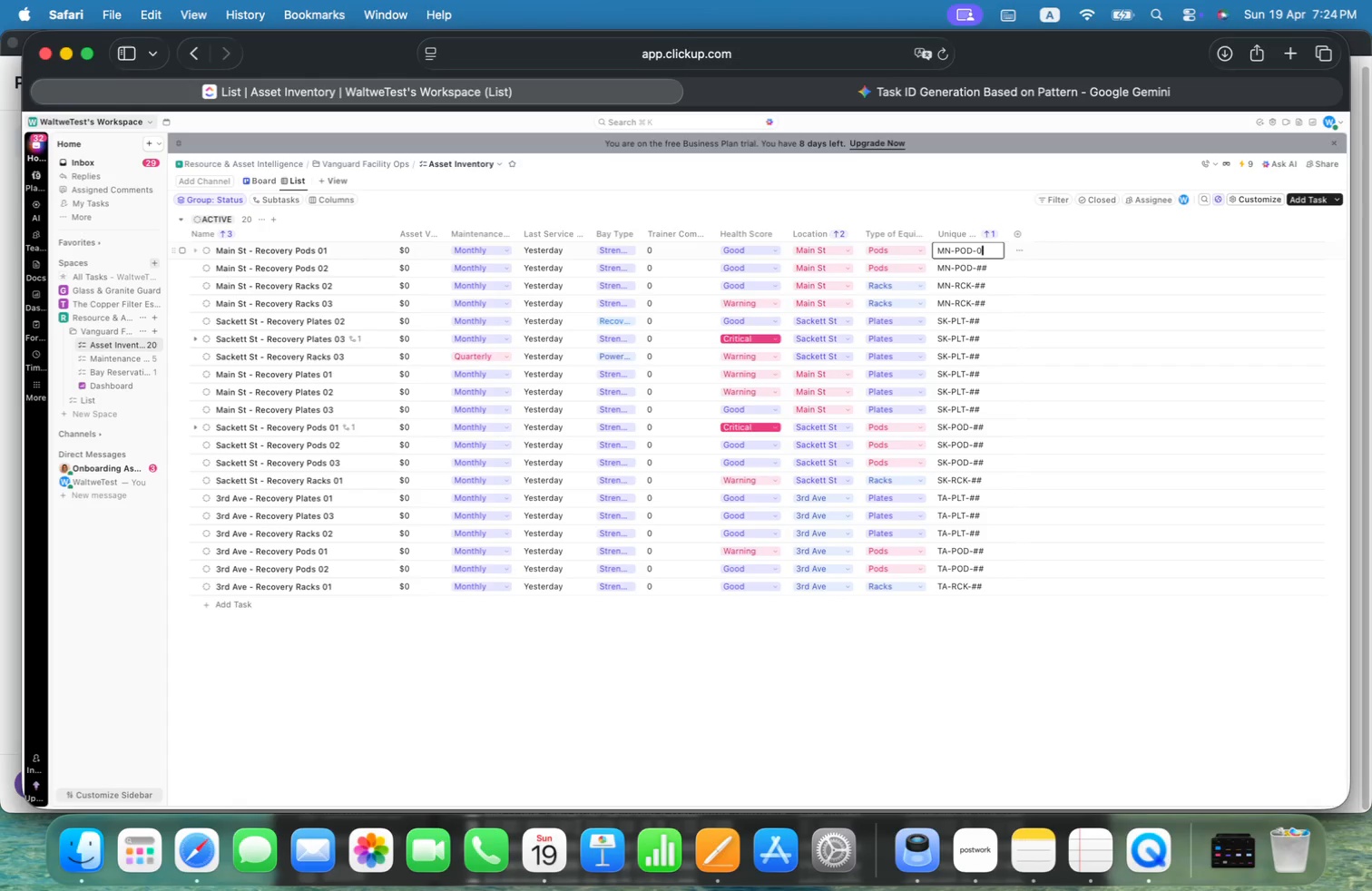 
key(Alt+1)
 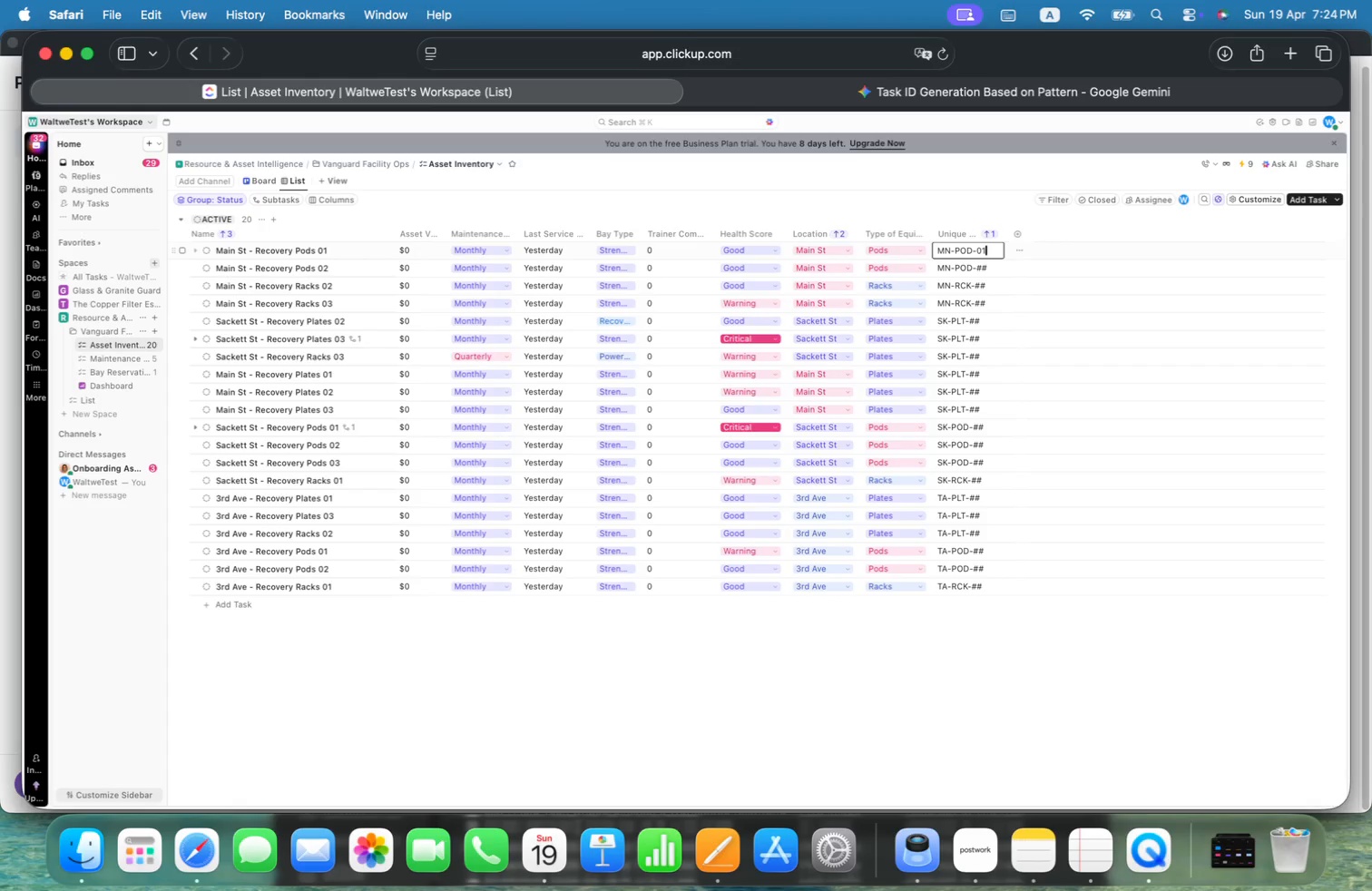 
key(Alt+Enter)
 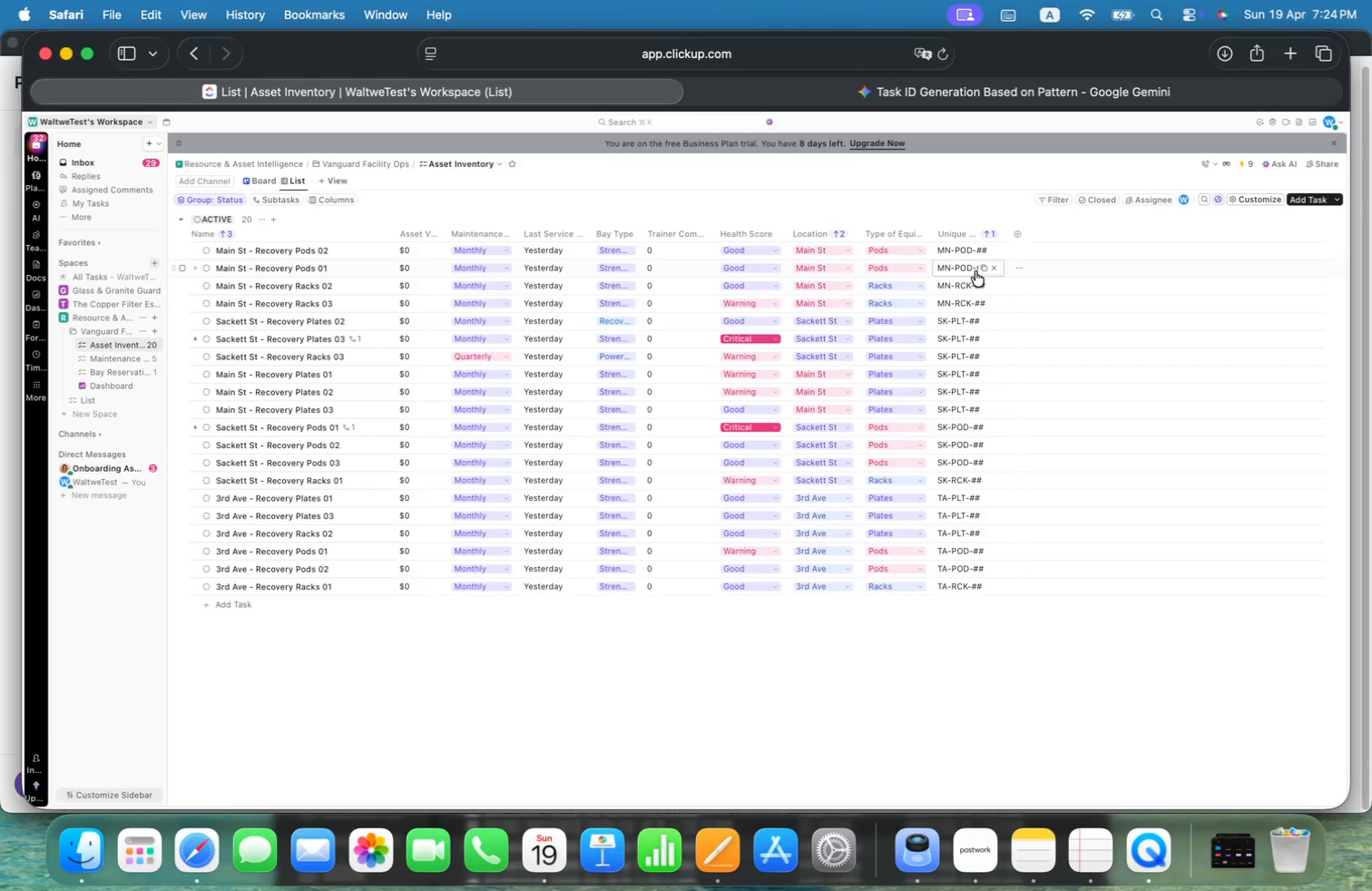 
left_click([975, 270])
 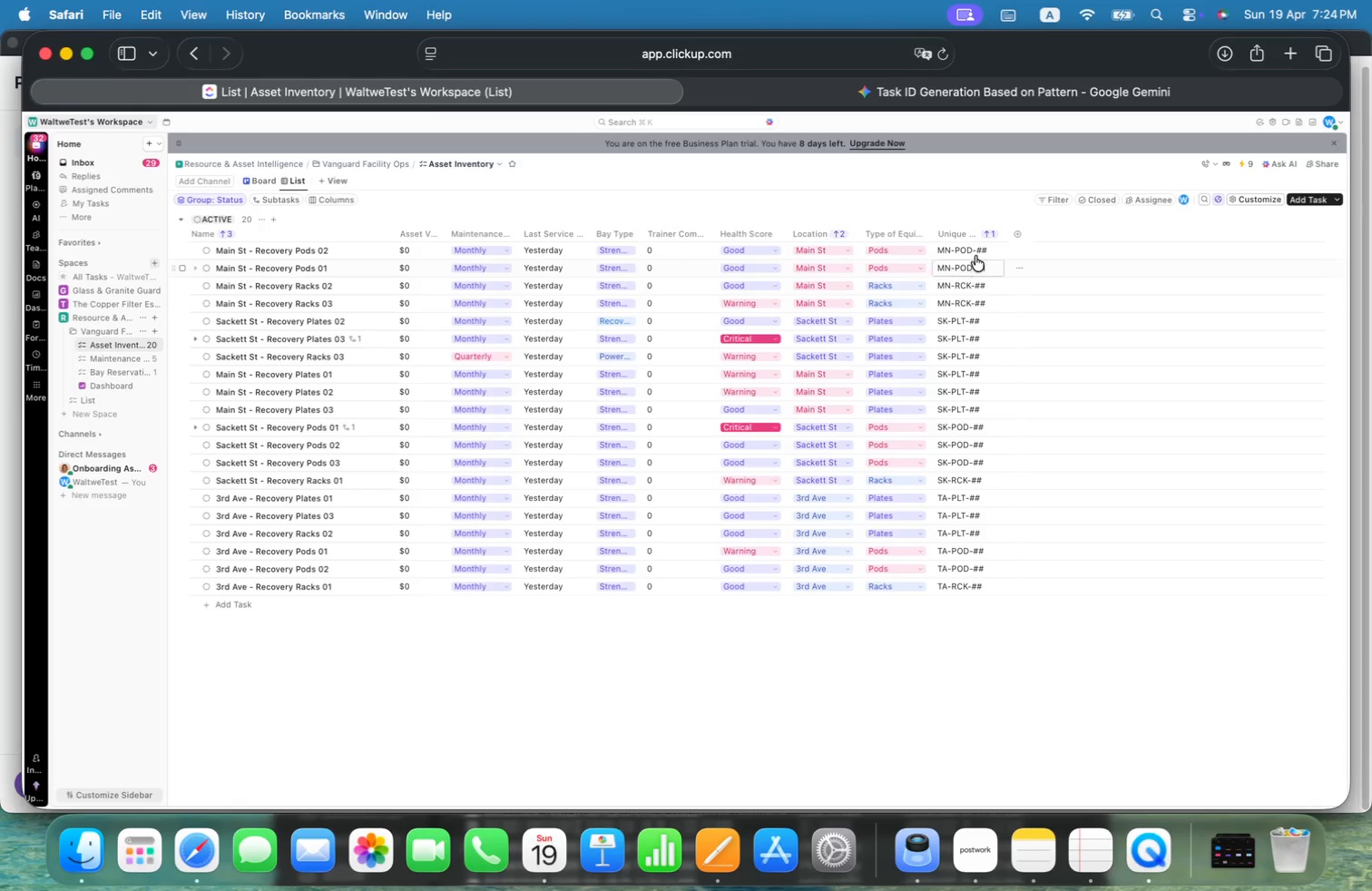 
left_click([972, 247])
 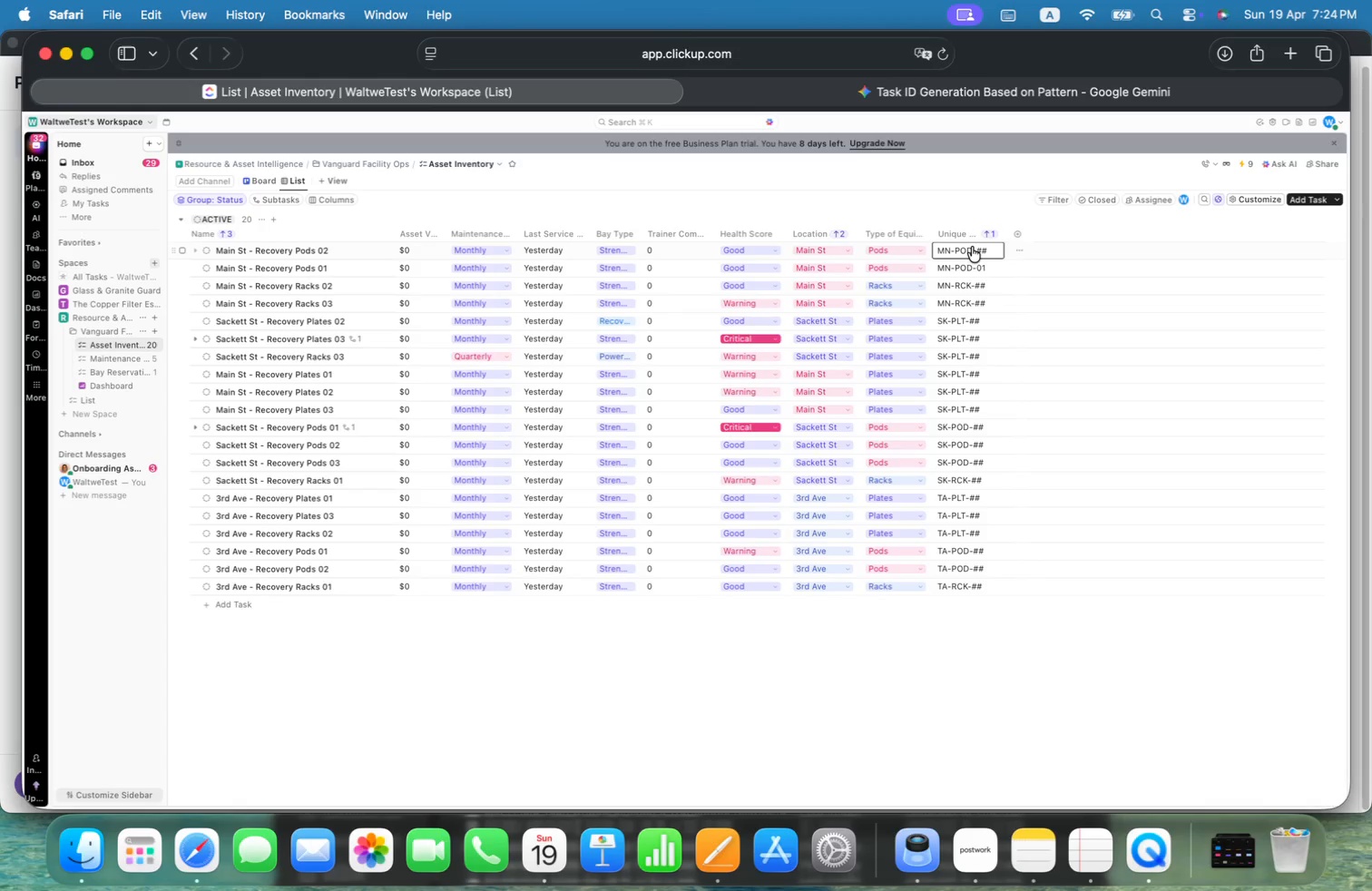 
key(Alt+Backspace)
 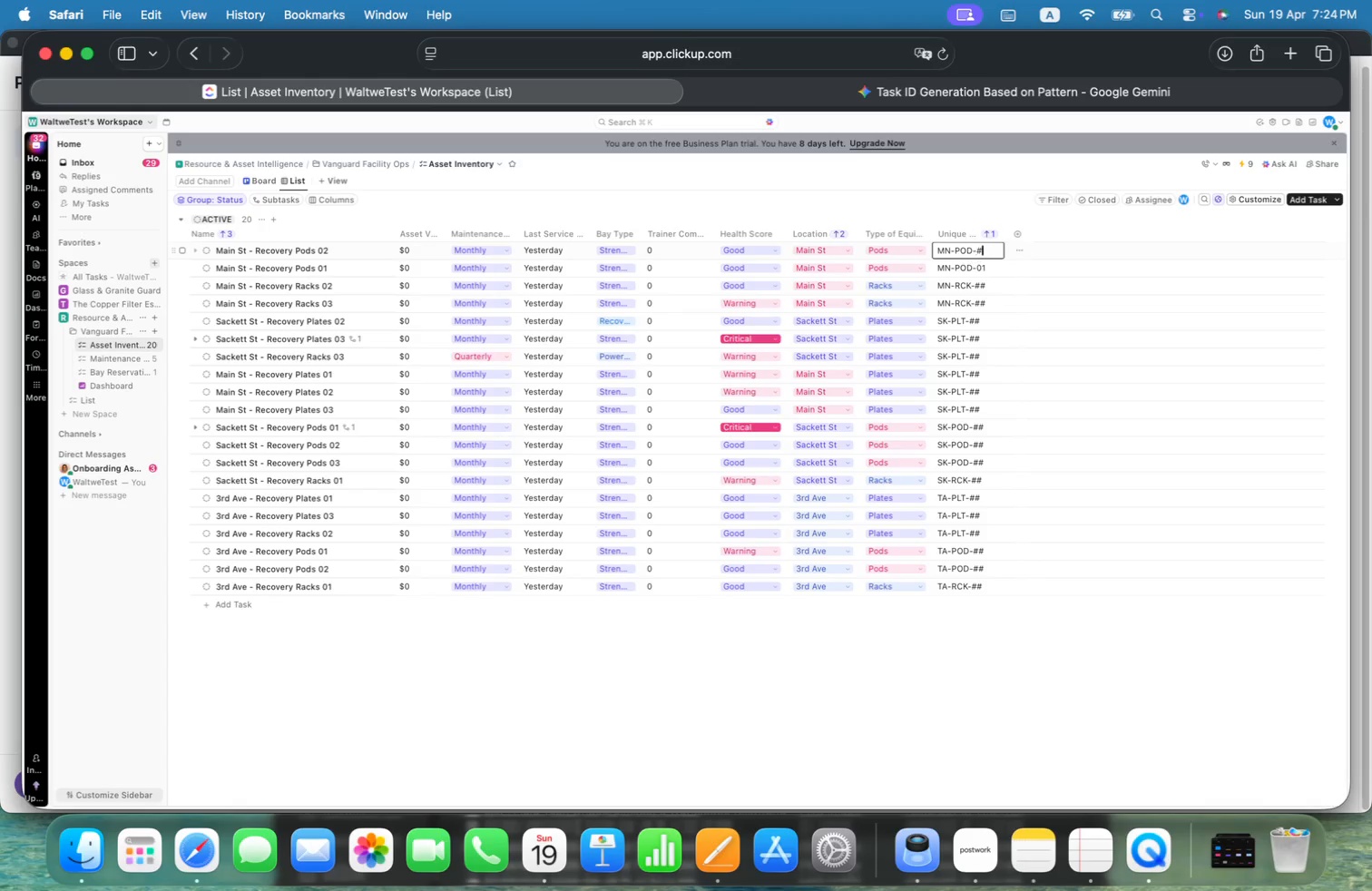 
key(Alt+Backspace)
 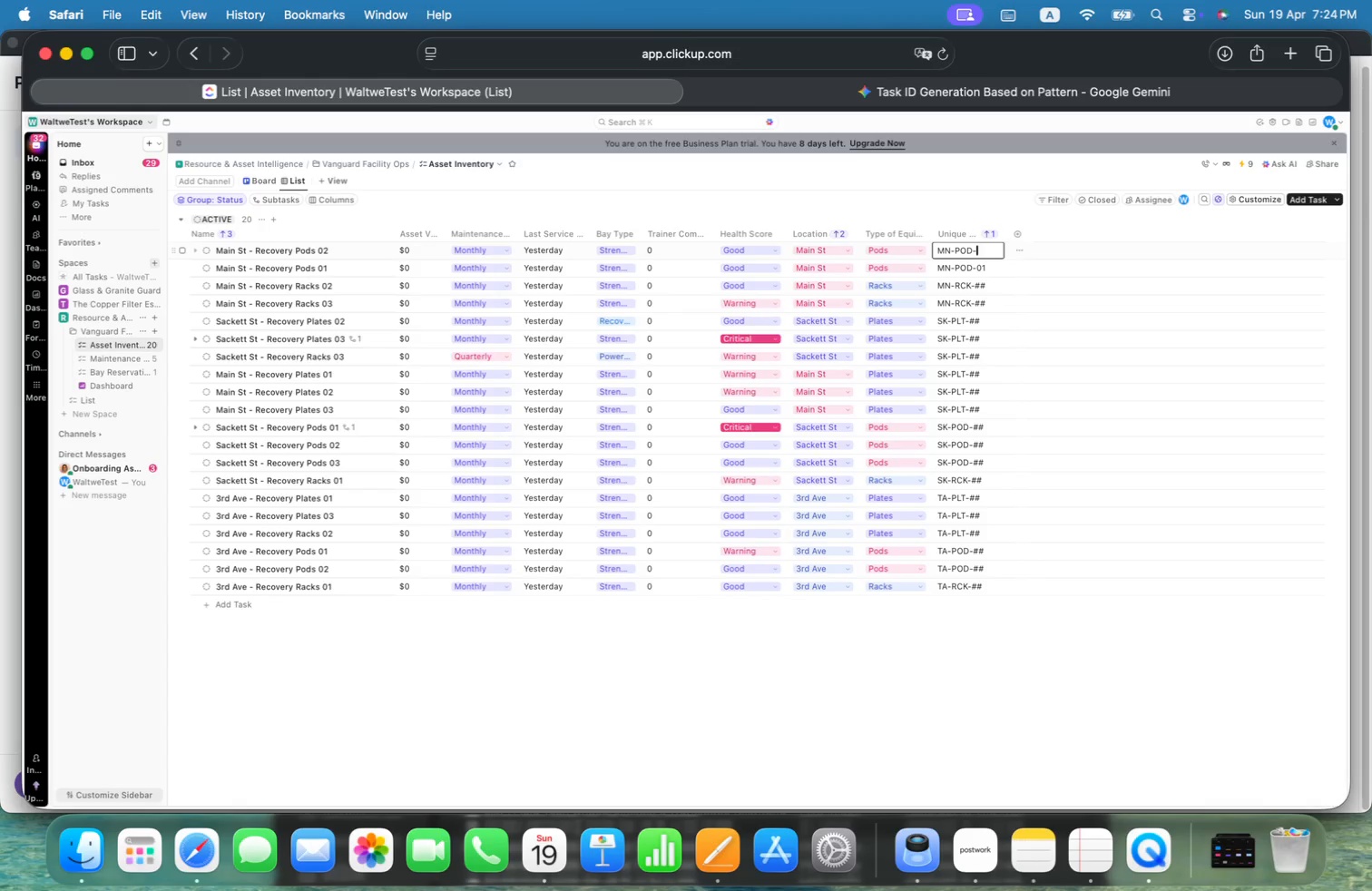 
key(Alt+0)
 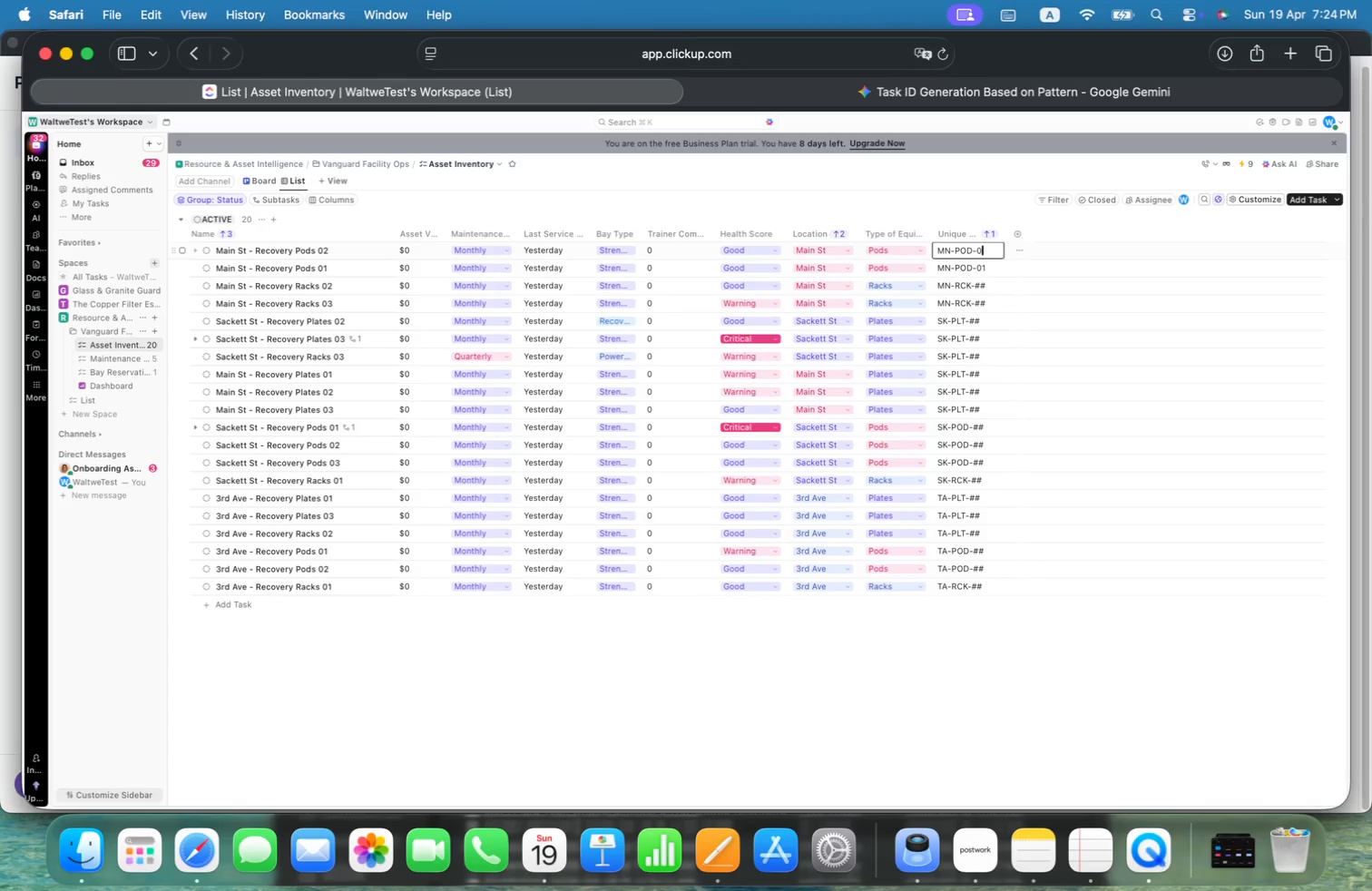 
key(Alt+1)
 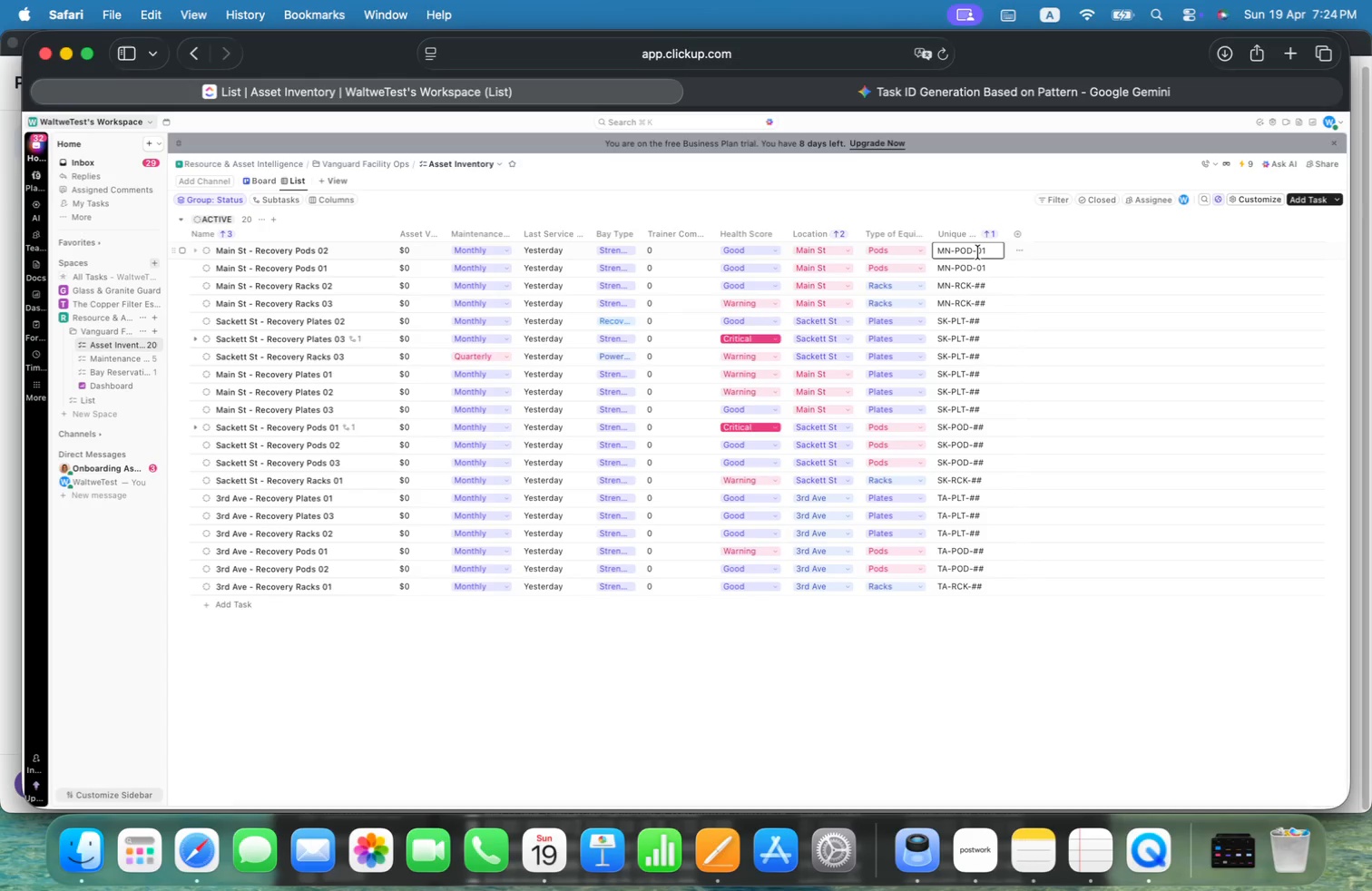 
key(Alt+Backspace)
 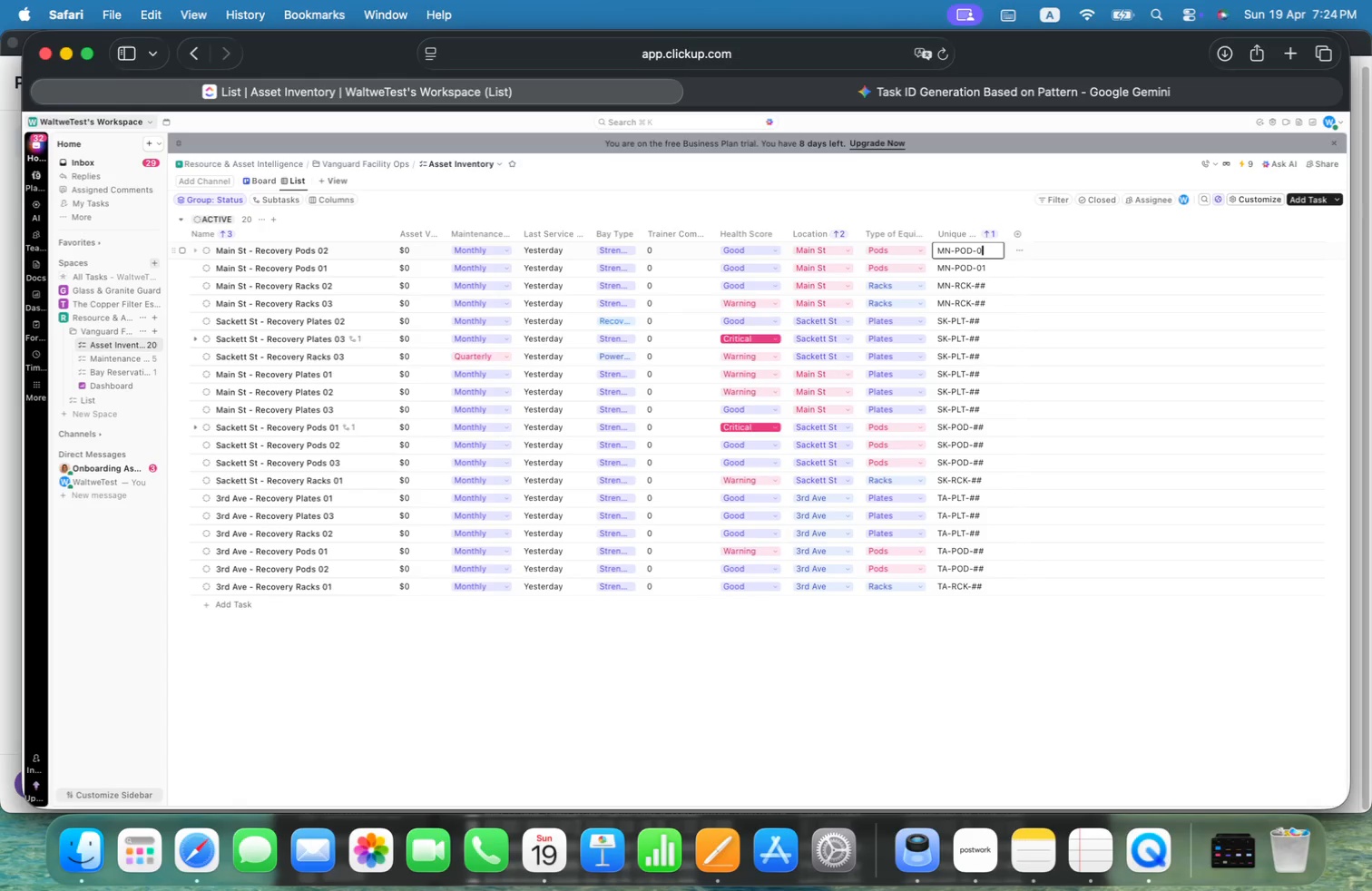 
key(Alt+2)
 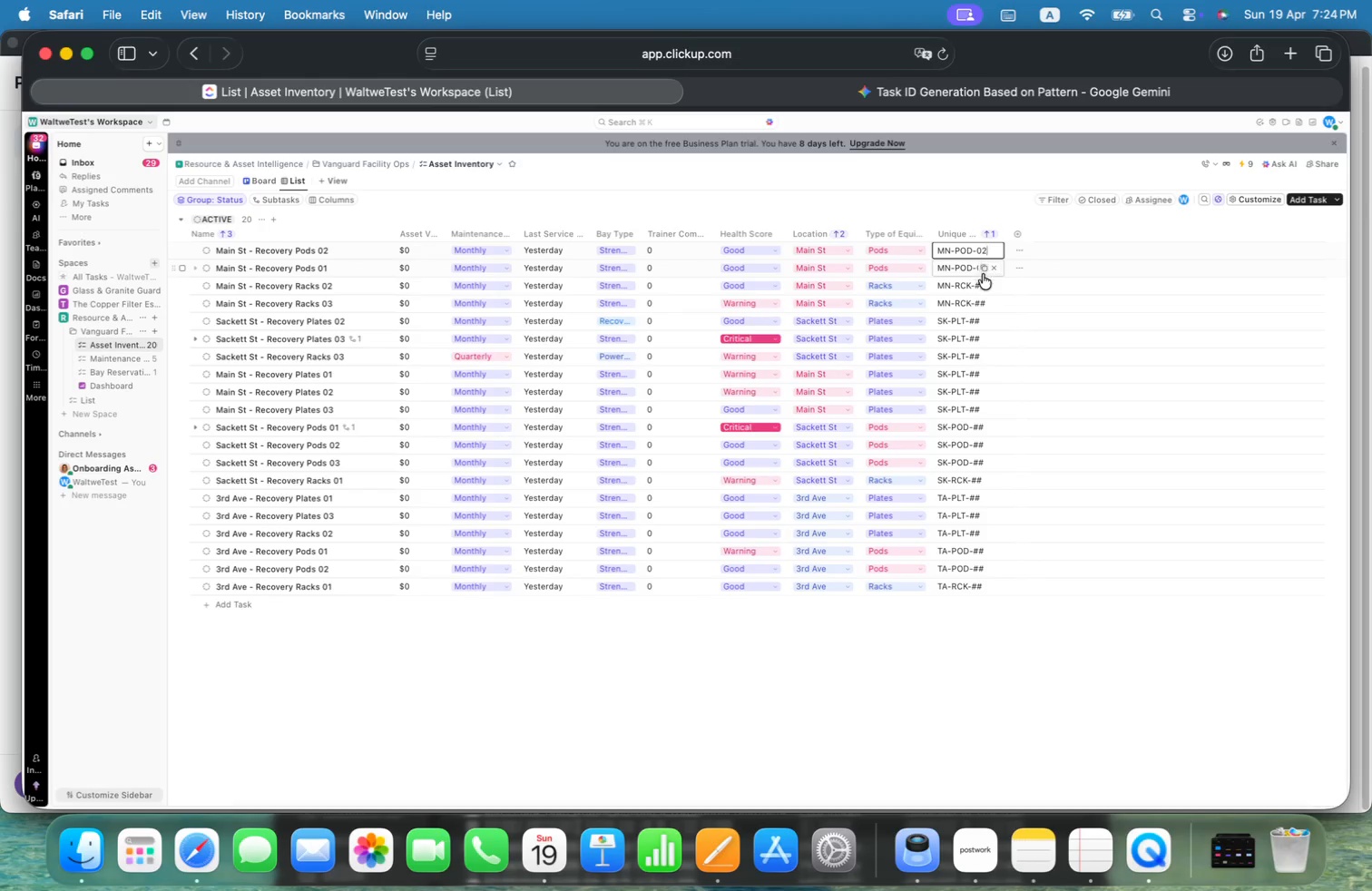 
left_click([965, 285])
 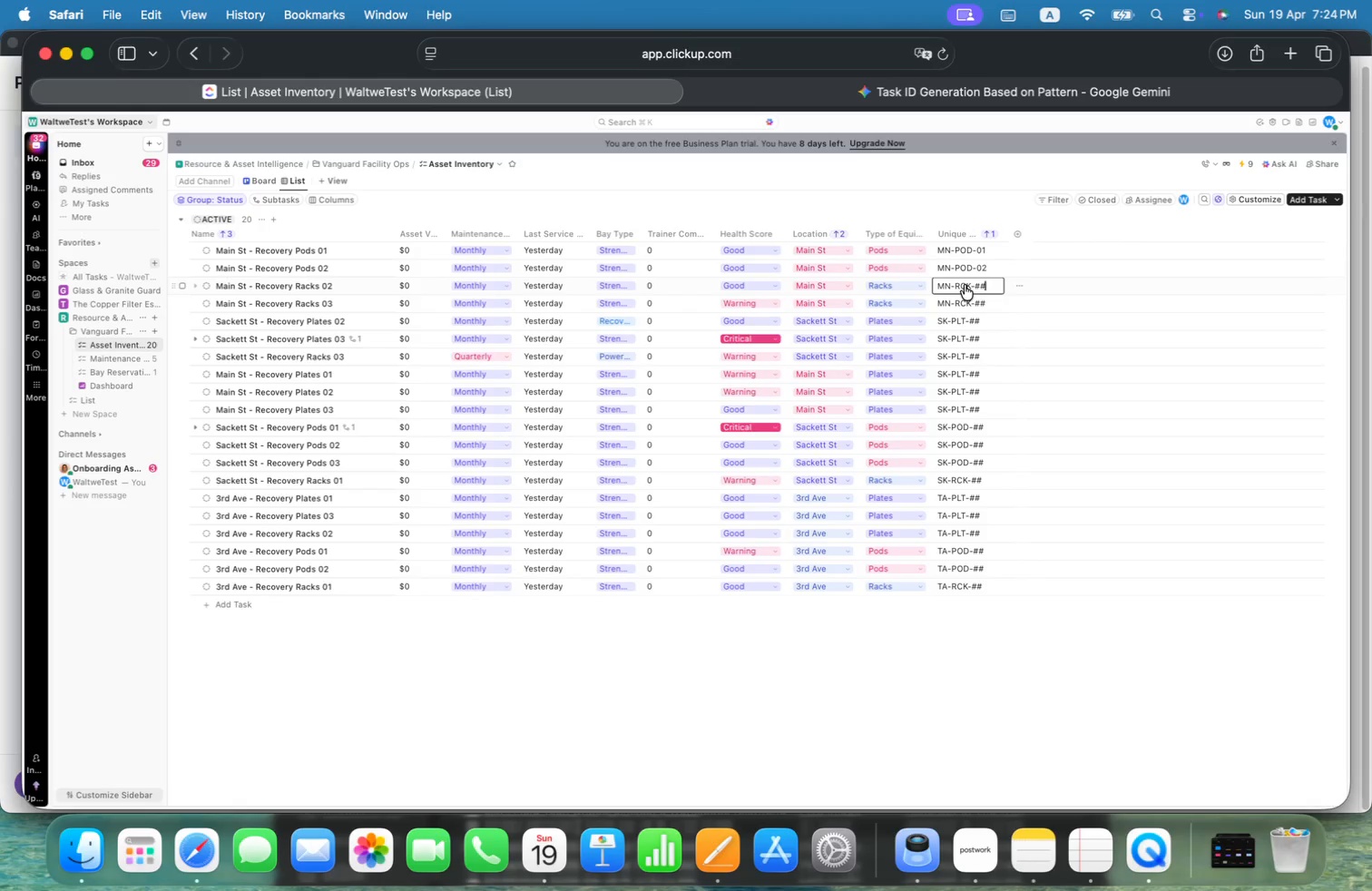 
key(Alt+Backspace)
 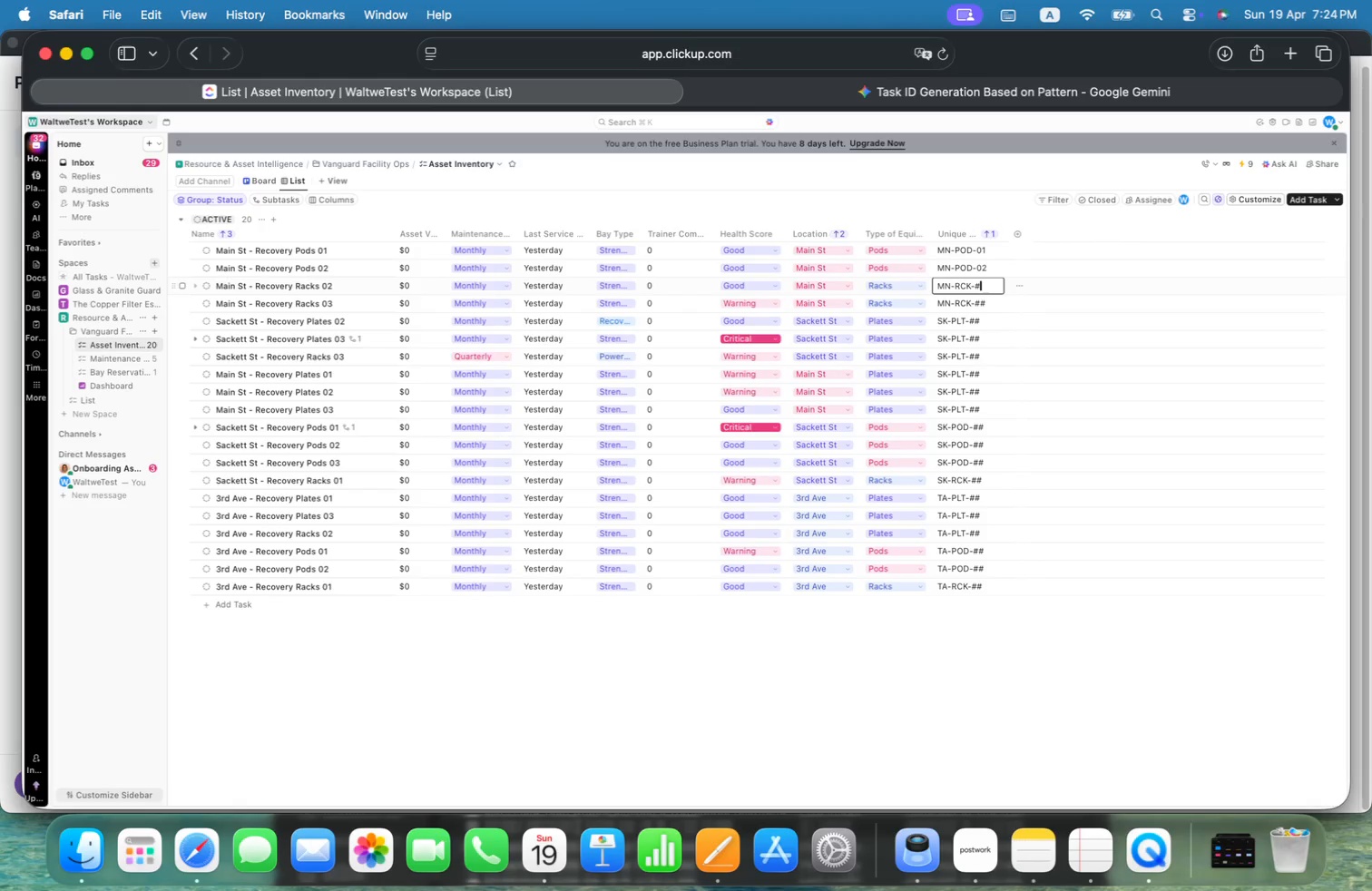 
key(Alt+Backspace)
 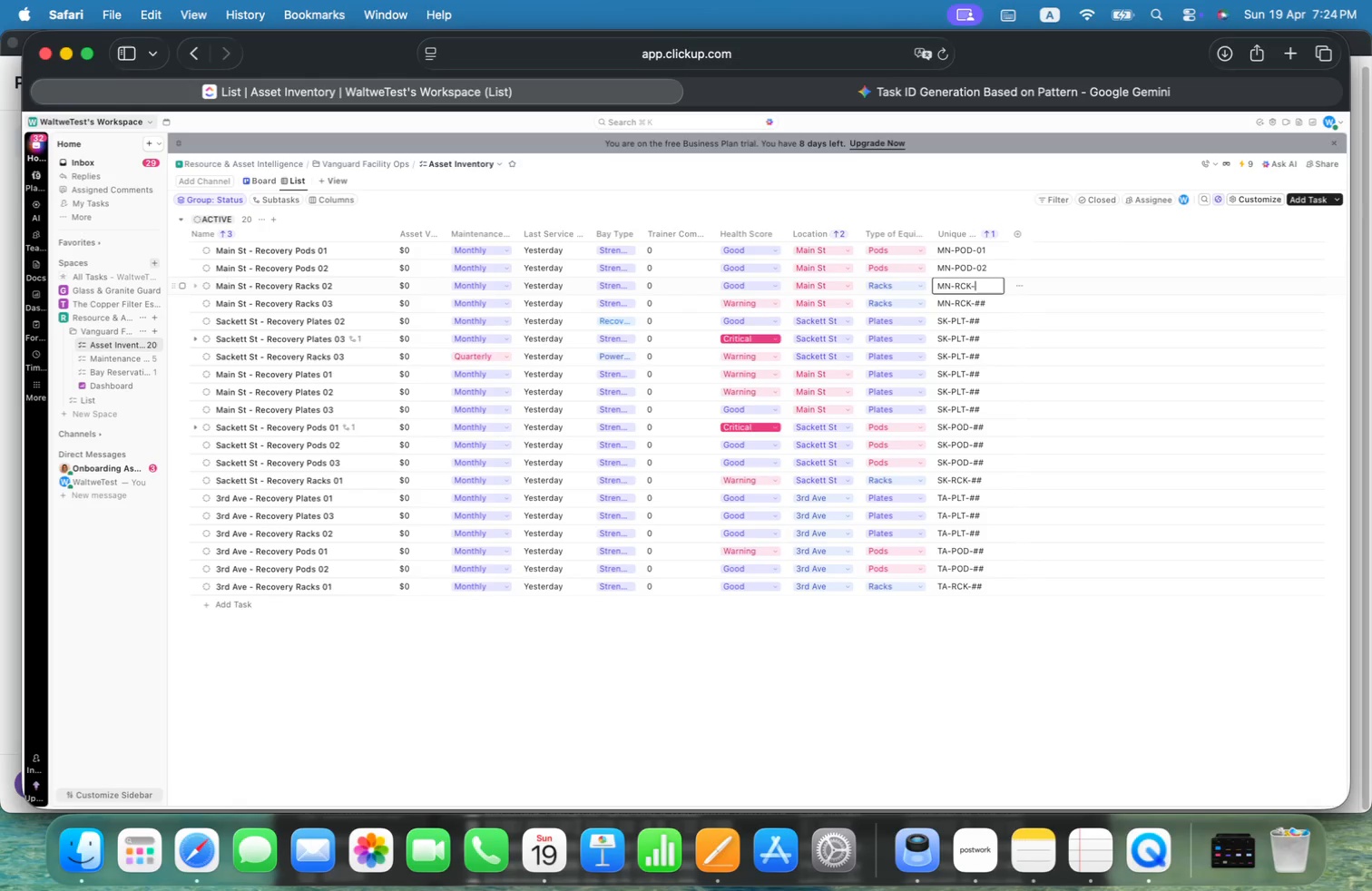 
key(Alt+0)
 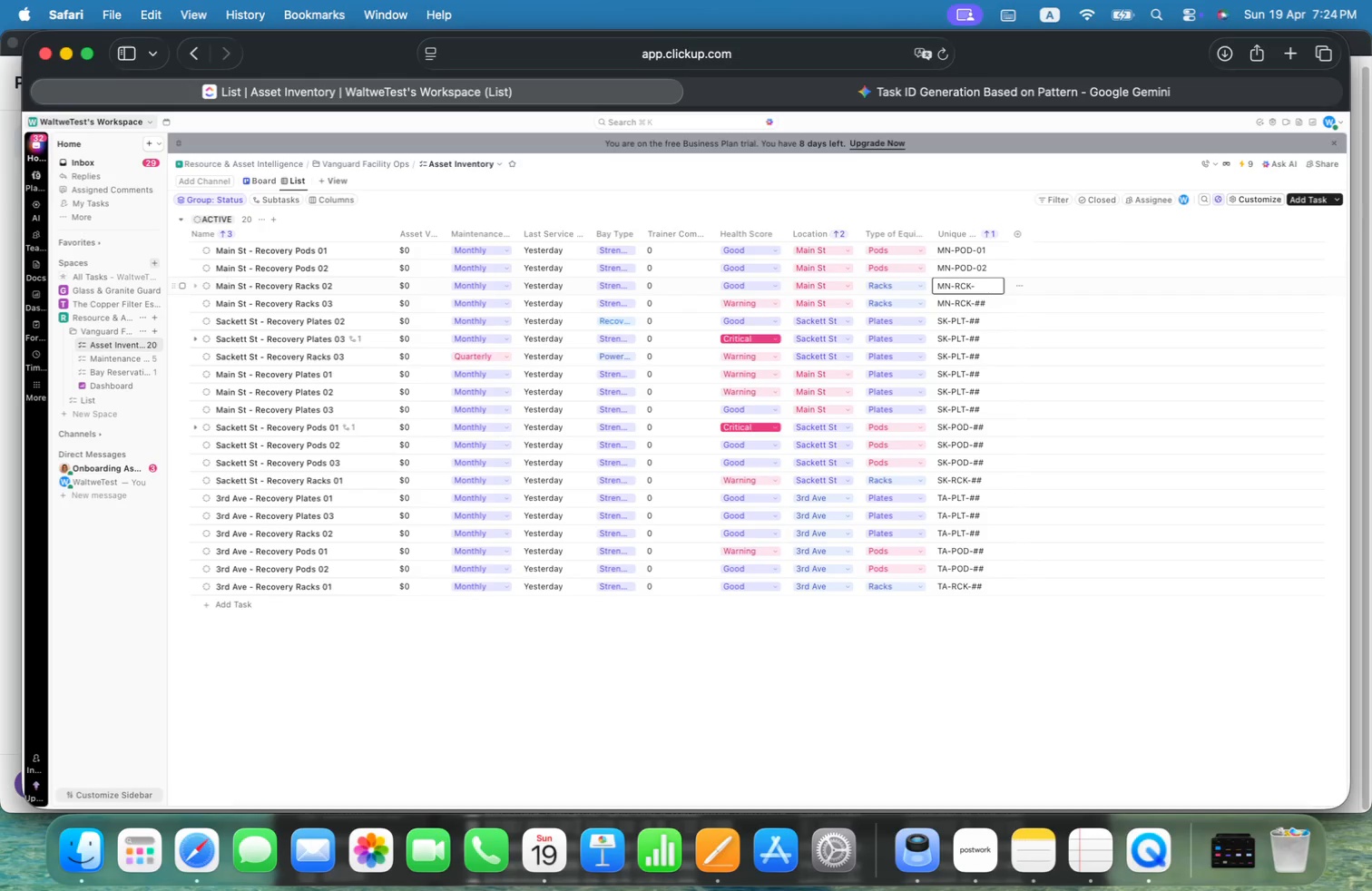 
key(Alt+2)
 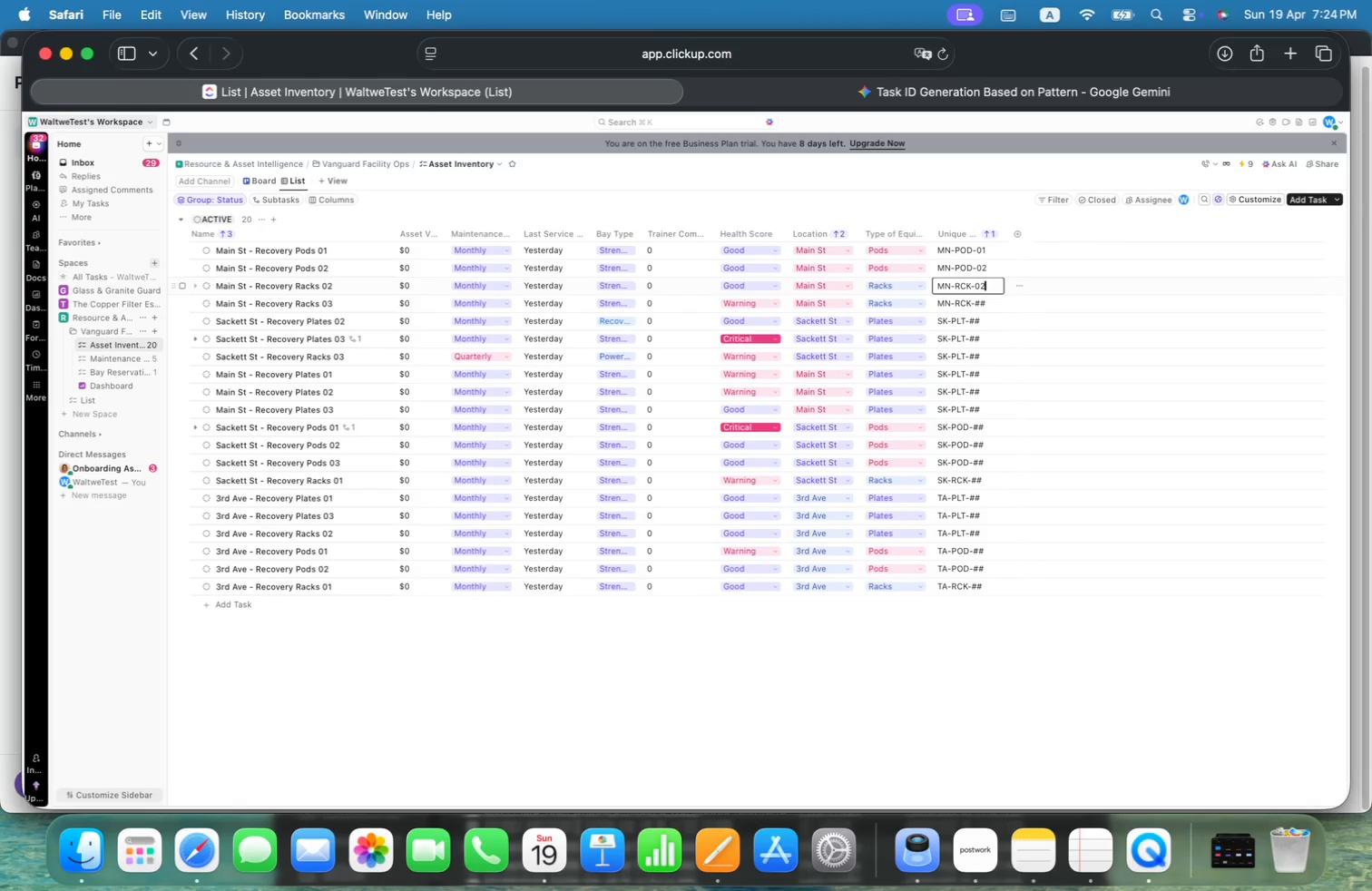 
key(Alt+Enter)
 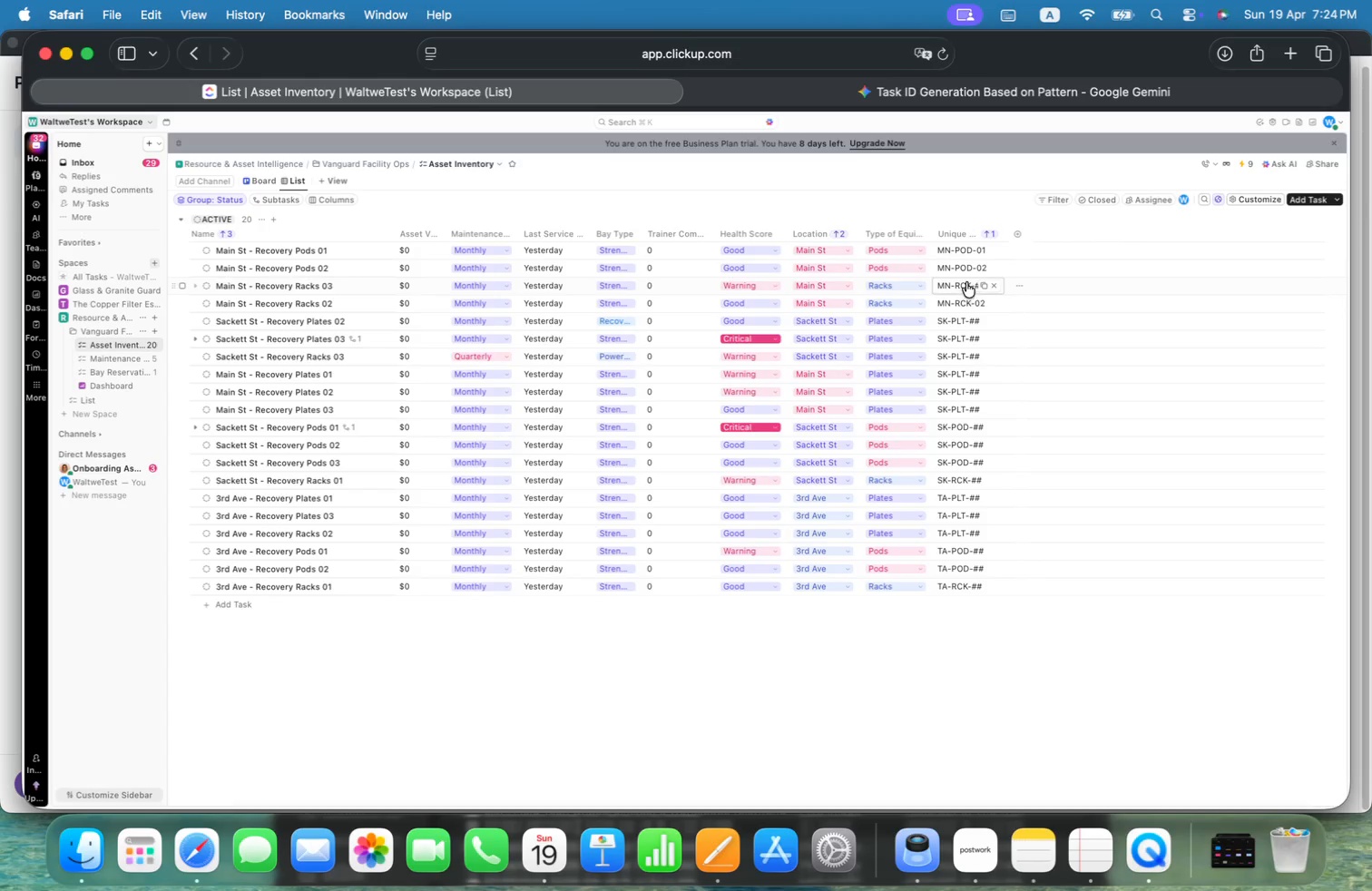 
left_click([966, 282])
 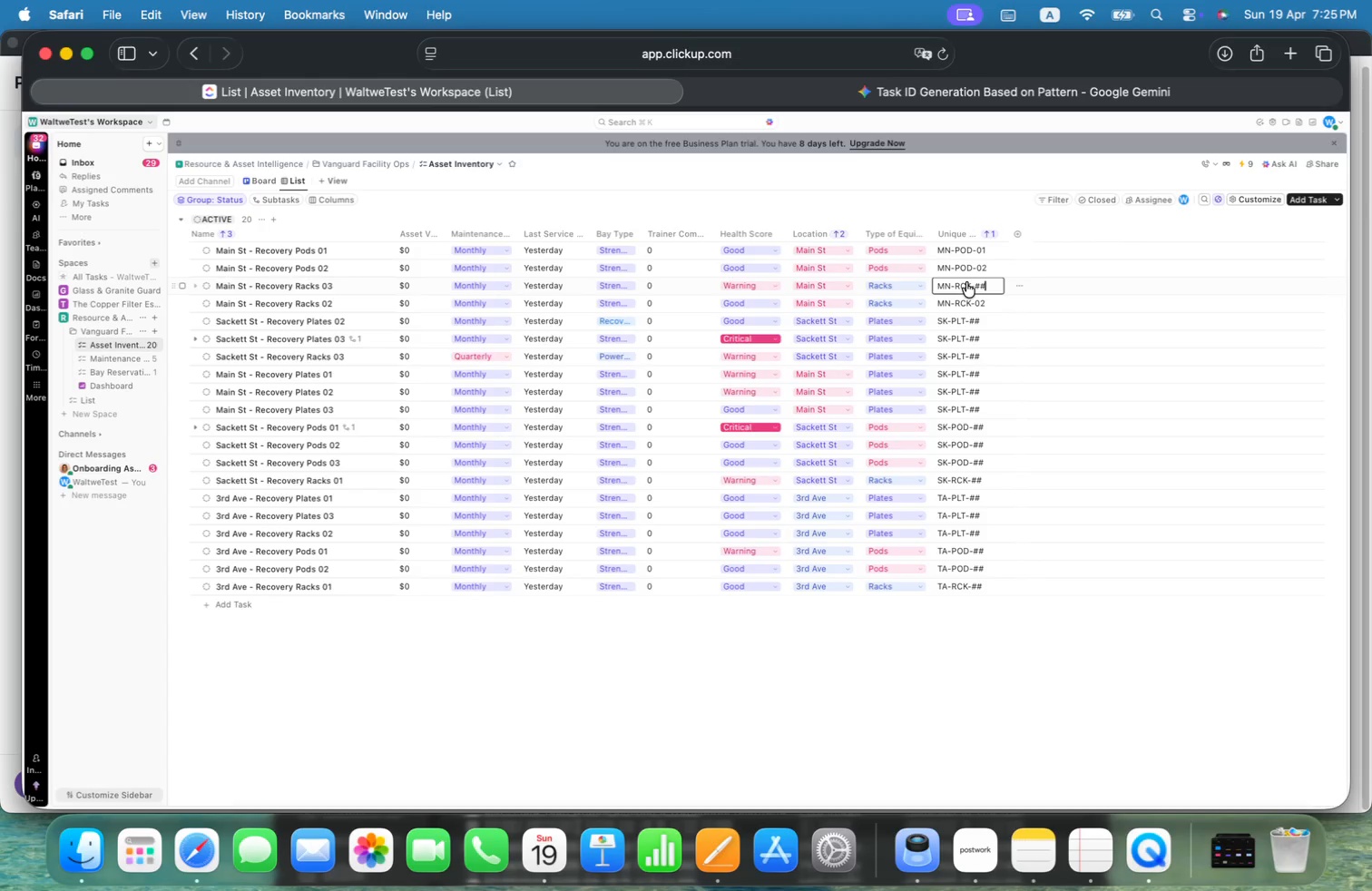 
key(Alt+Backspace)
 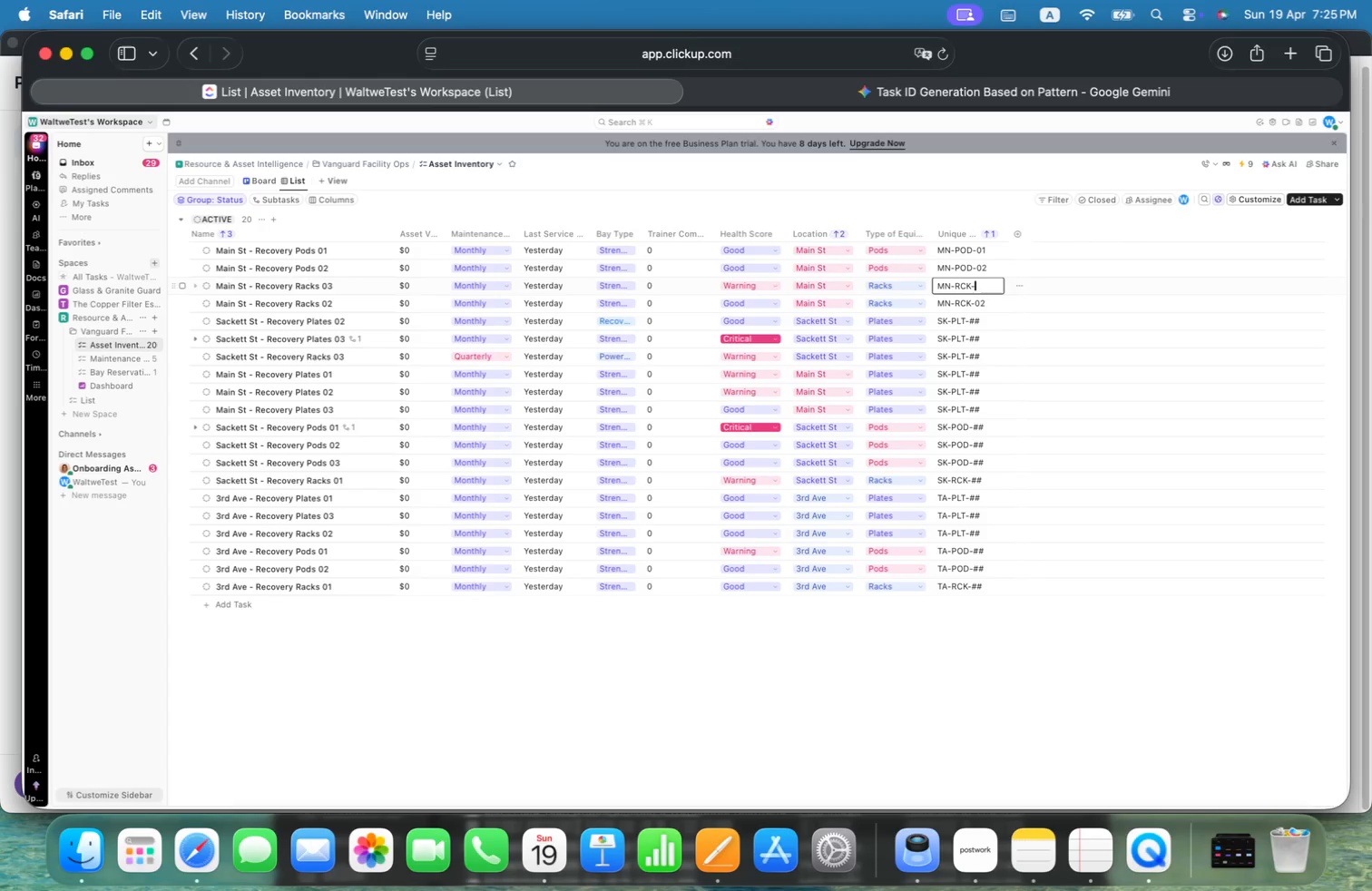 
key(Alt+Backspace)
 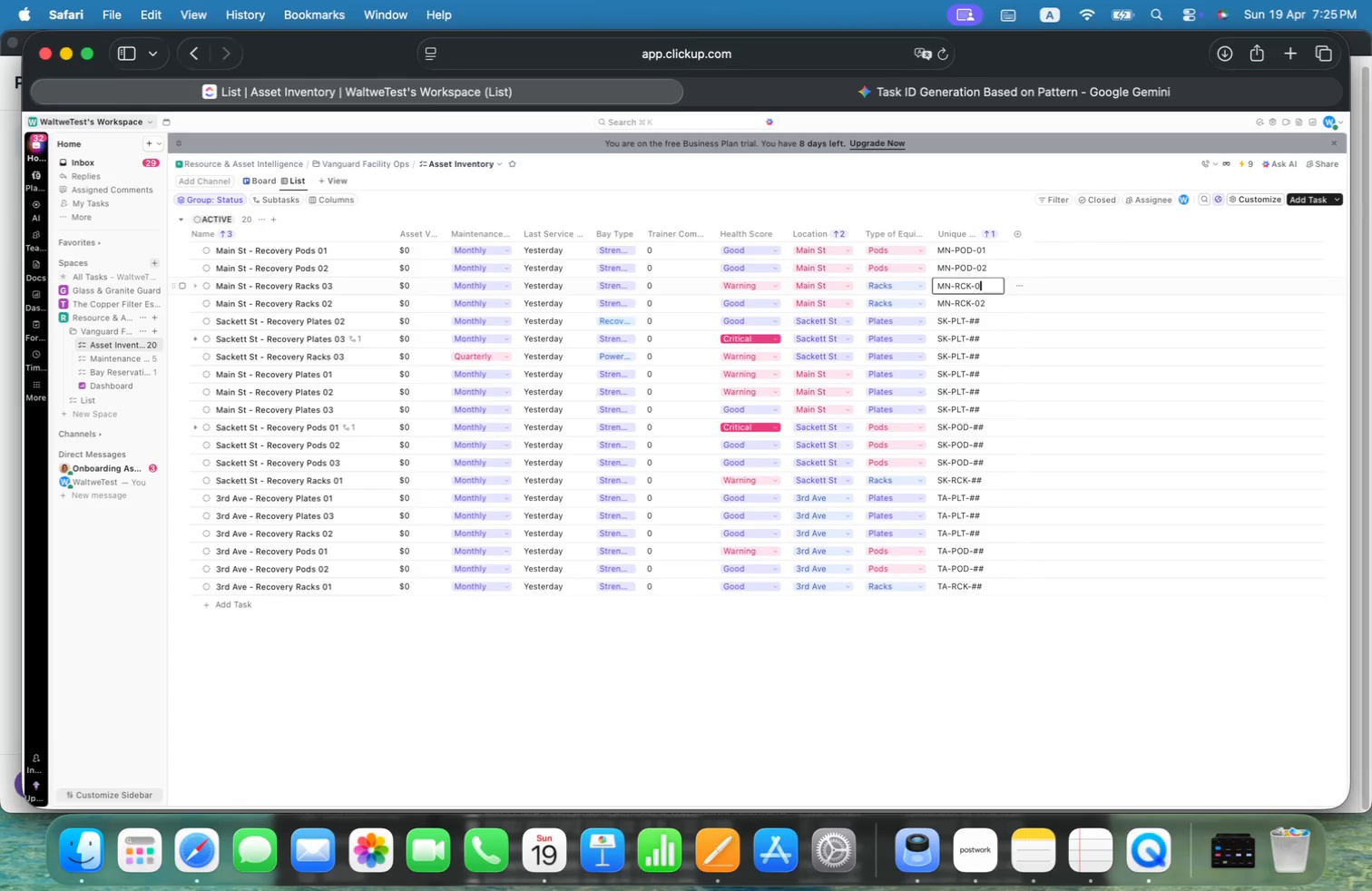 
key(Alt+0)
 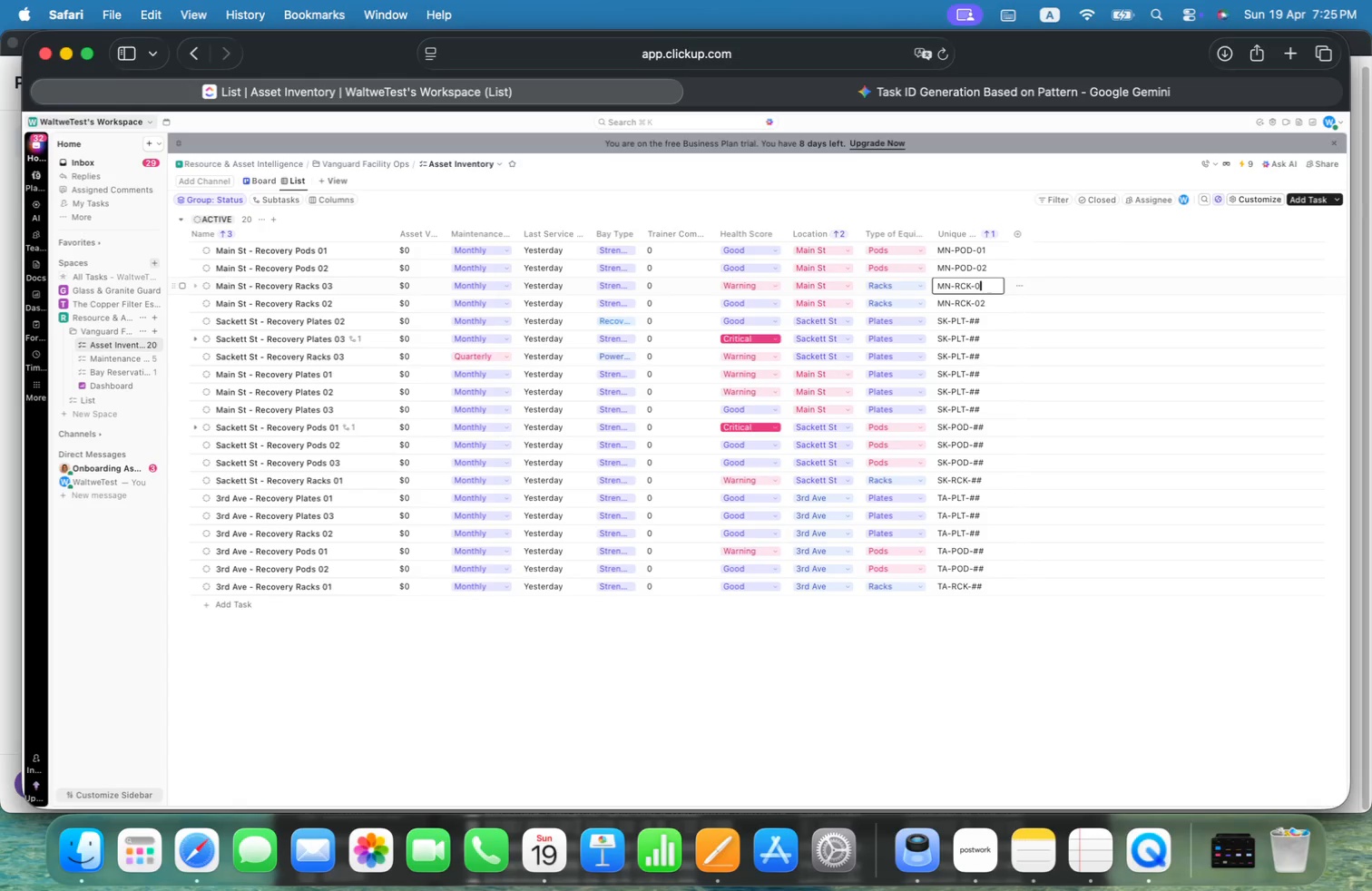 
key(Alt+3)
 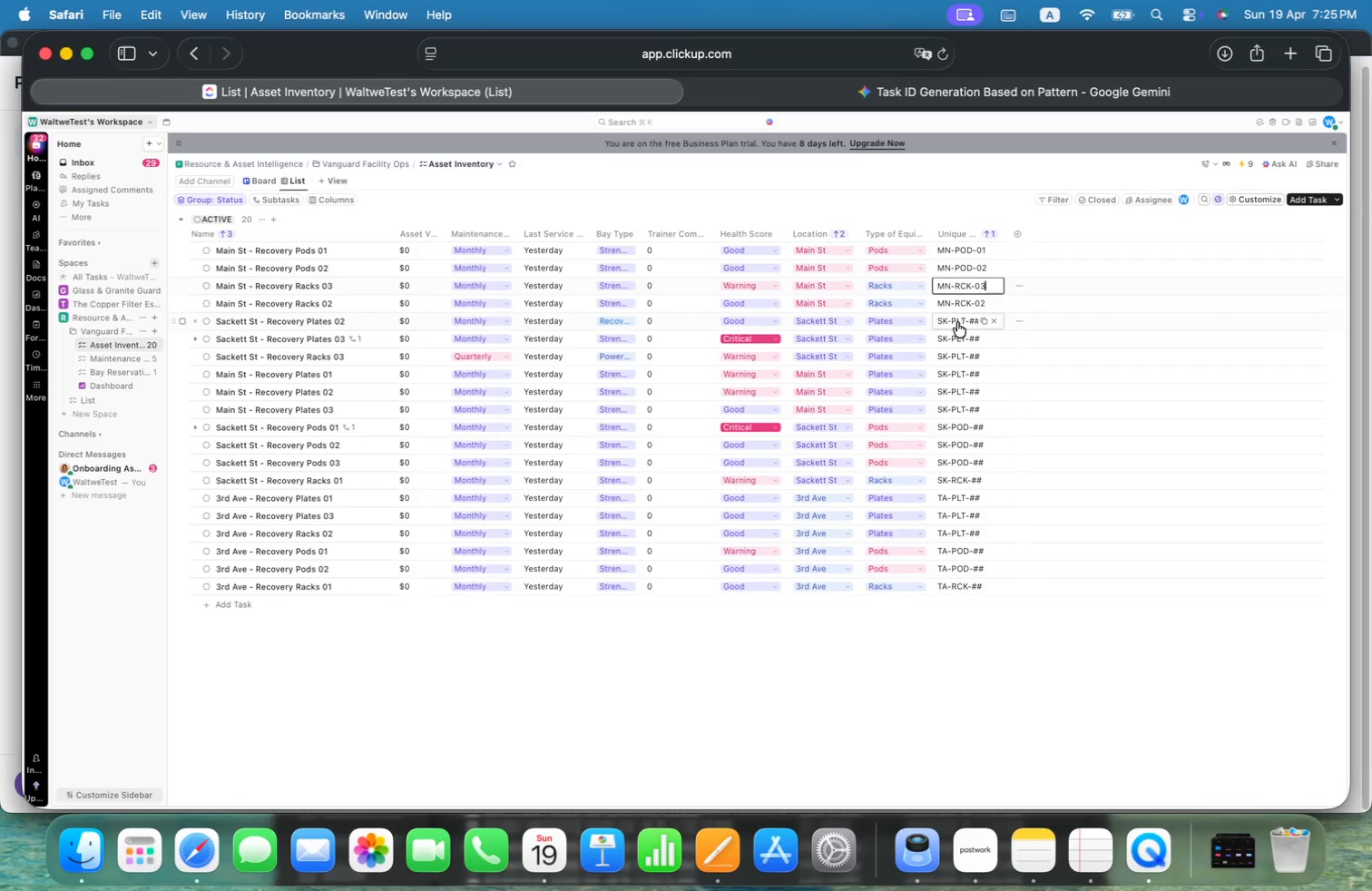 
left_click([957, 321])
 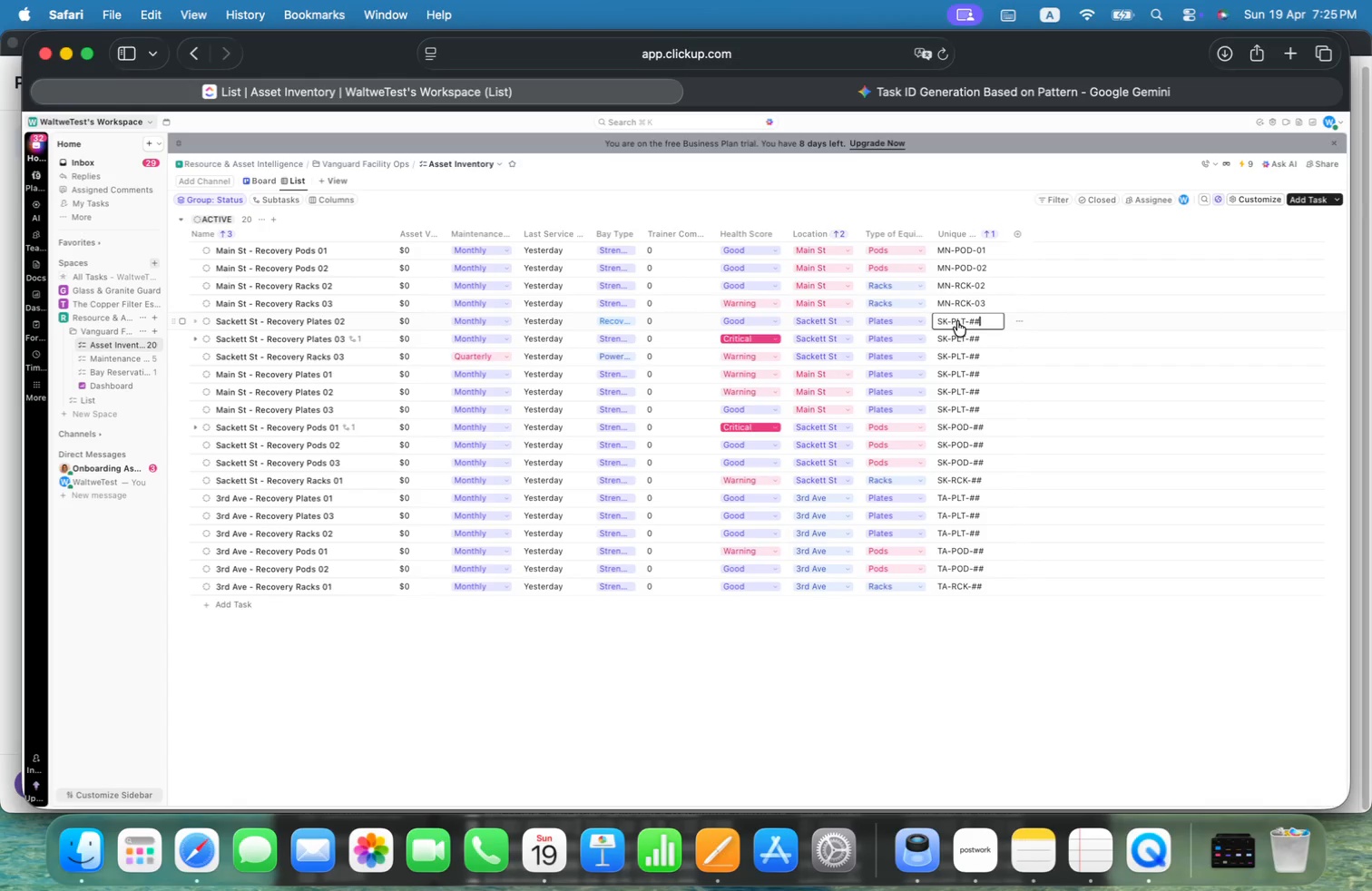 
key(Alt+Backspace)
 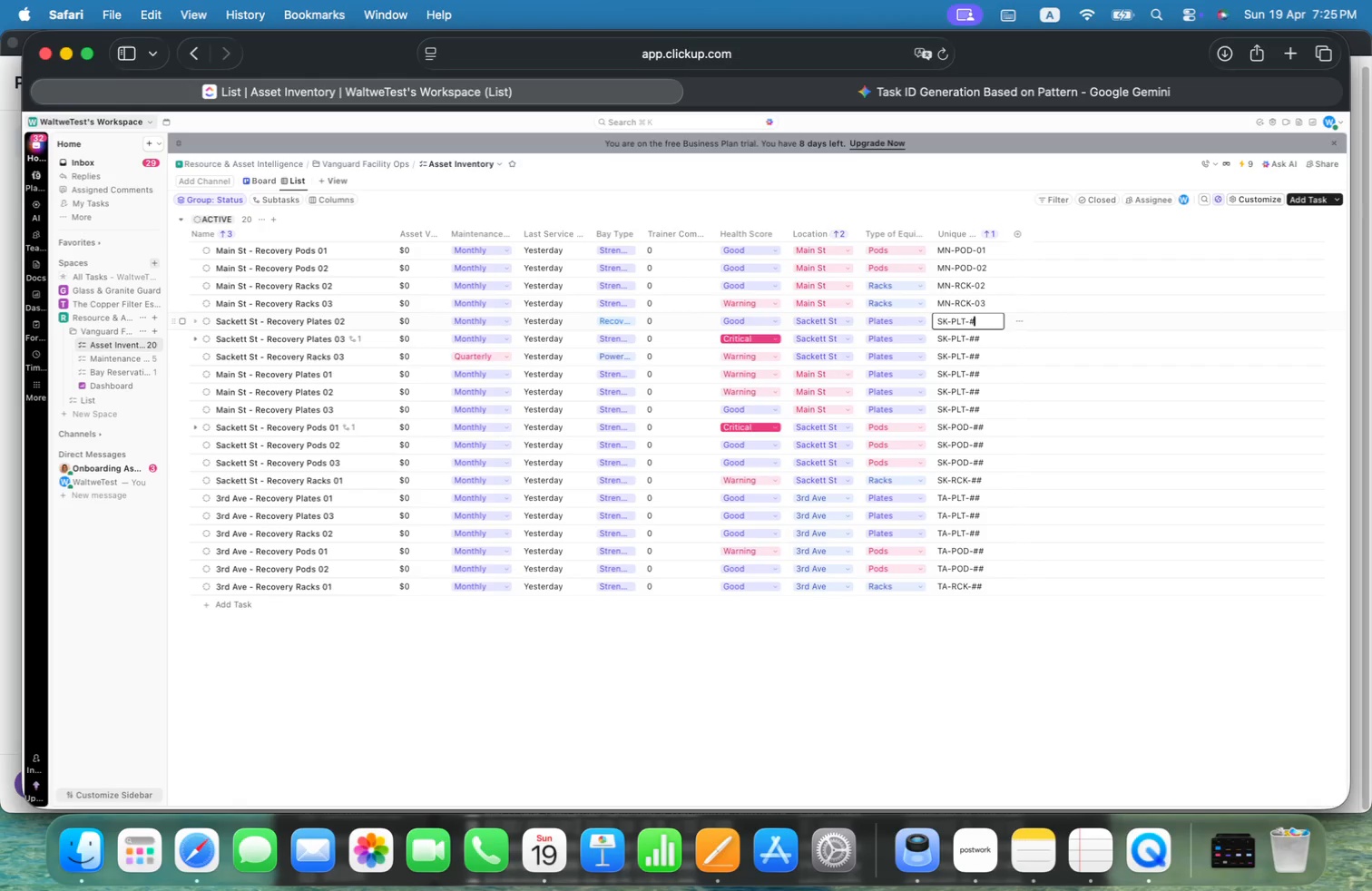 
key(Alt+Backspace)
 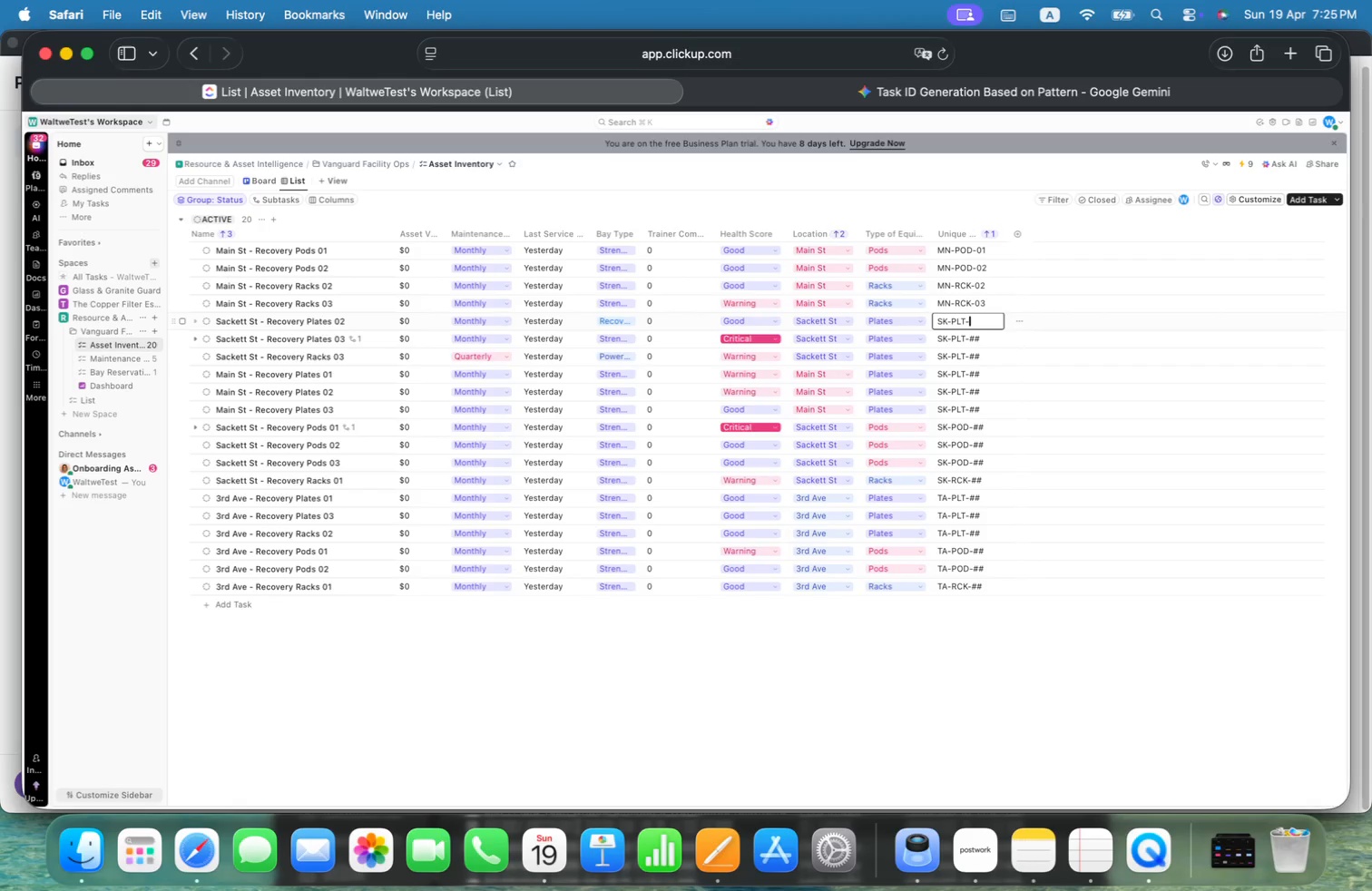 
key(Alt+0)
 